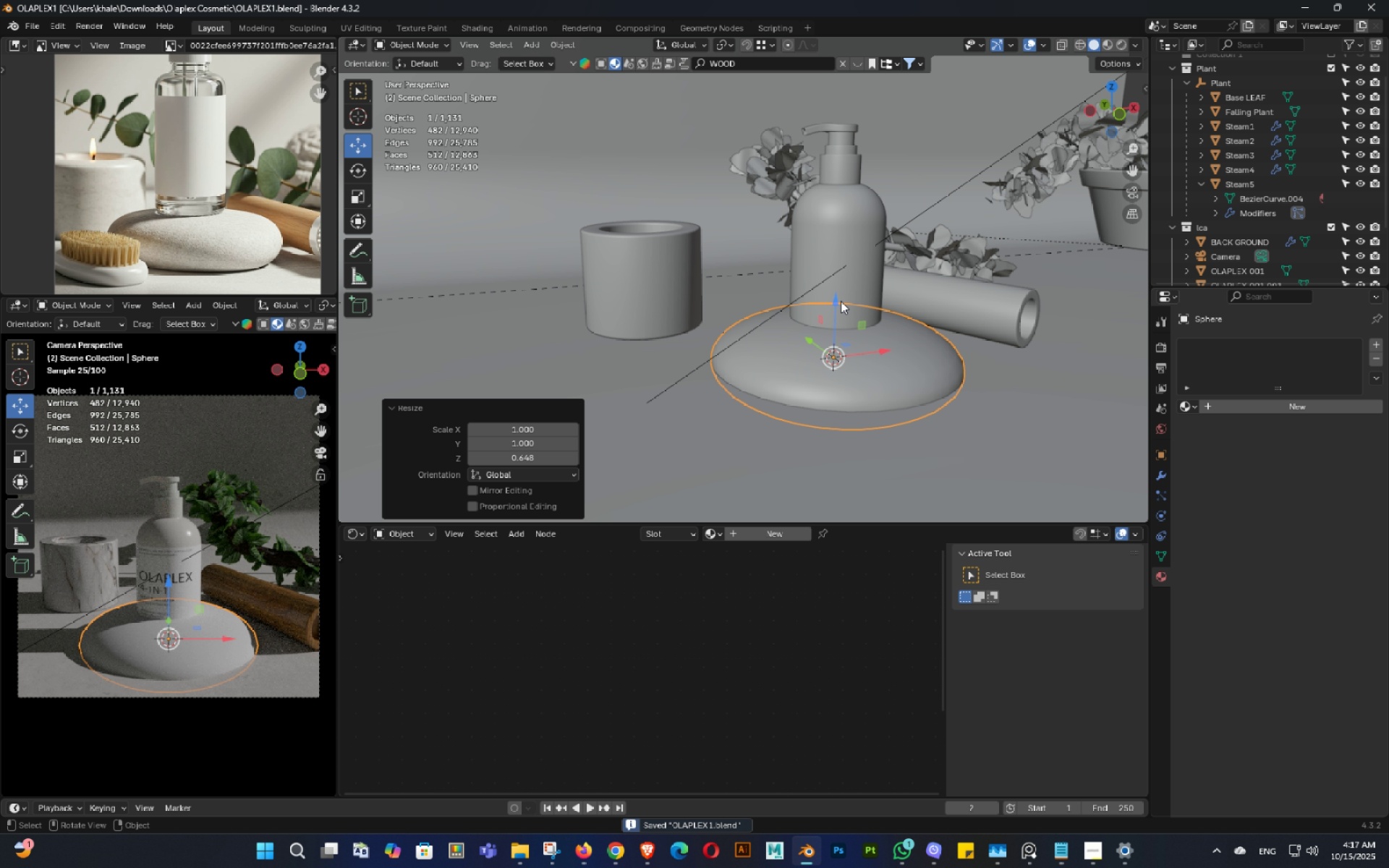 
key(Backquote)
 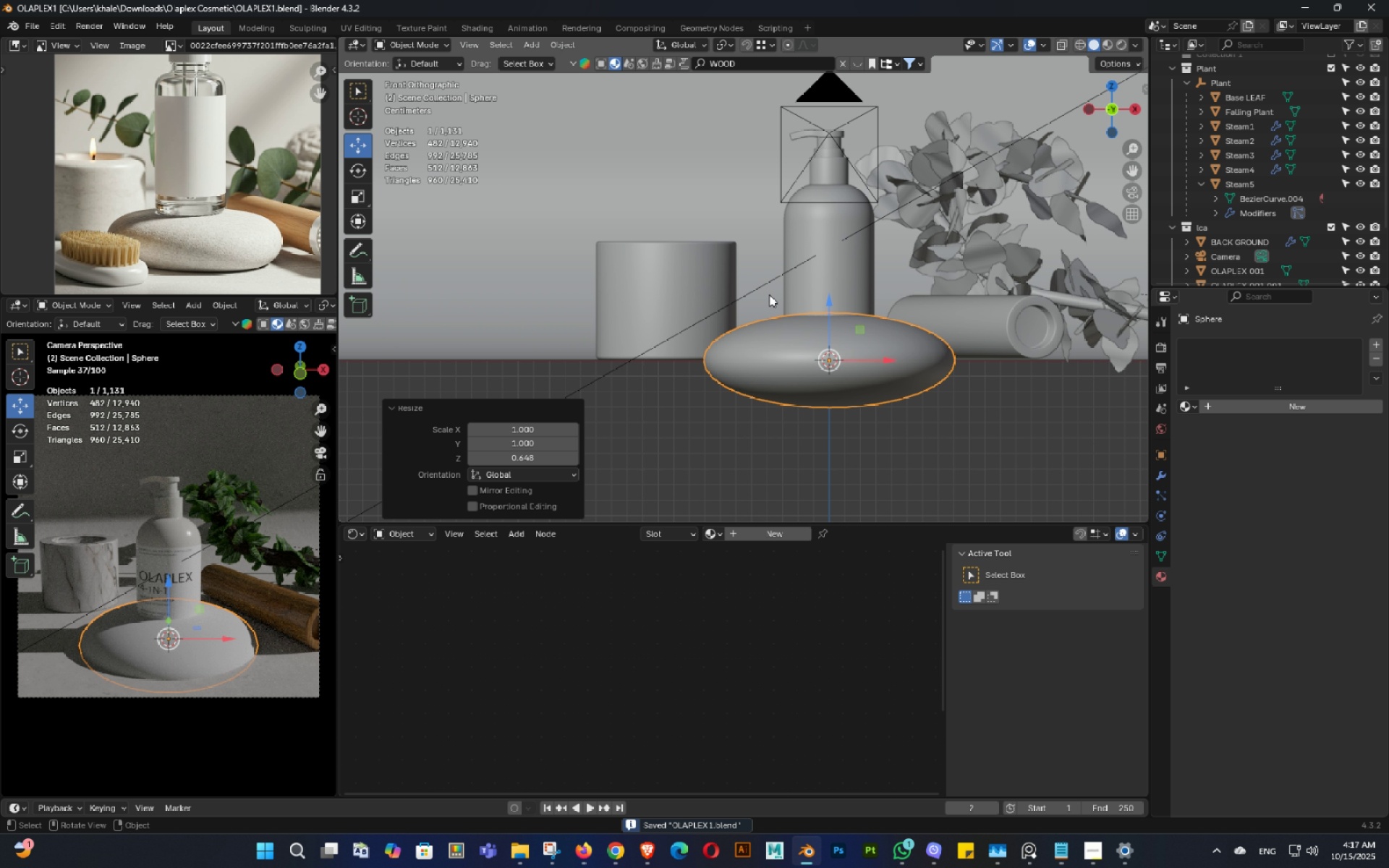 
scroll: coordinate [770, 295], scroll_direction: up, amount: 3.0
 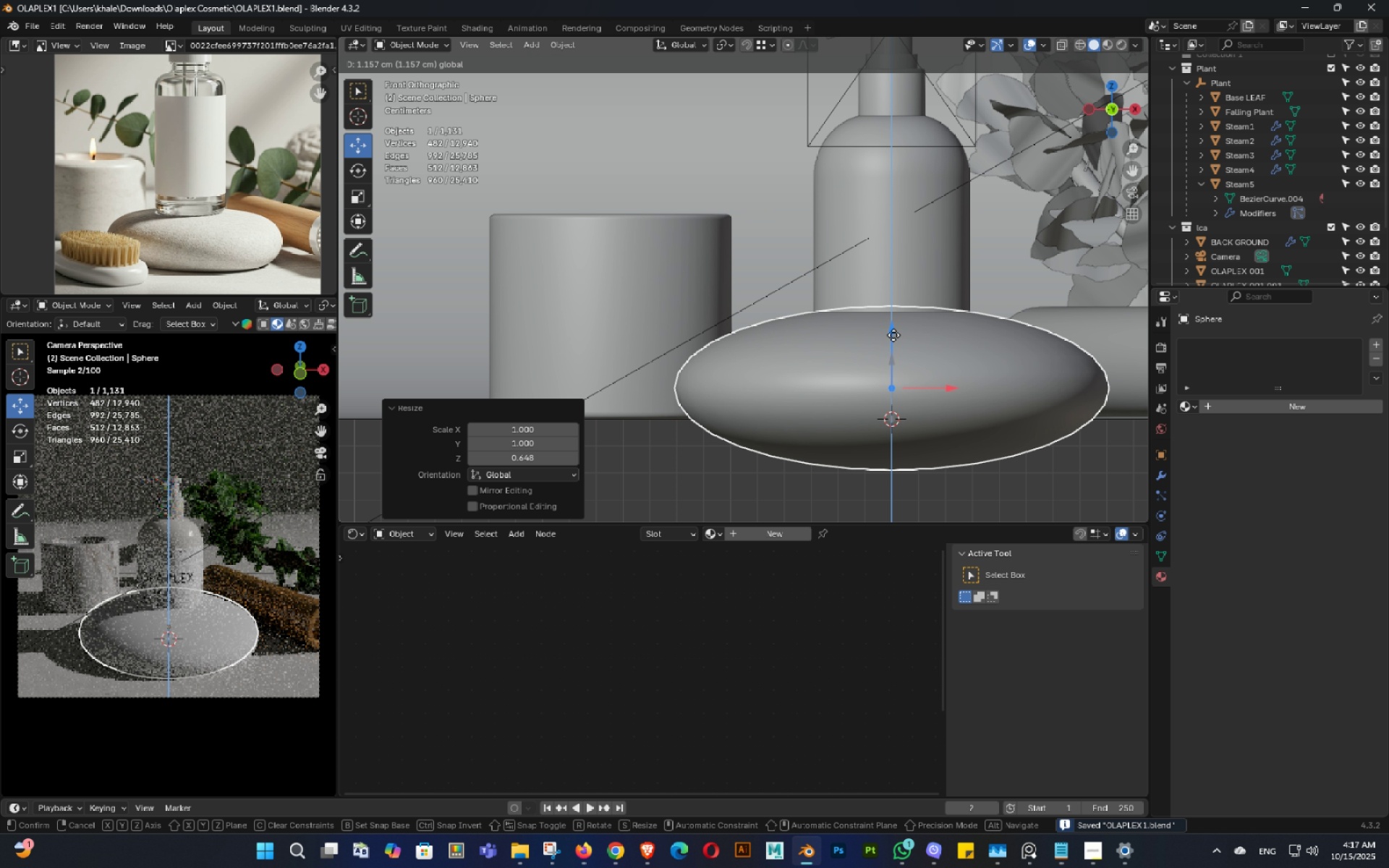 
hold_key(key=ShiftLeft, duration=1.54)
 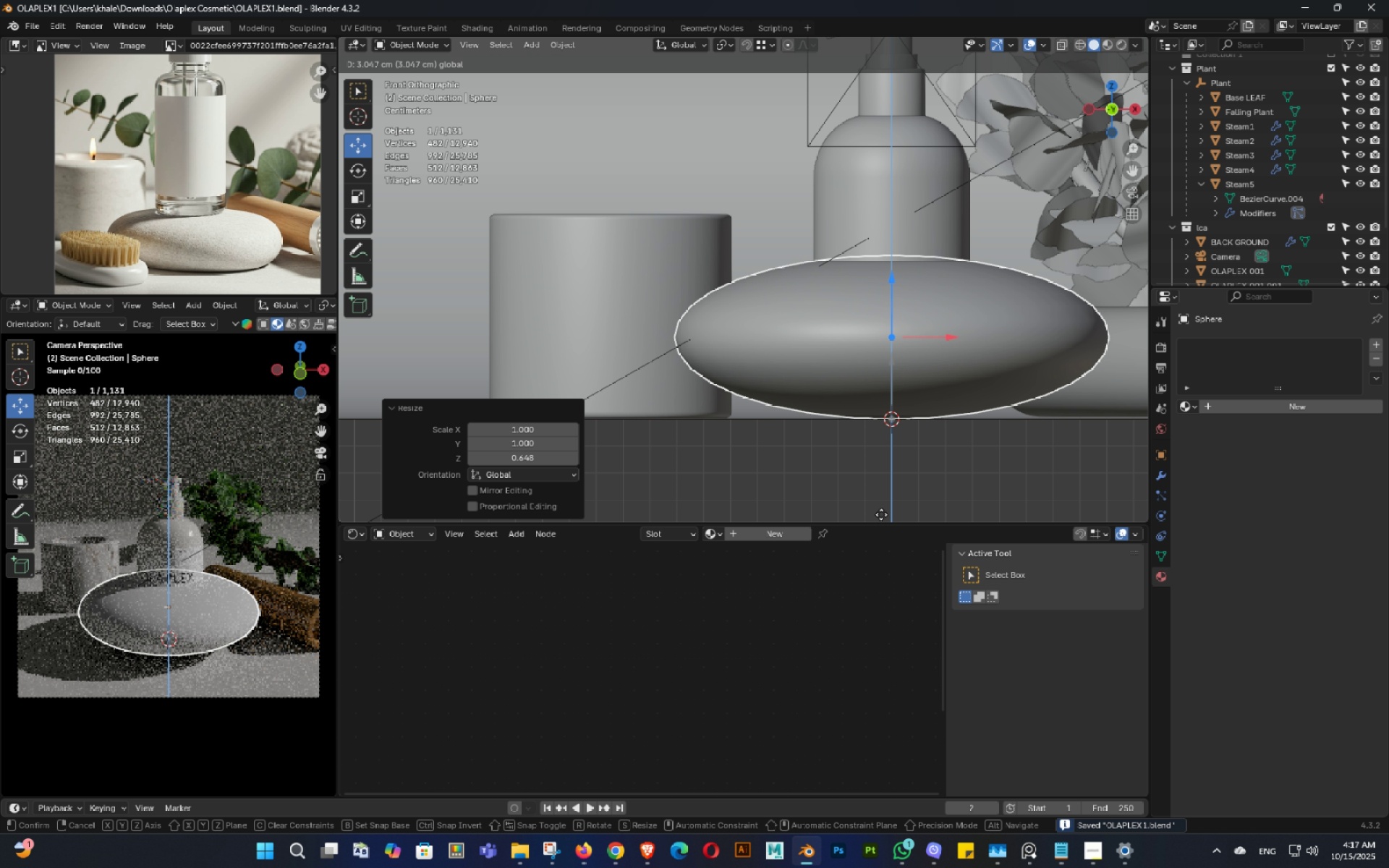 
hold_key(key=ShiftLeft, duration=1.02)
 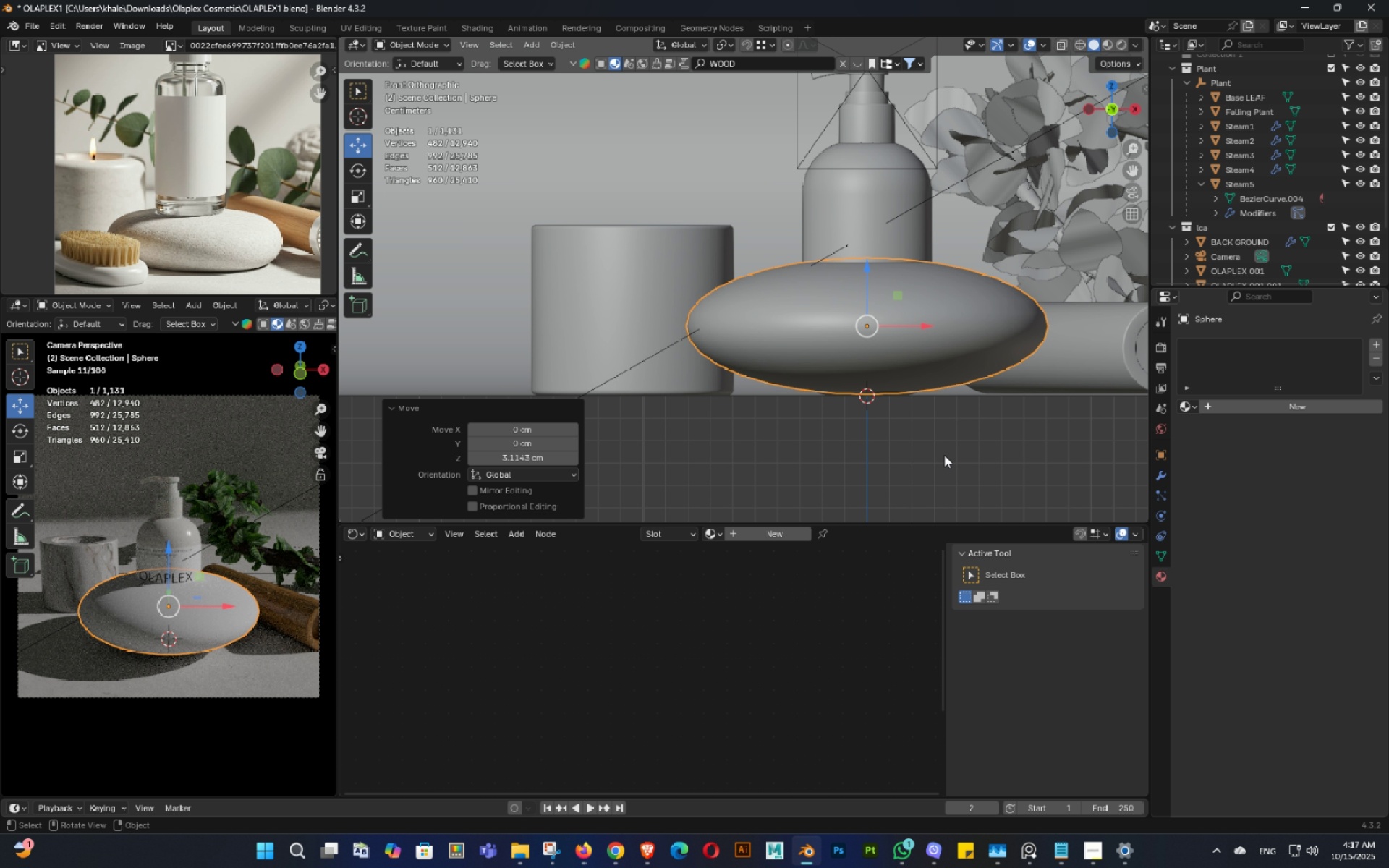 
scroll: coordinate [944, 455], scroll_direction: down, amount: 3.0
 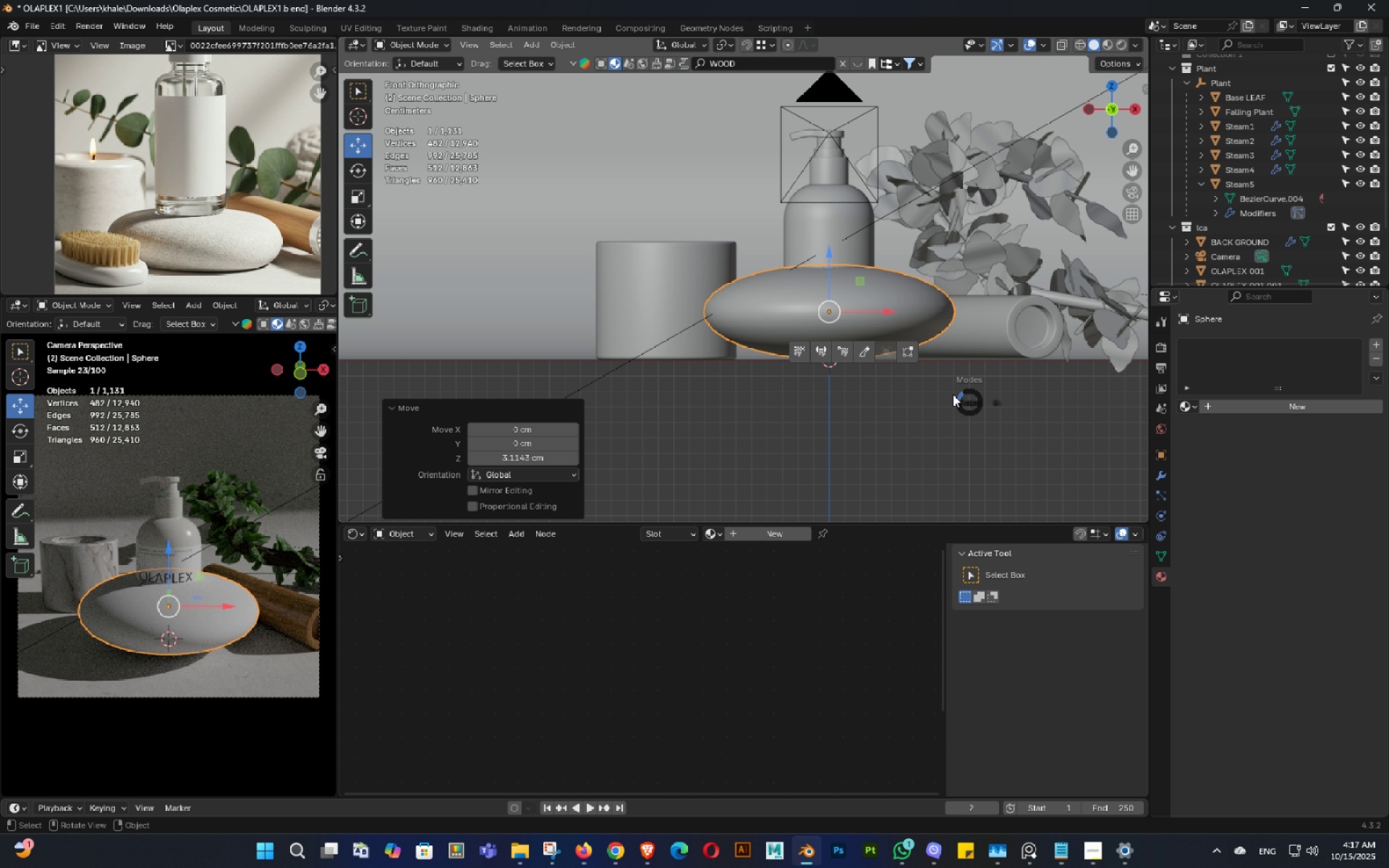 
key(Tab)
 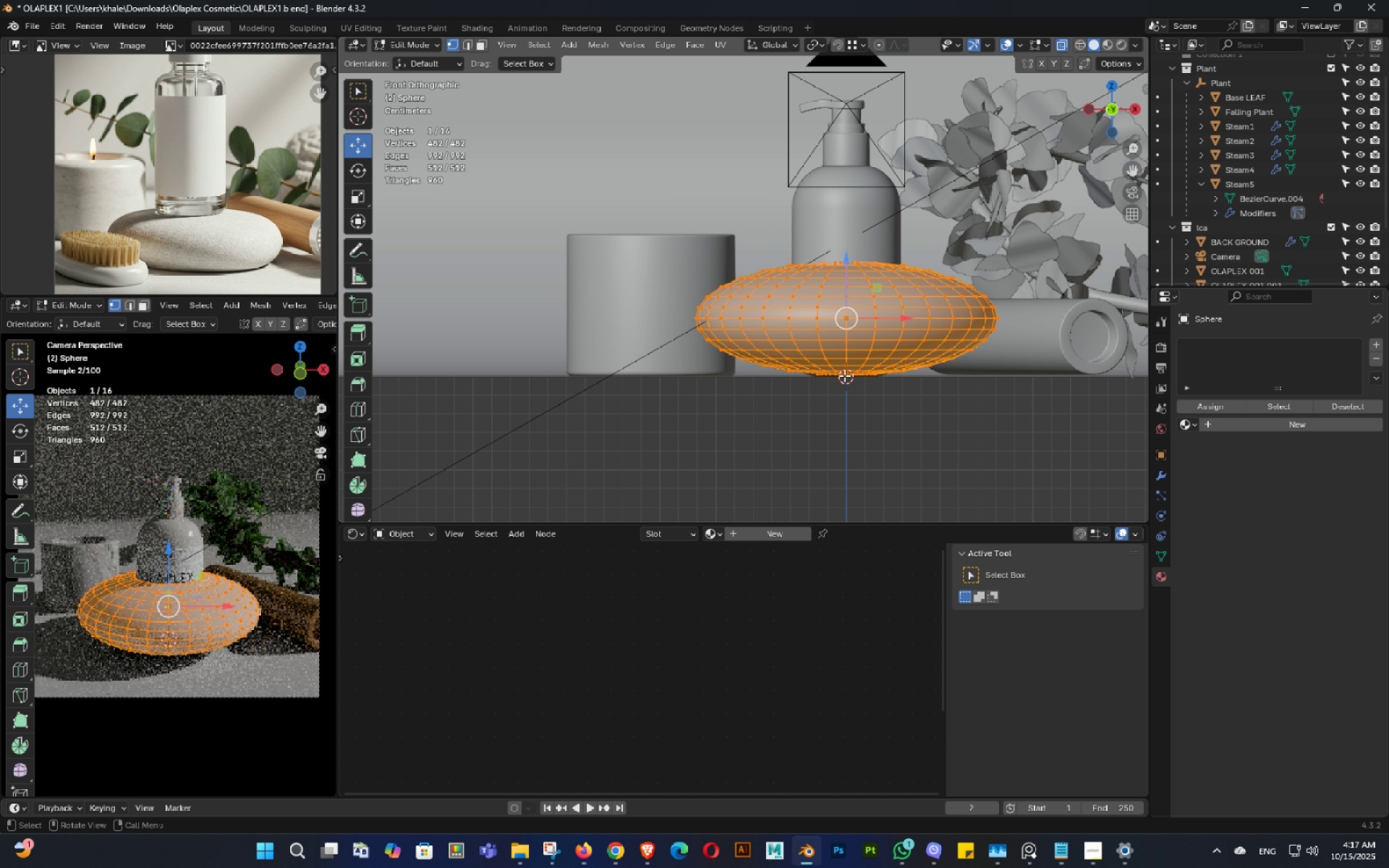 
scroll: coordinate [844, 375], scroll_direction: up, amount: 2.0
 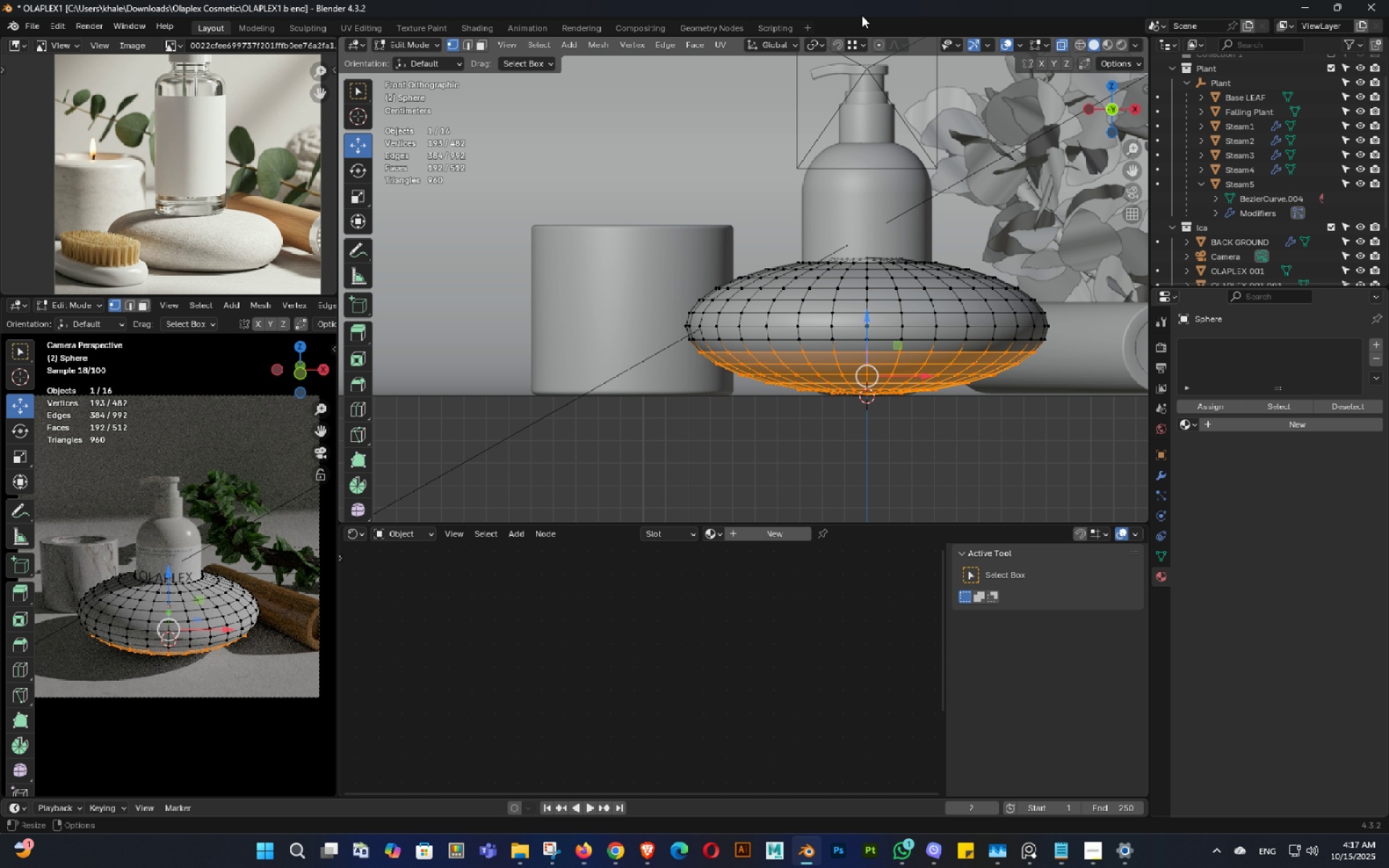 
left_click([880, 43])
 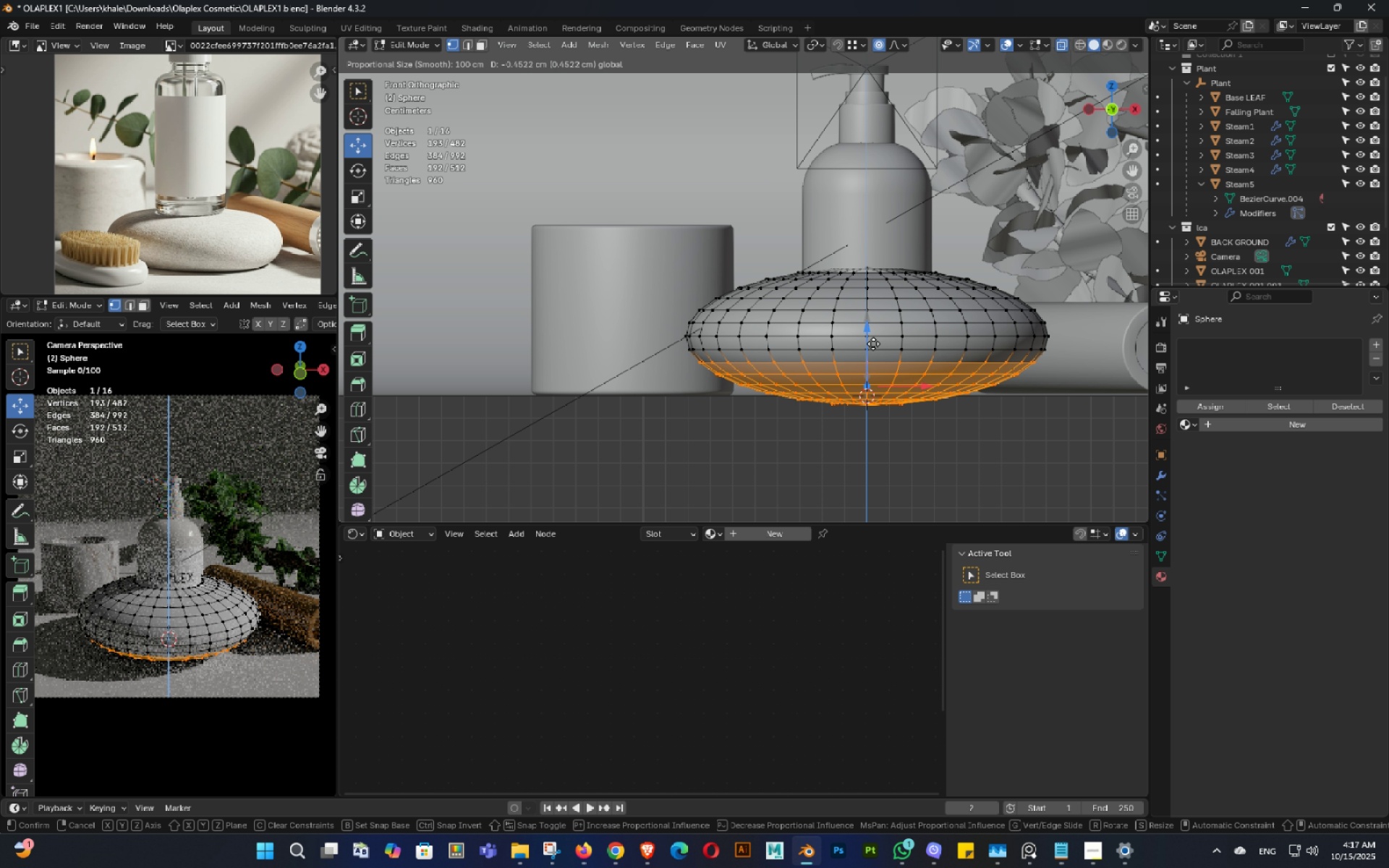 
key(Control+ControlLeft)
 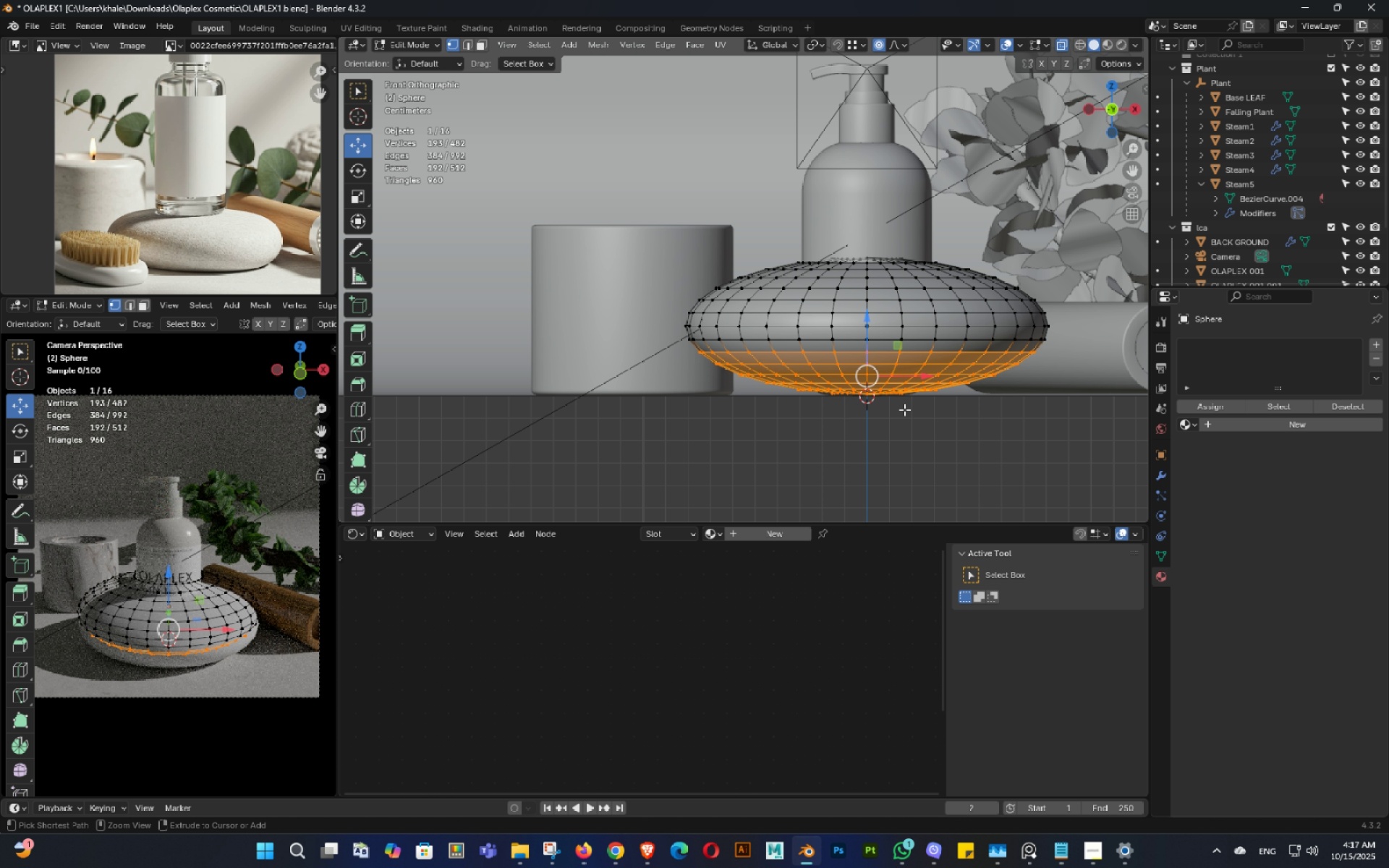 
key(Control+Z)
 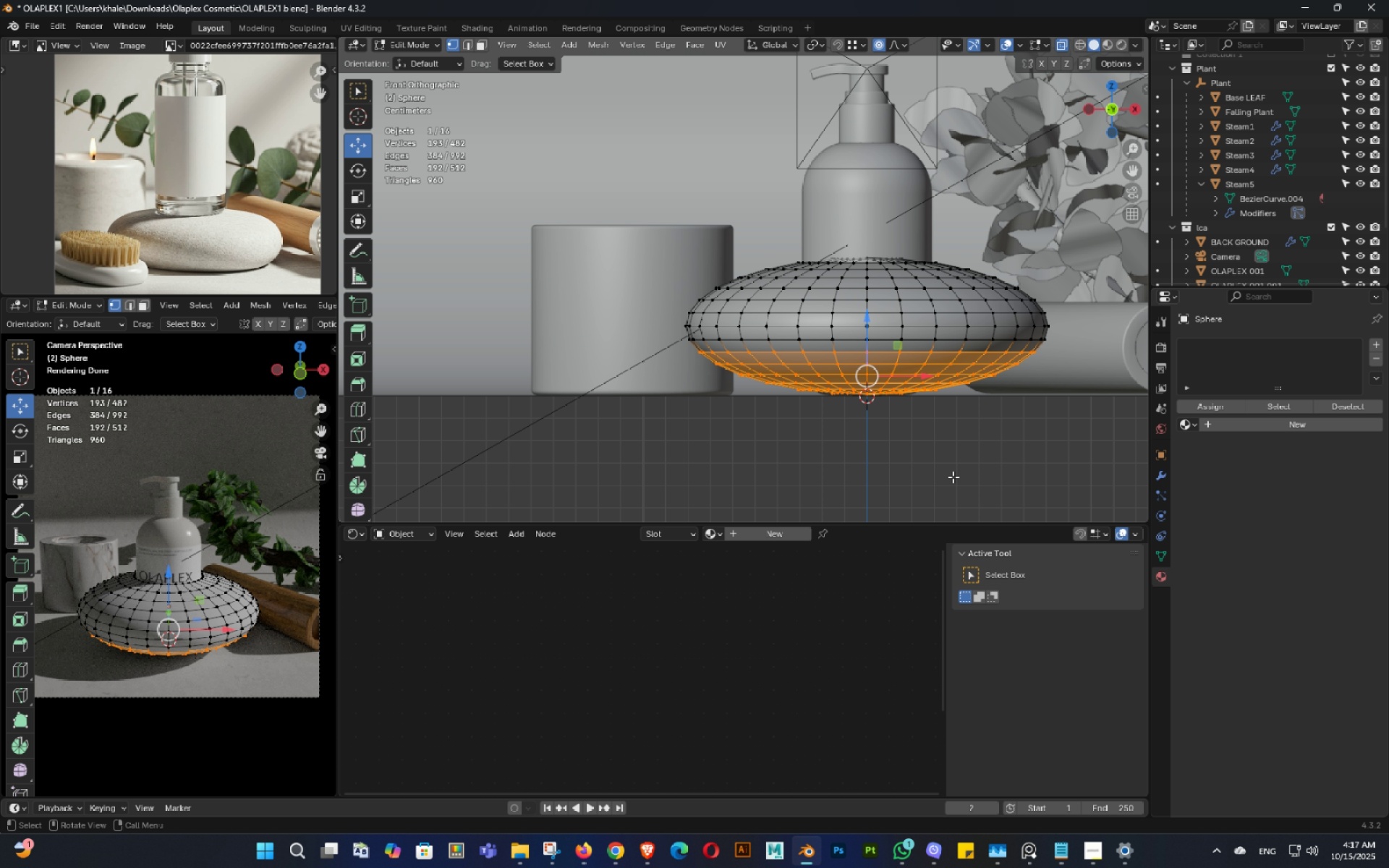 
type(sz)
 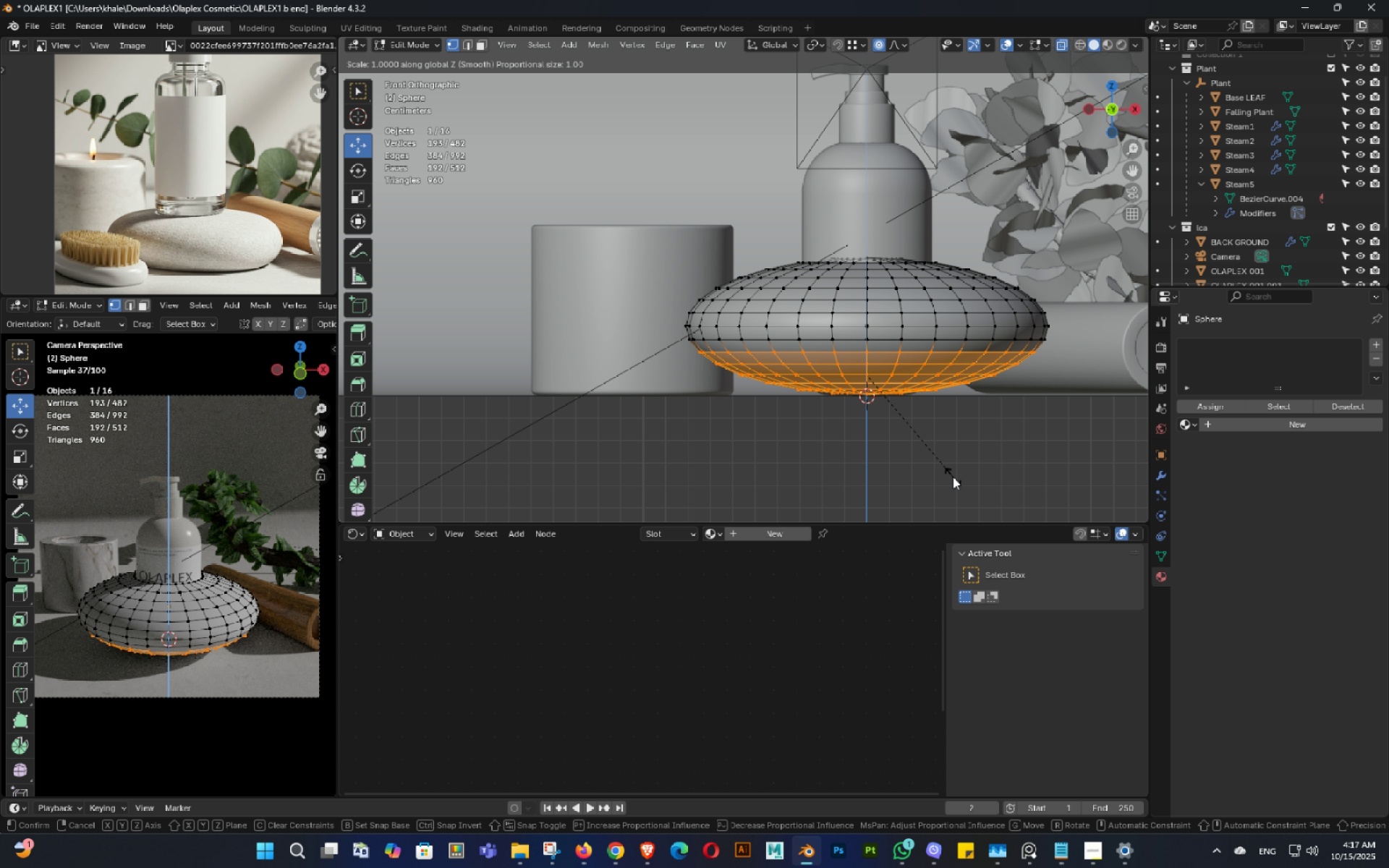 
scroll: coordinate [896, 427], scroll_direction: down, amount: 15.0
 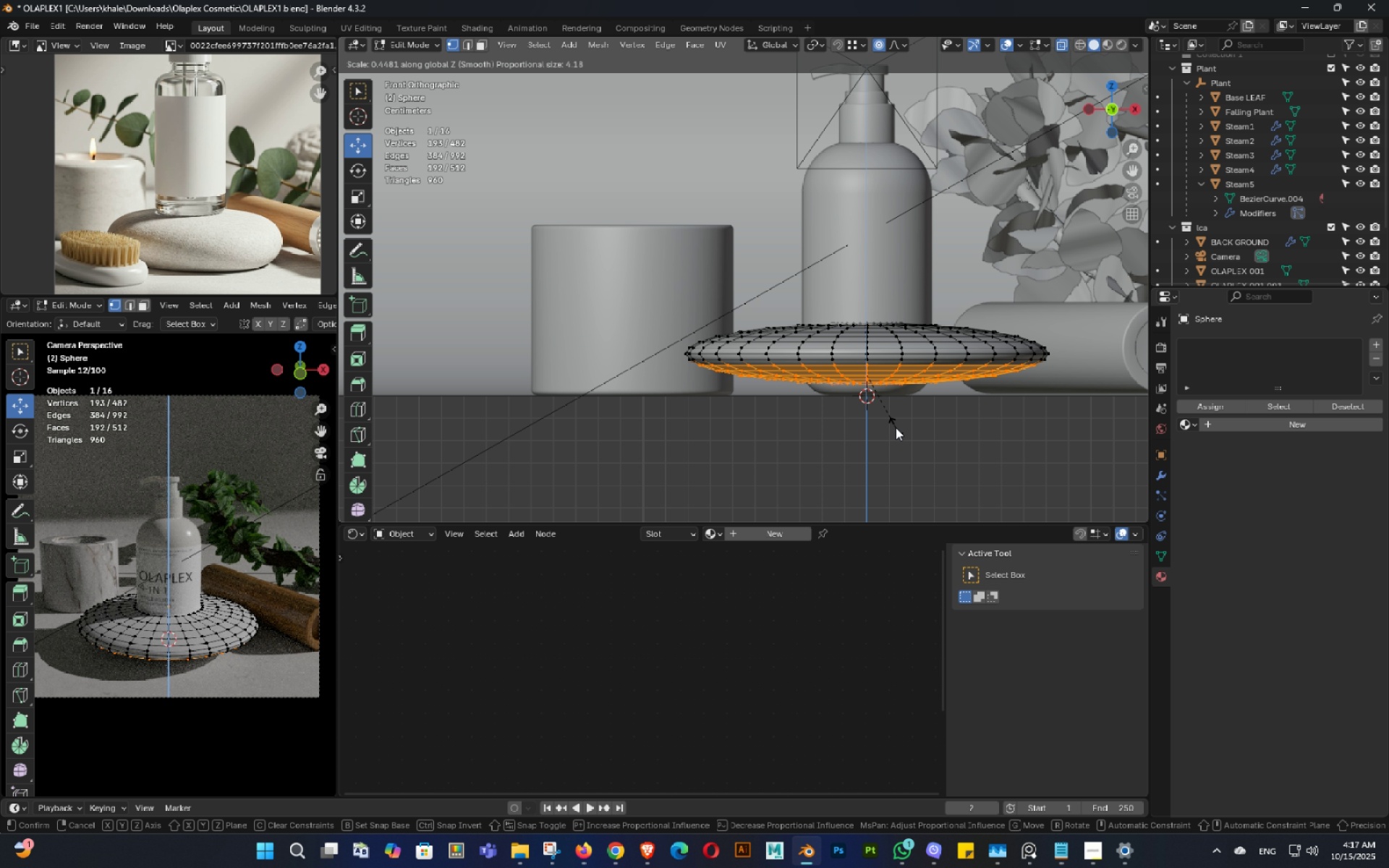 
scroll: coordinate [899, 425], scroll_direction: up, amount: 45.0
 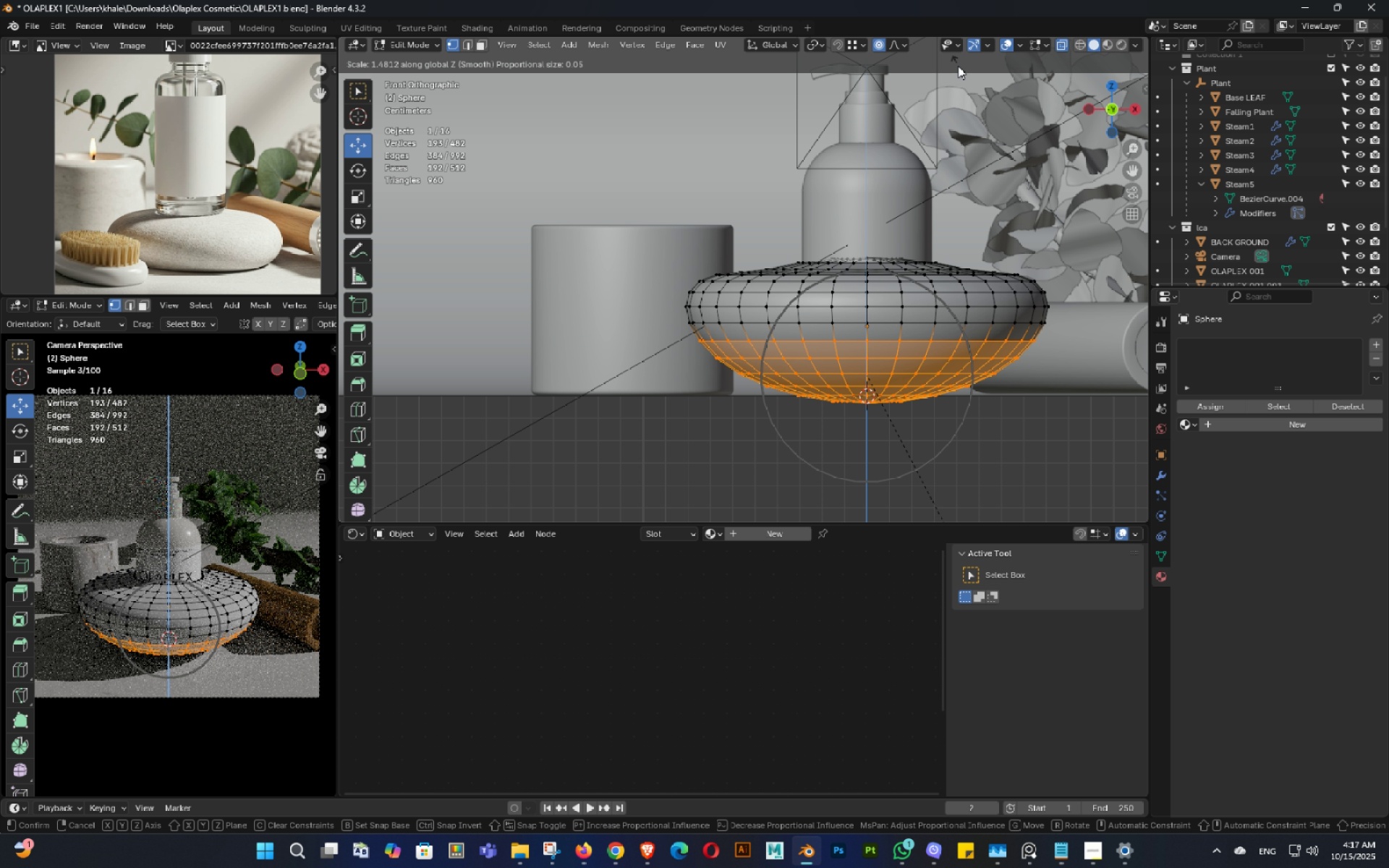 
wait(6.74)
 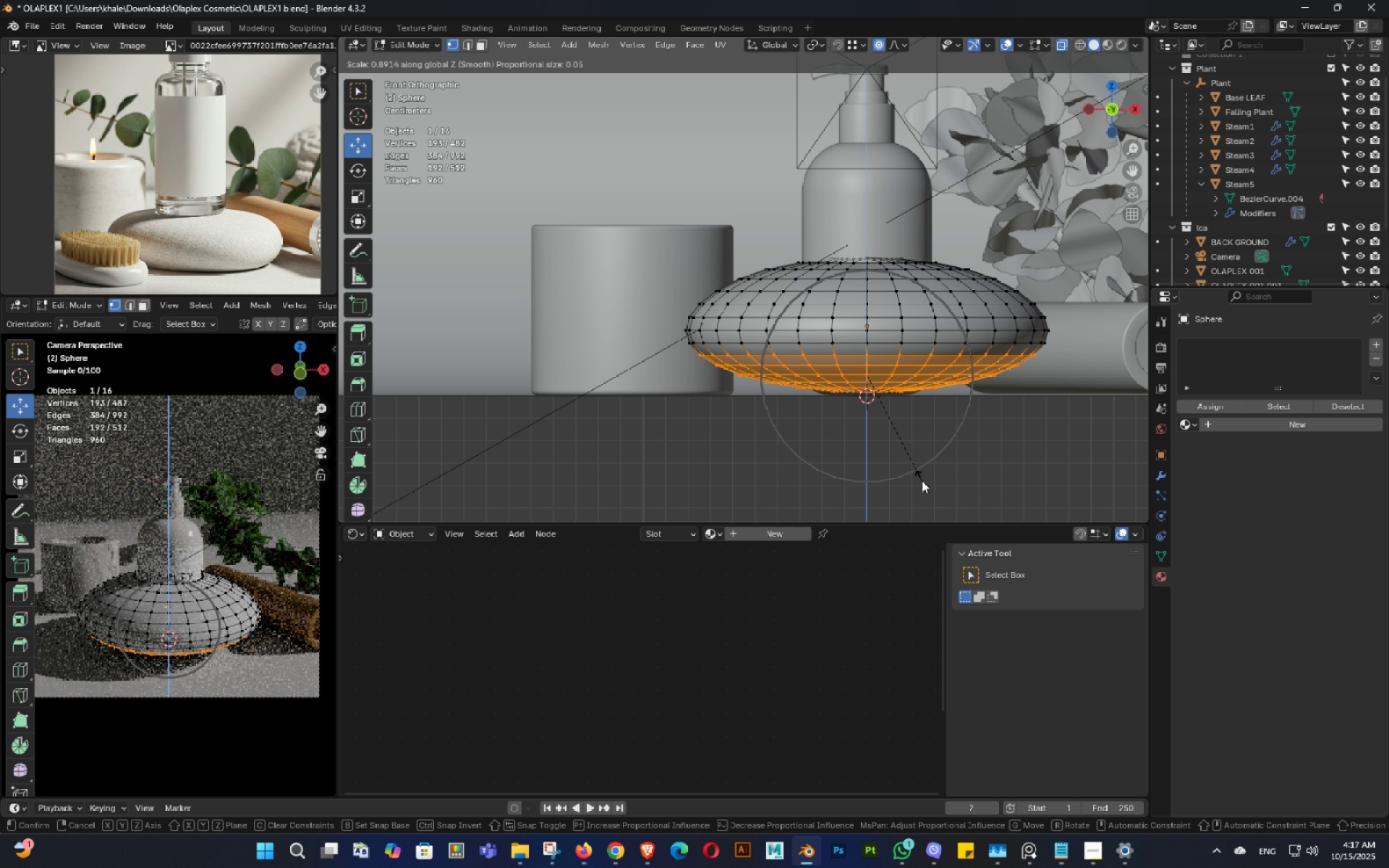 
scroll: coordinate [914, 470], scroll_direction: down, amount: 5.0
 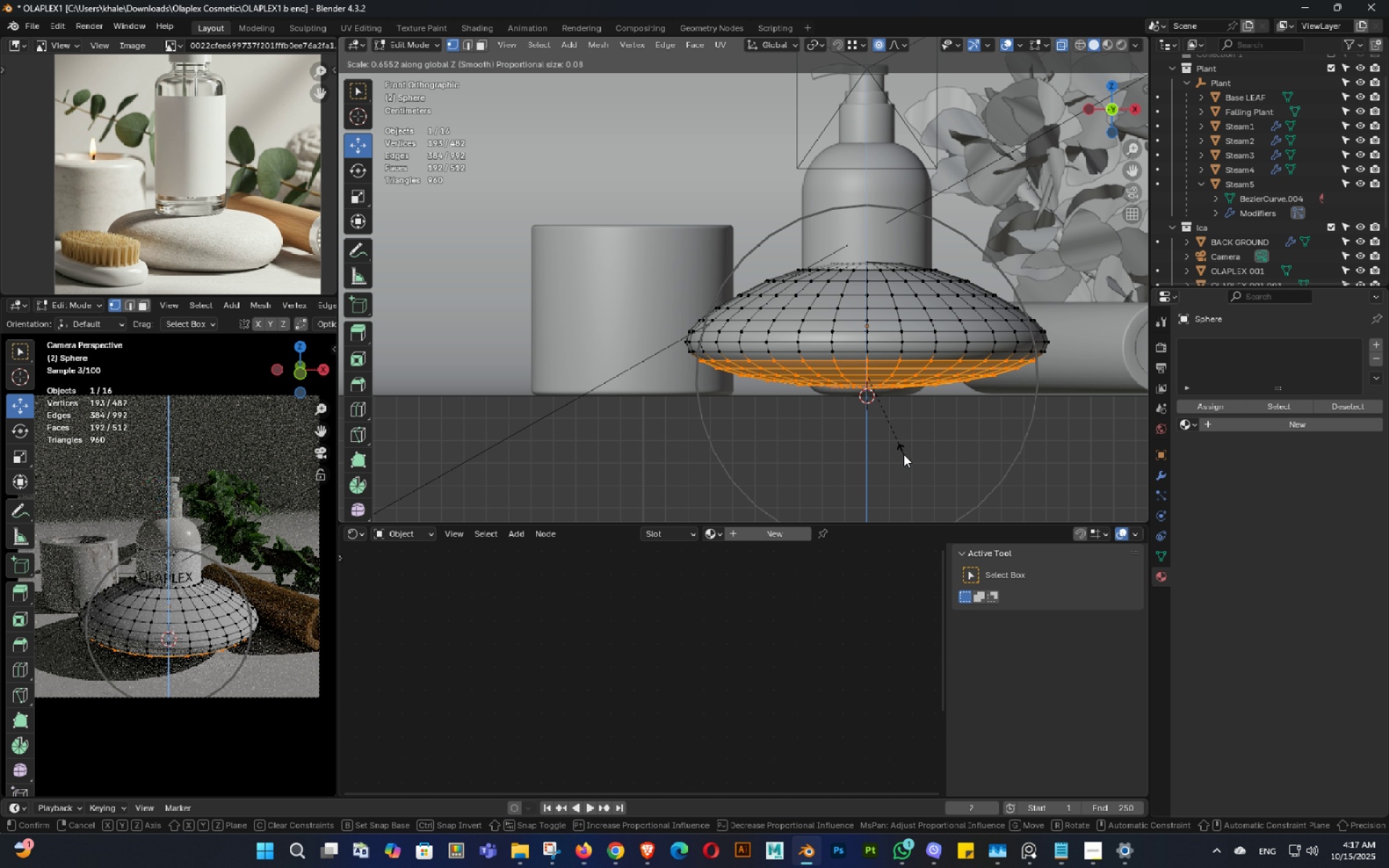 
scroll: coordinate [902, 455], scroll_direction: up, amount: 5.0
 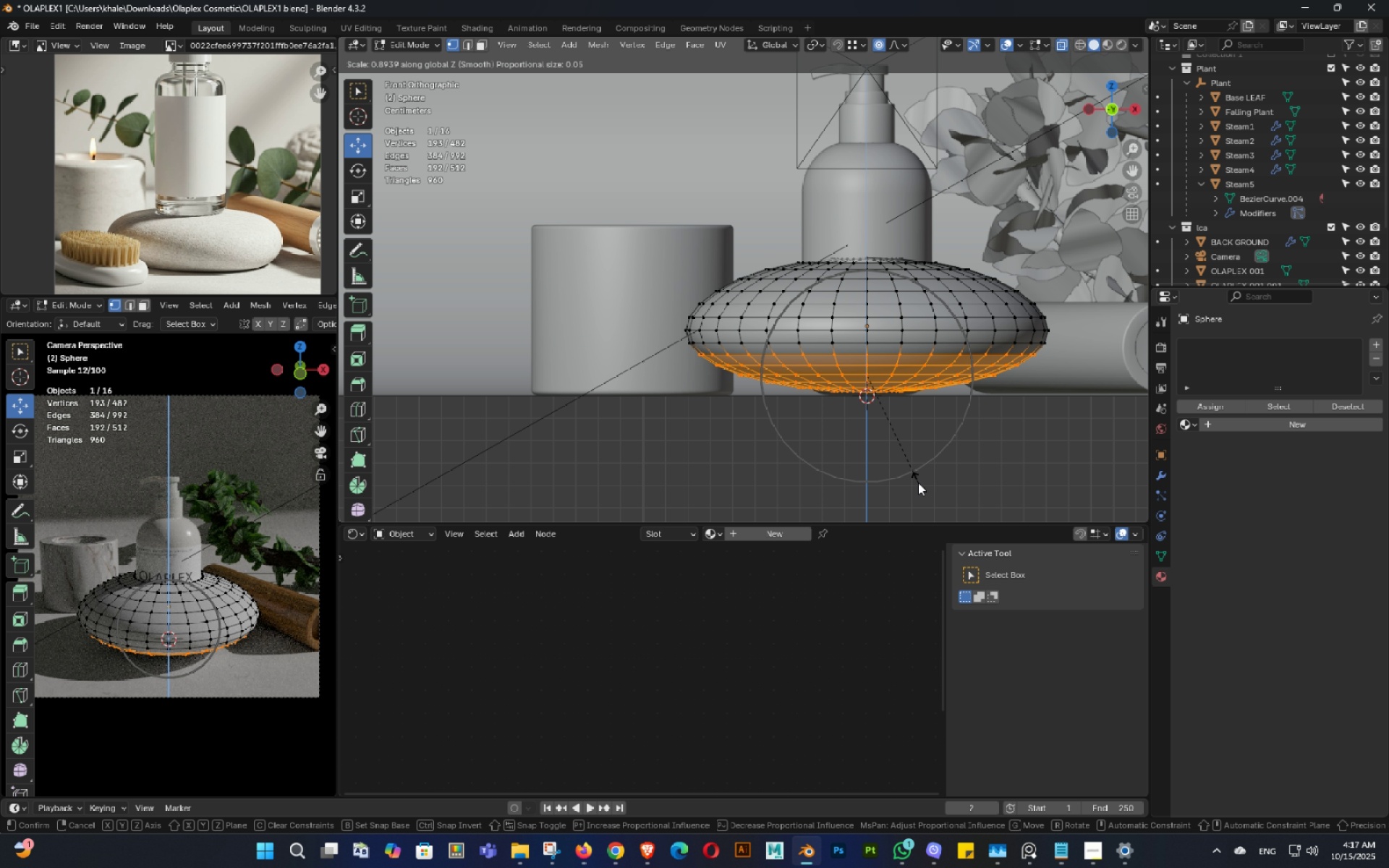 
wait(5.16)
 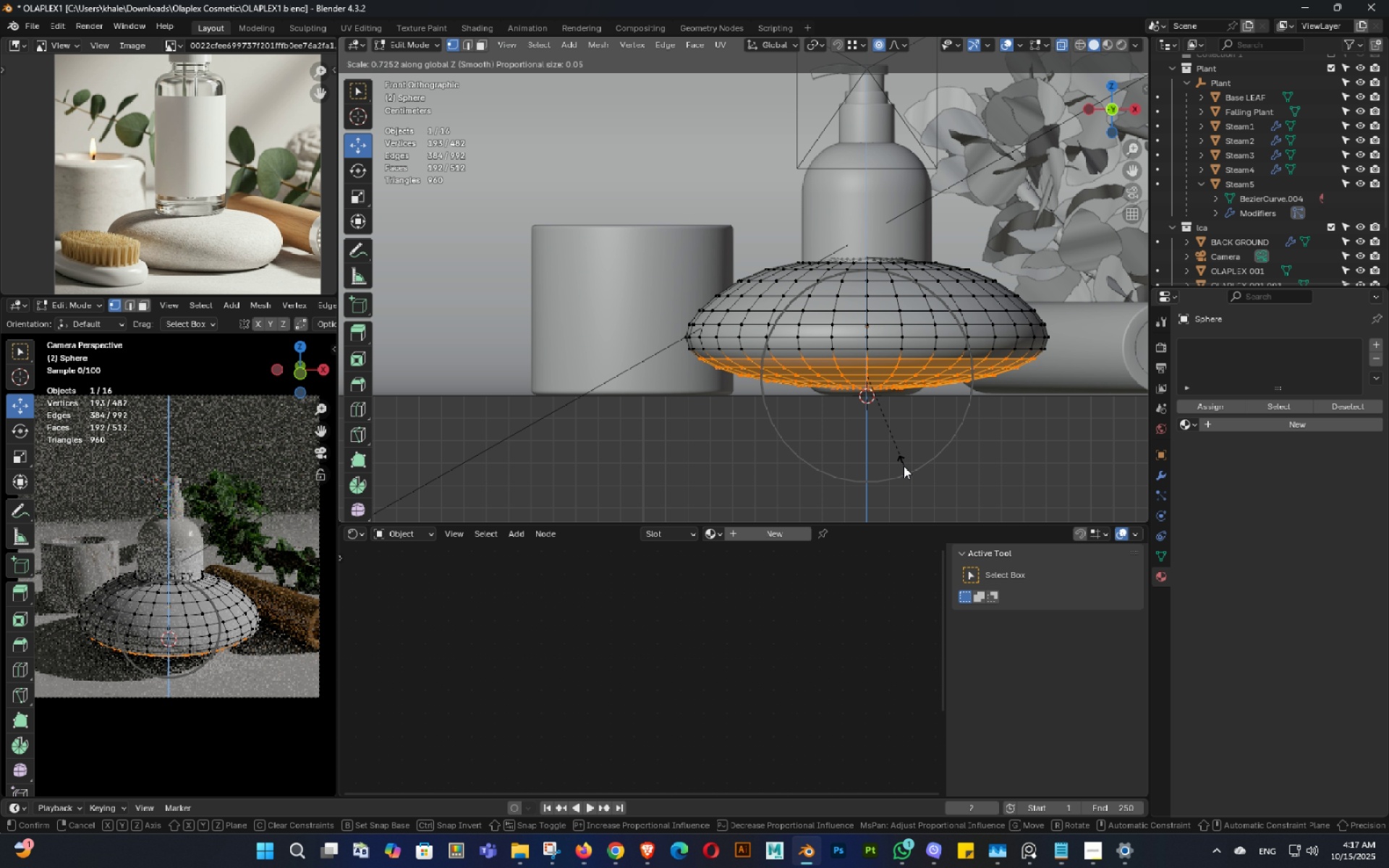 
left_click([918, 482])
 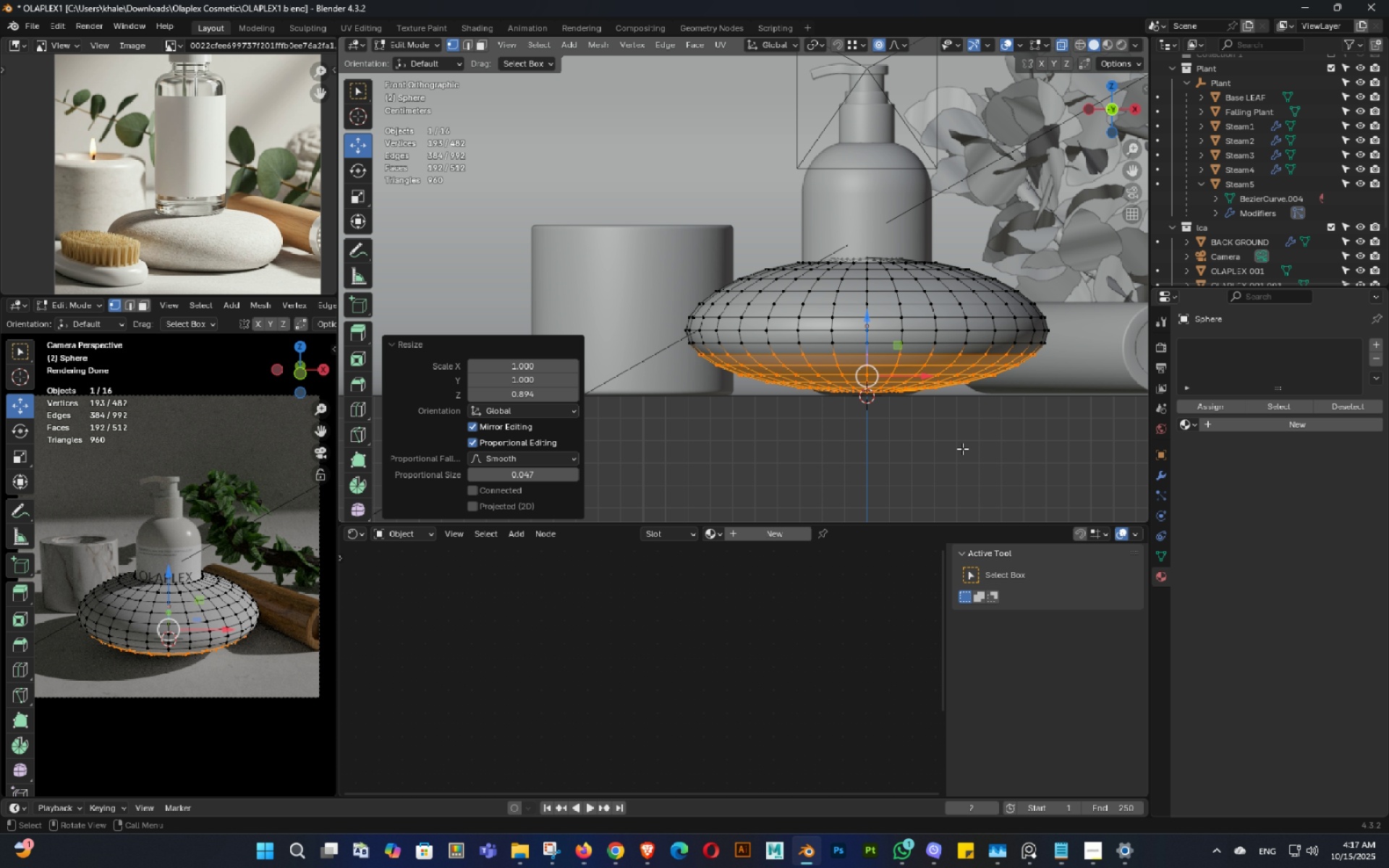 
key(Tab)
 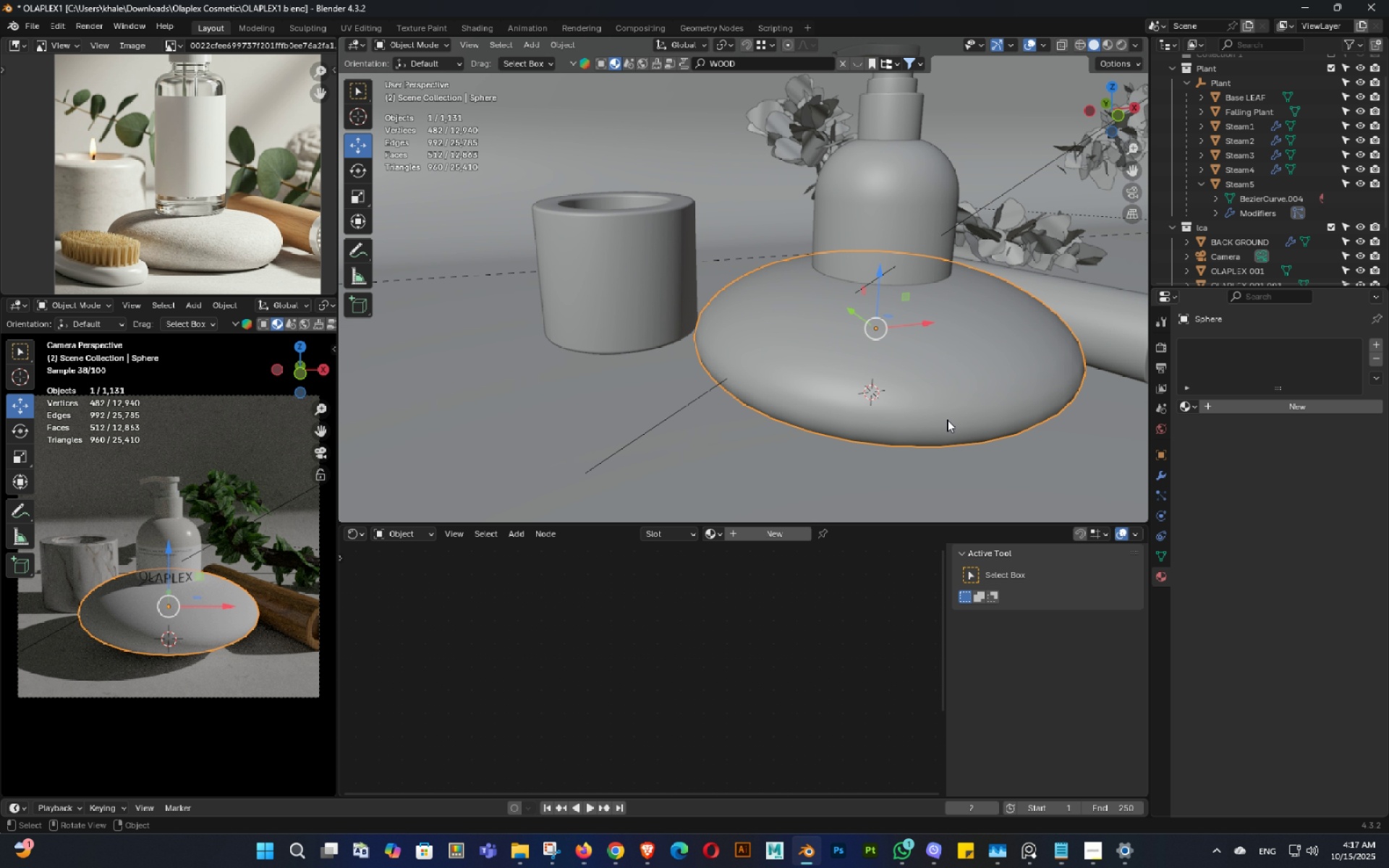 
scroll: coordinate [939, 414], scroll_direction: up, amount: 1.0
 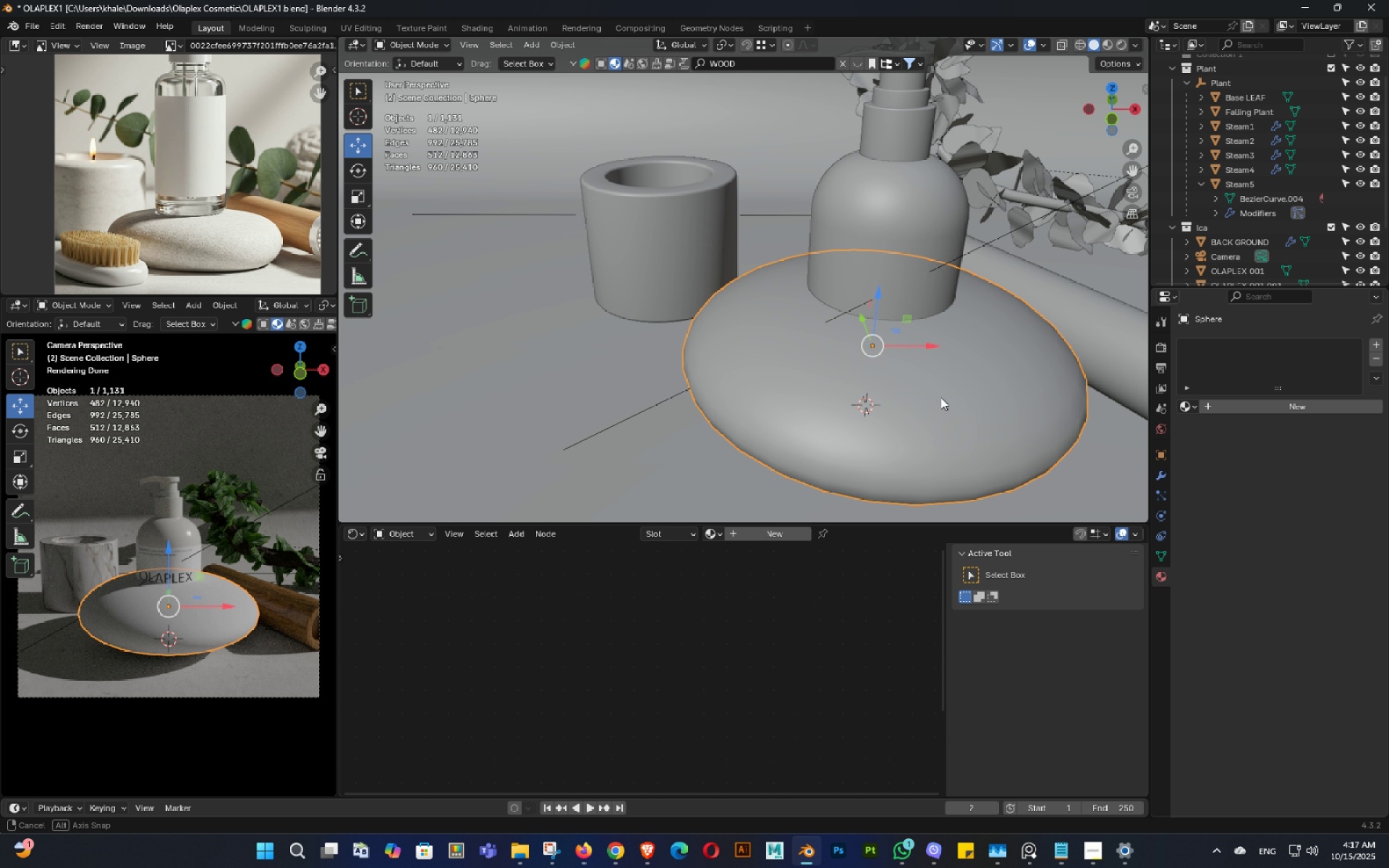 
key(S)
 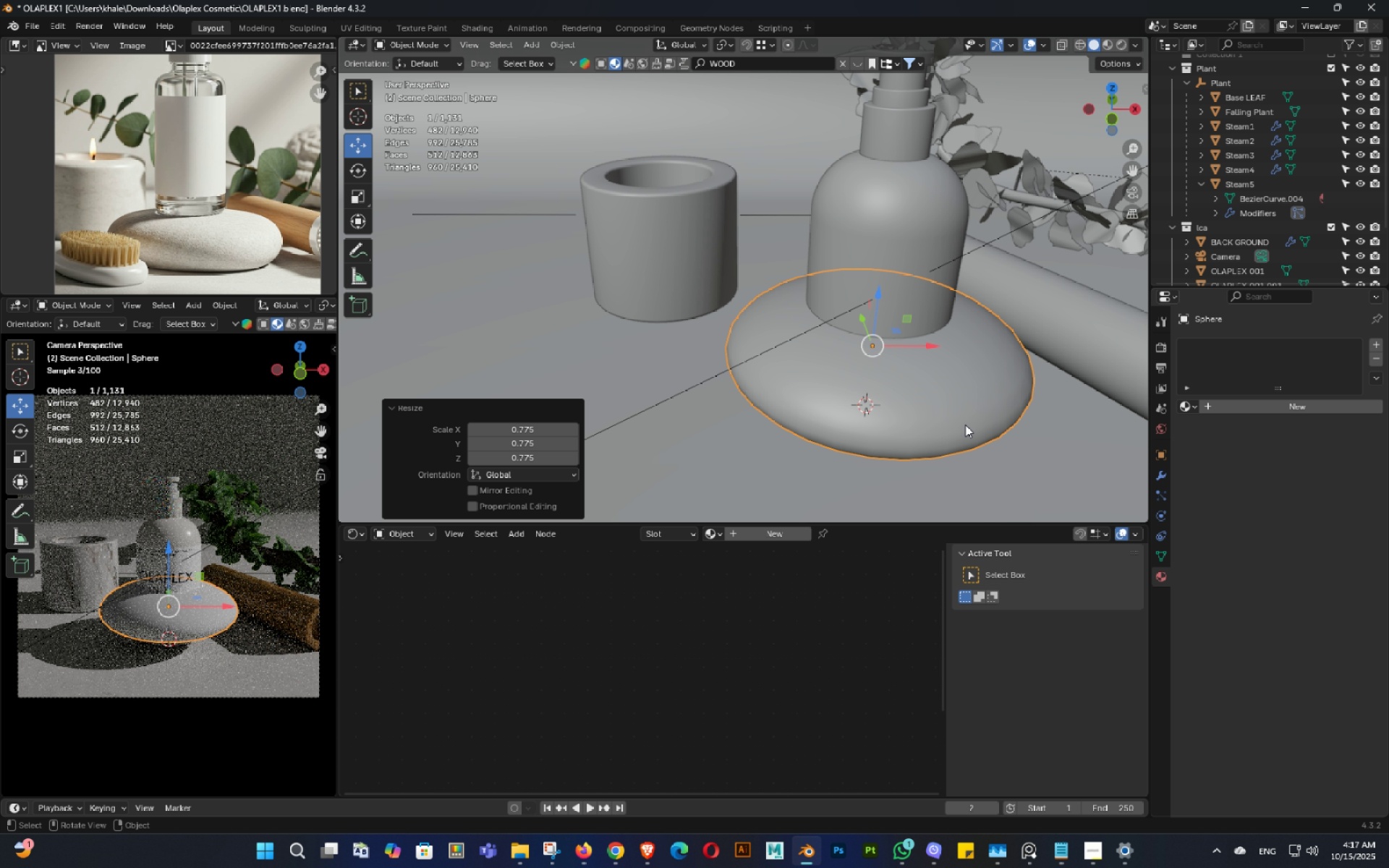 
key(Backquote)
 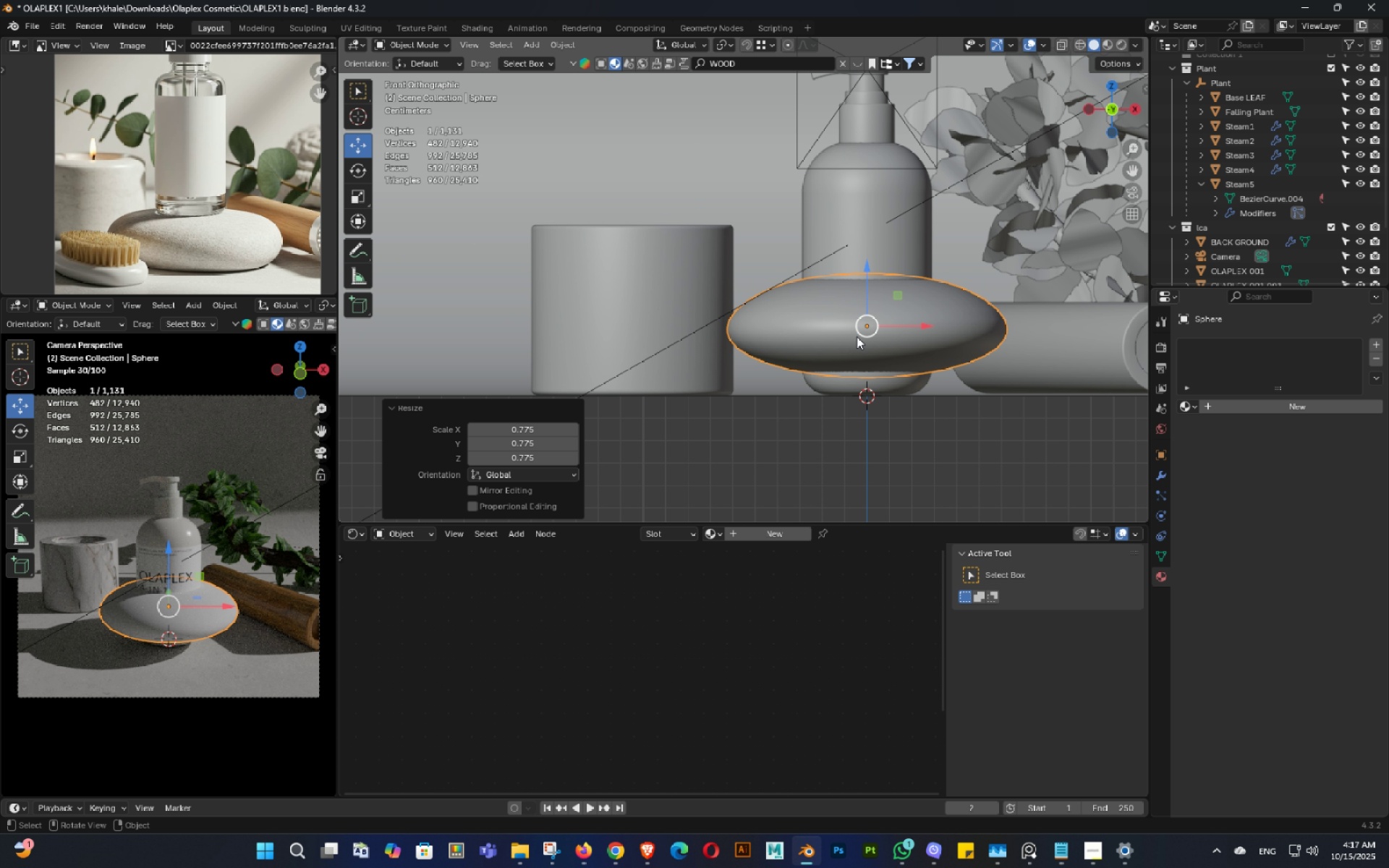 
scroll: coordinate [844, 289], scroll_direction: up, amount: 3.0
 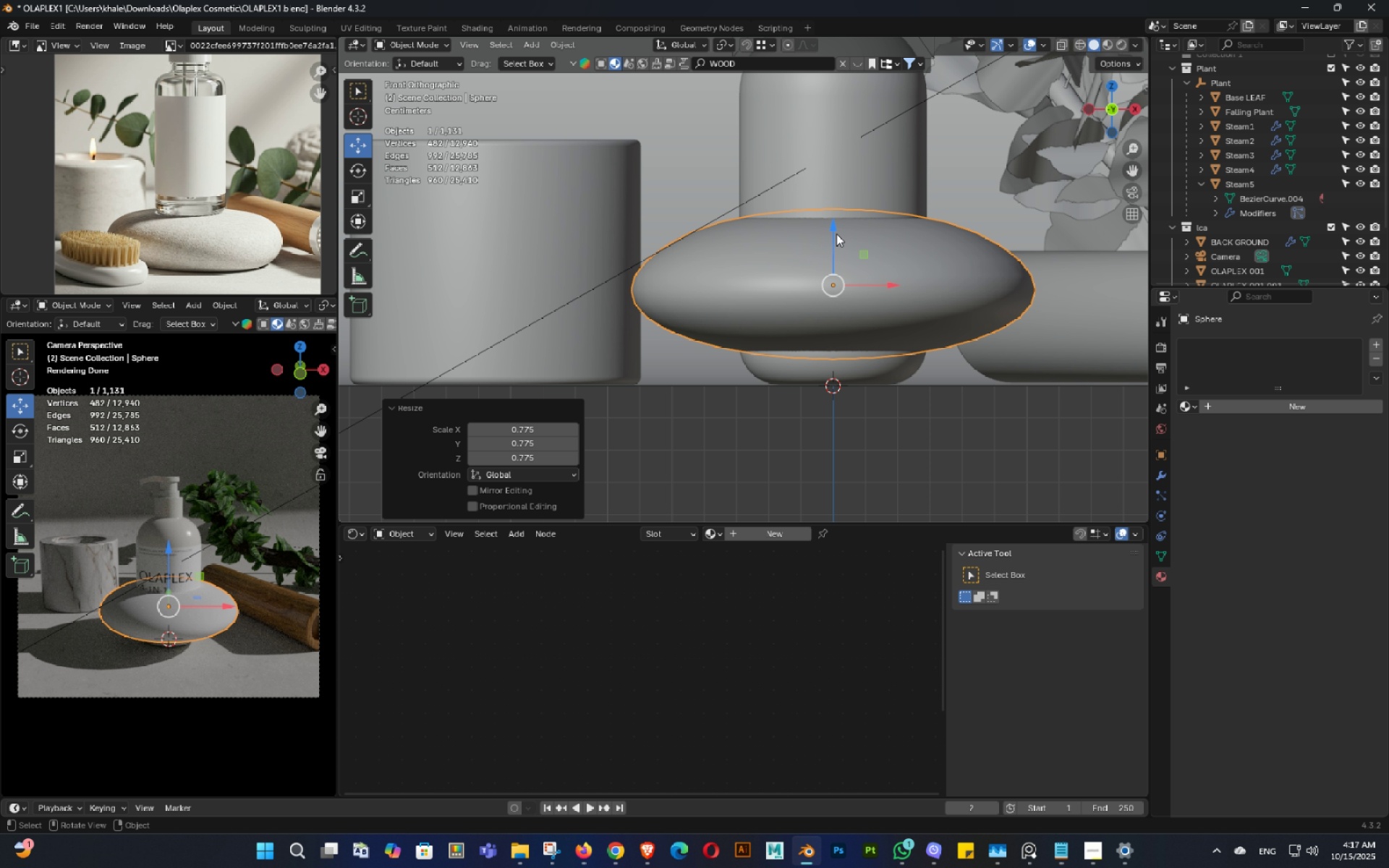 
key(Shift+ShiftLeft)
 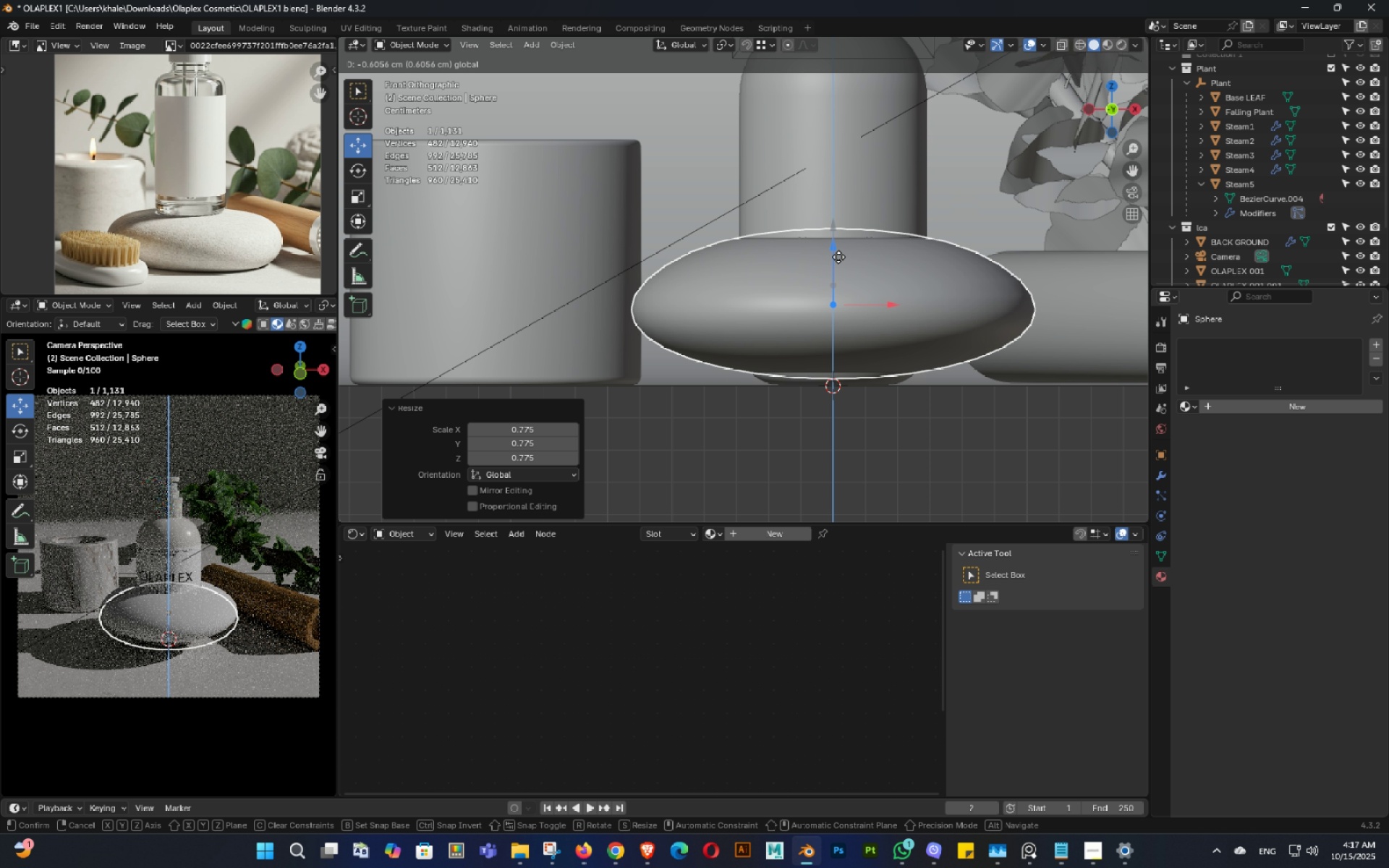 
hold_key(key=ShiftLeft, duration=1.53)
 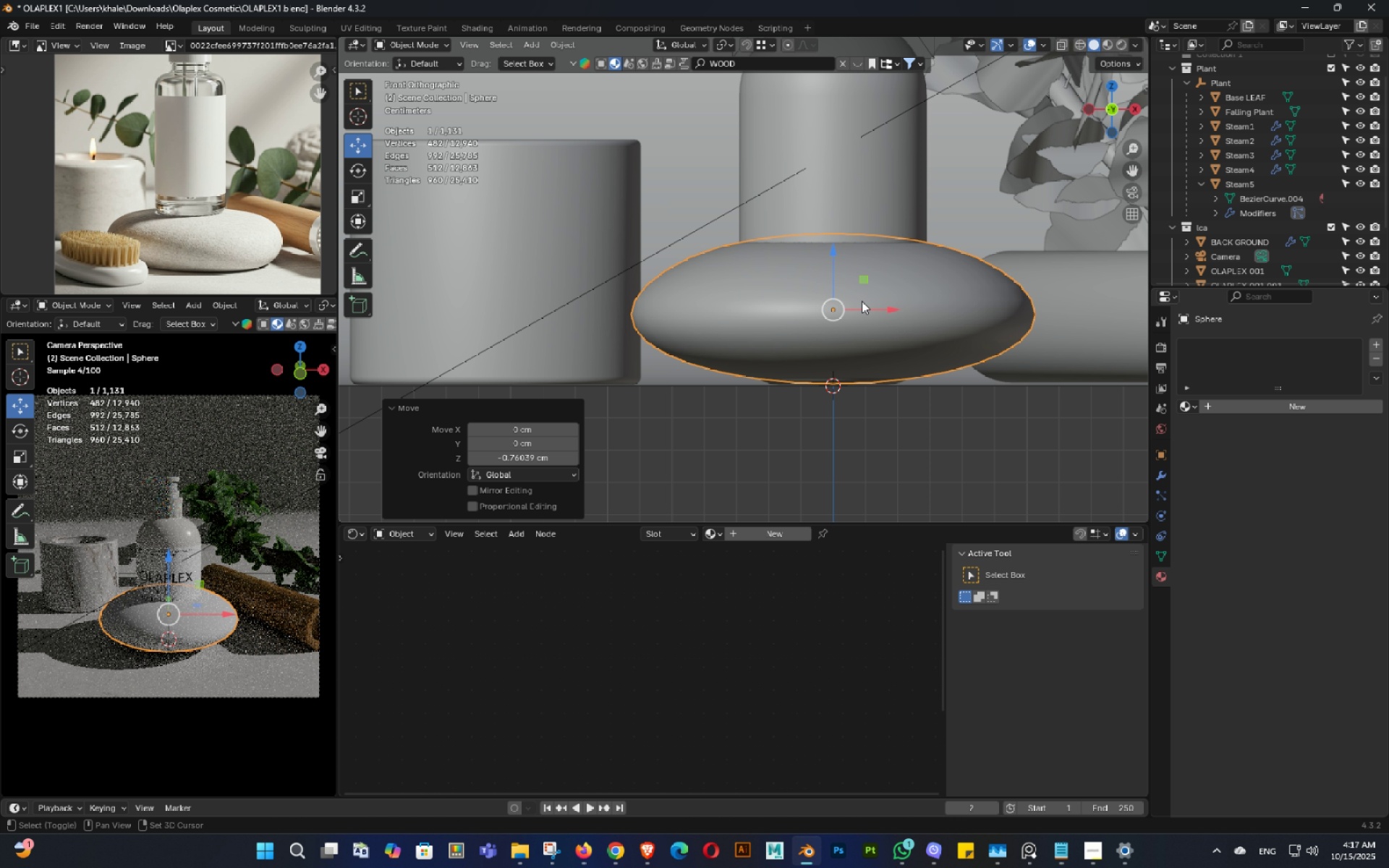 
key(Shift+ShiftLeft)
 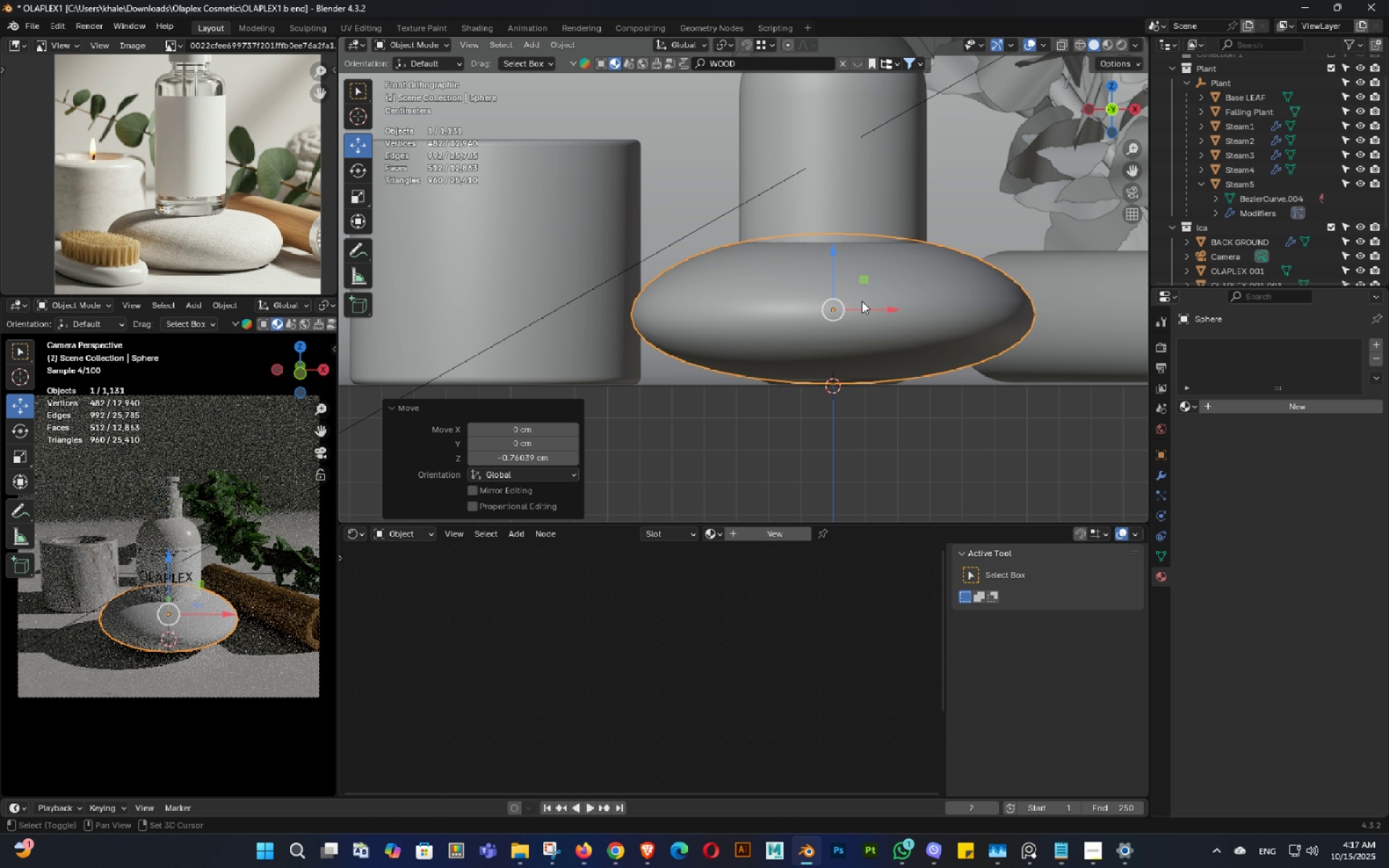 
key(Shift+ShiftLeft)
 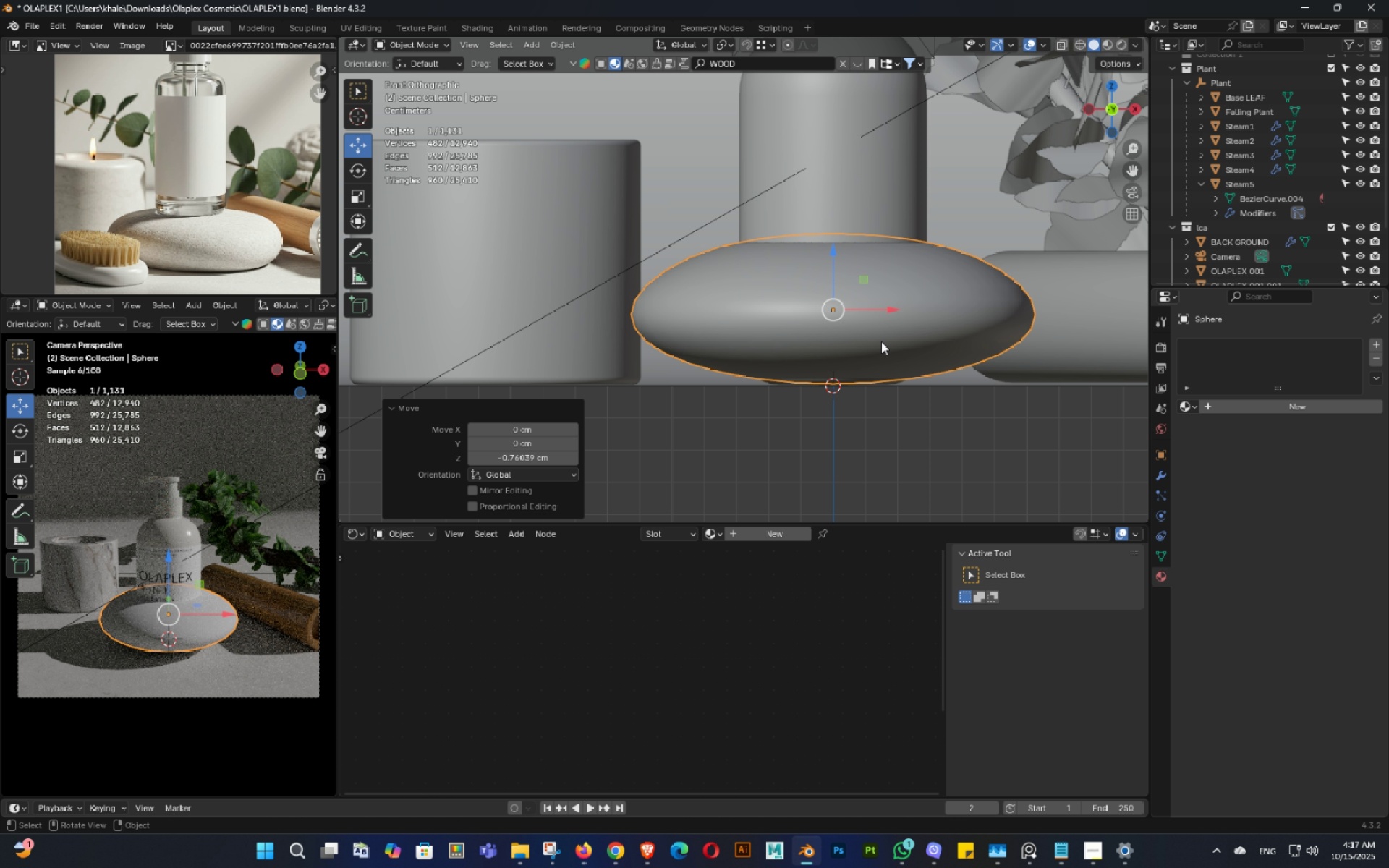 
key(Shift+ShiftLeft)
 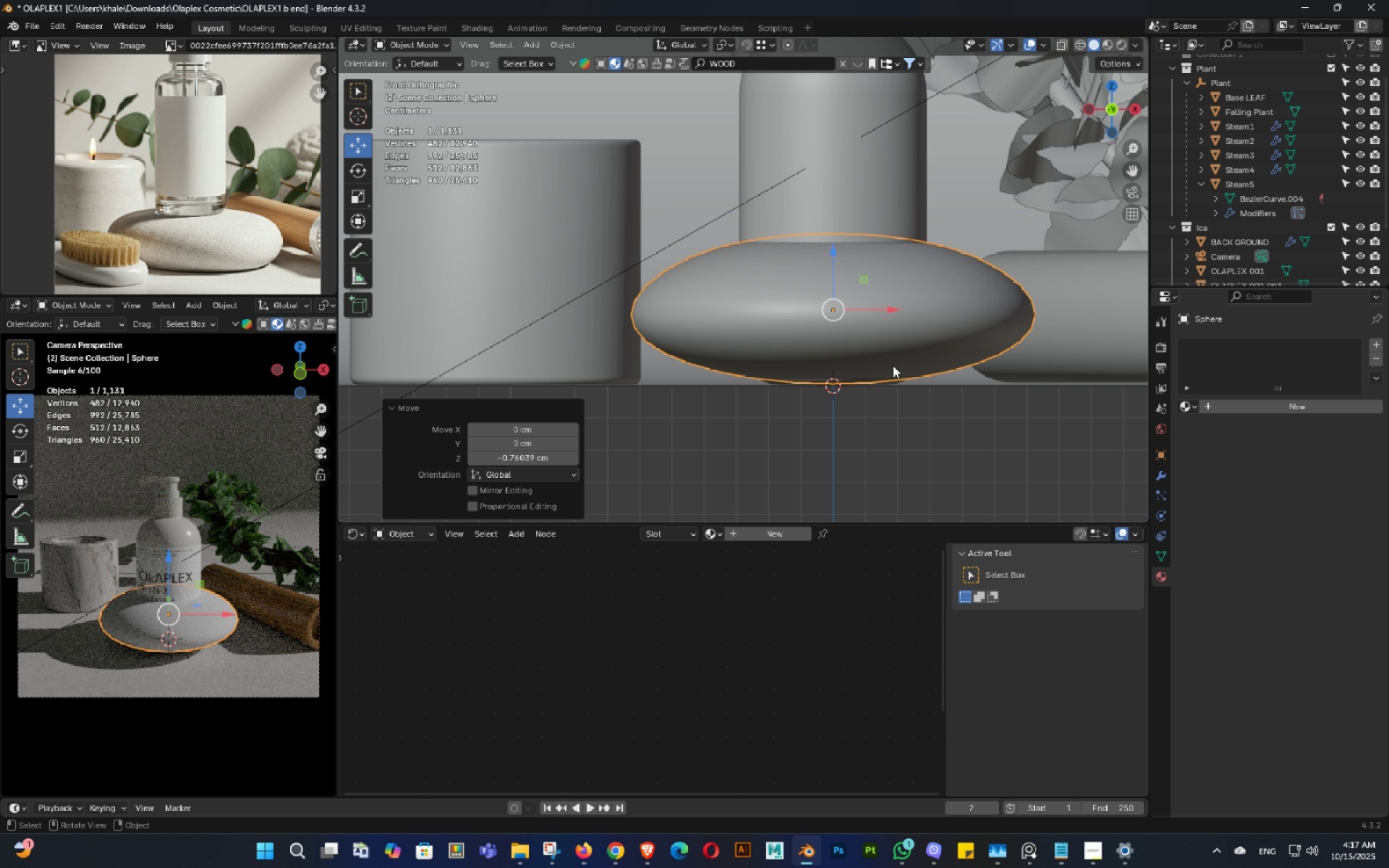 
key(Shift+ShiftLeft)
 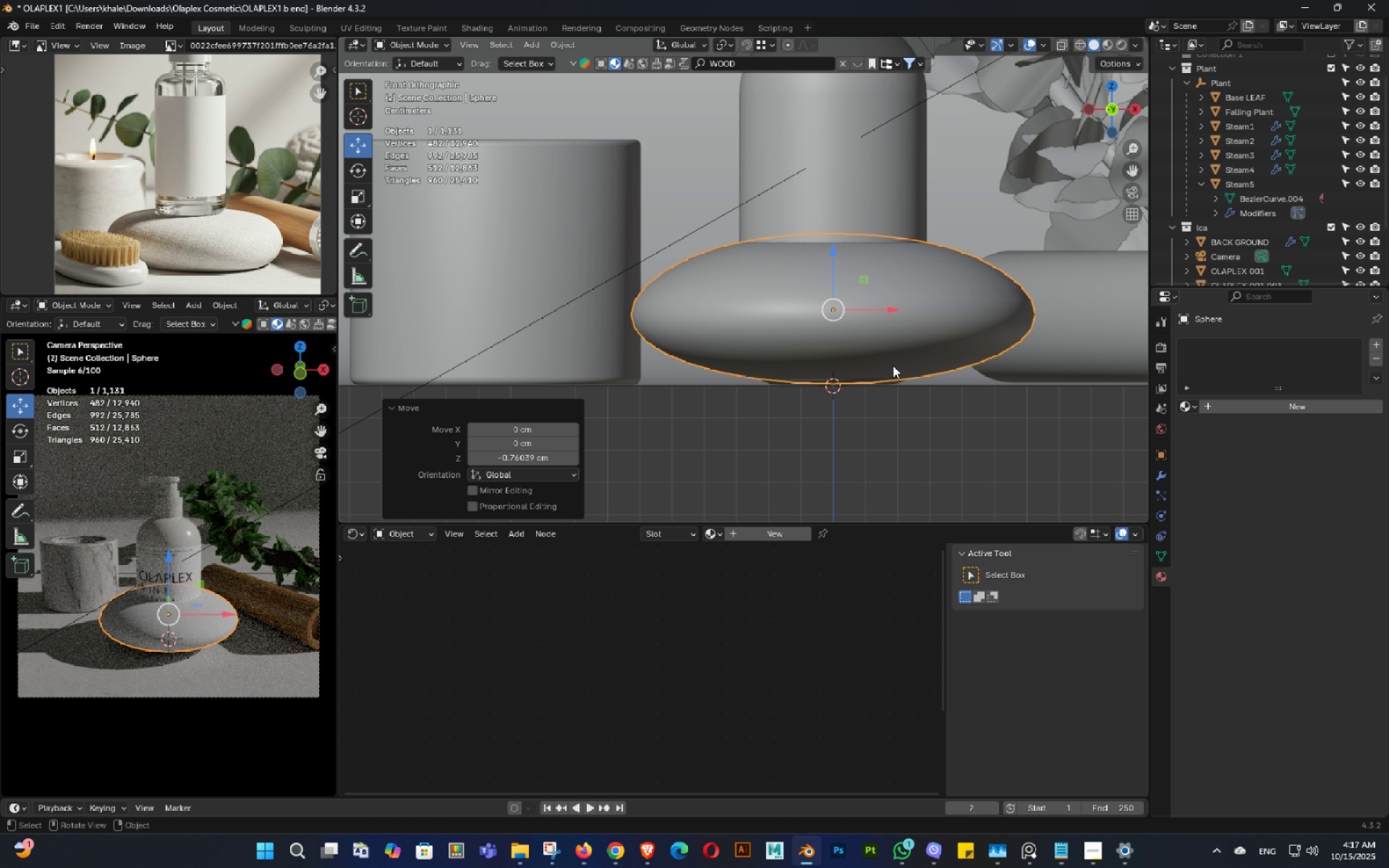 
key(Shift+ShiftLeft)
 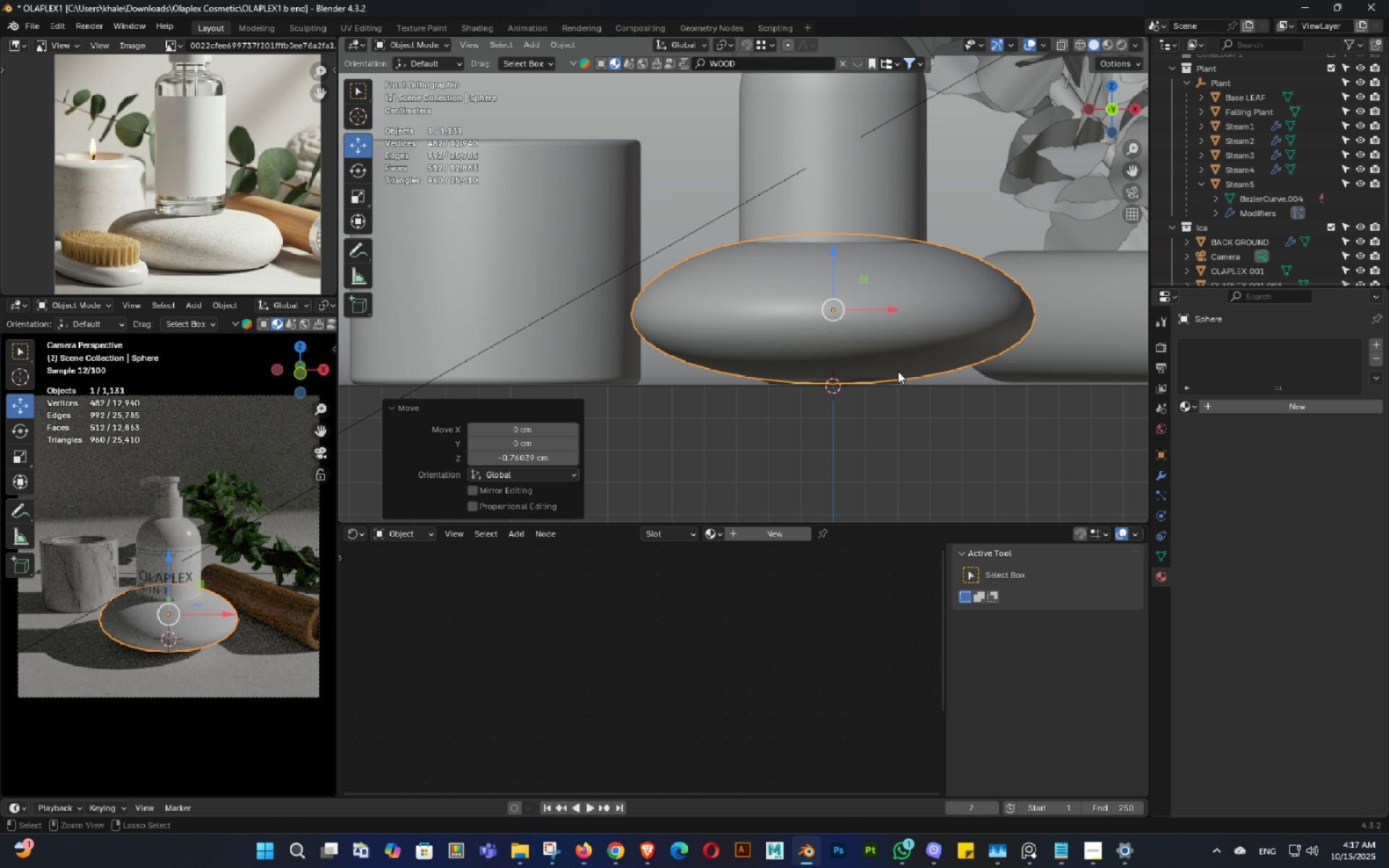 
key(Control+ControlLeft)
 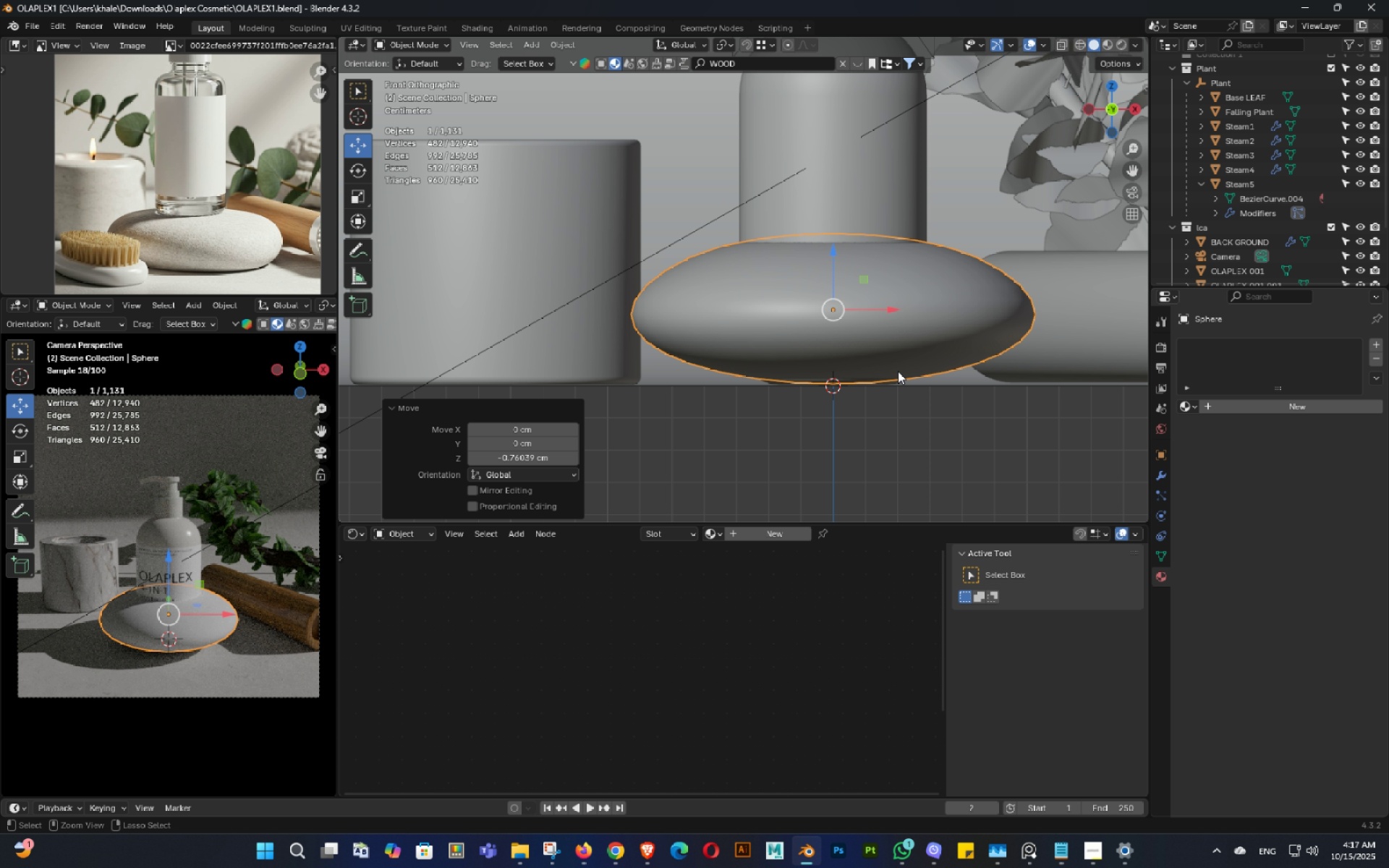 
key(Control+S)
 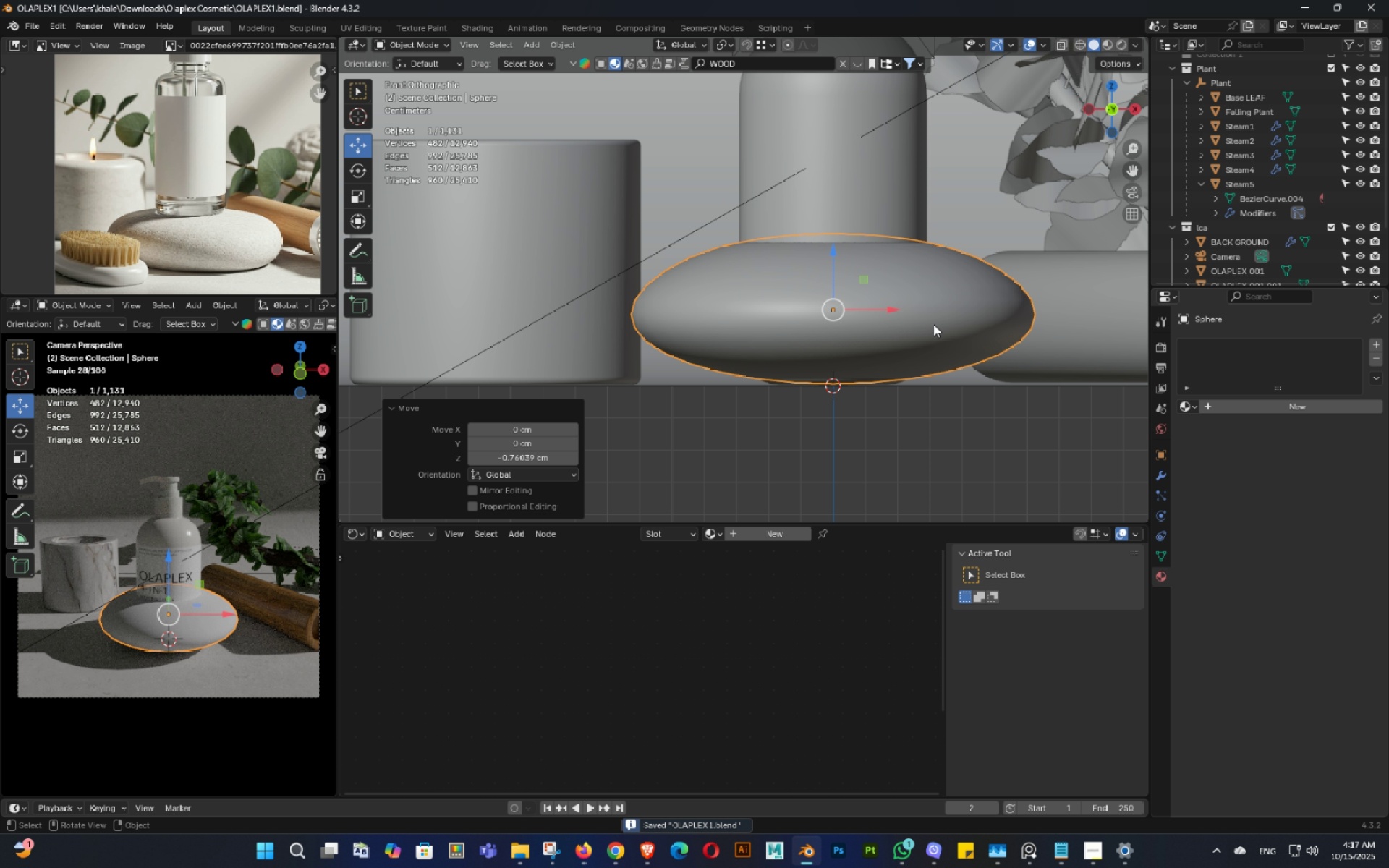 
key(Tab)
 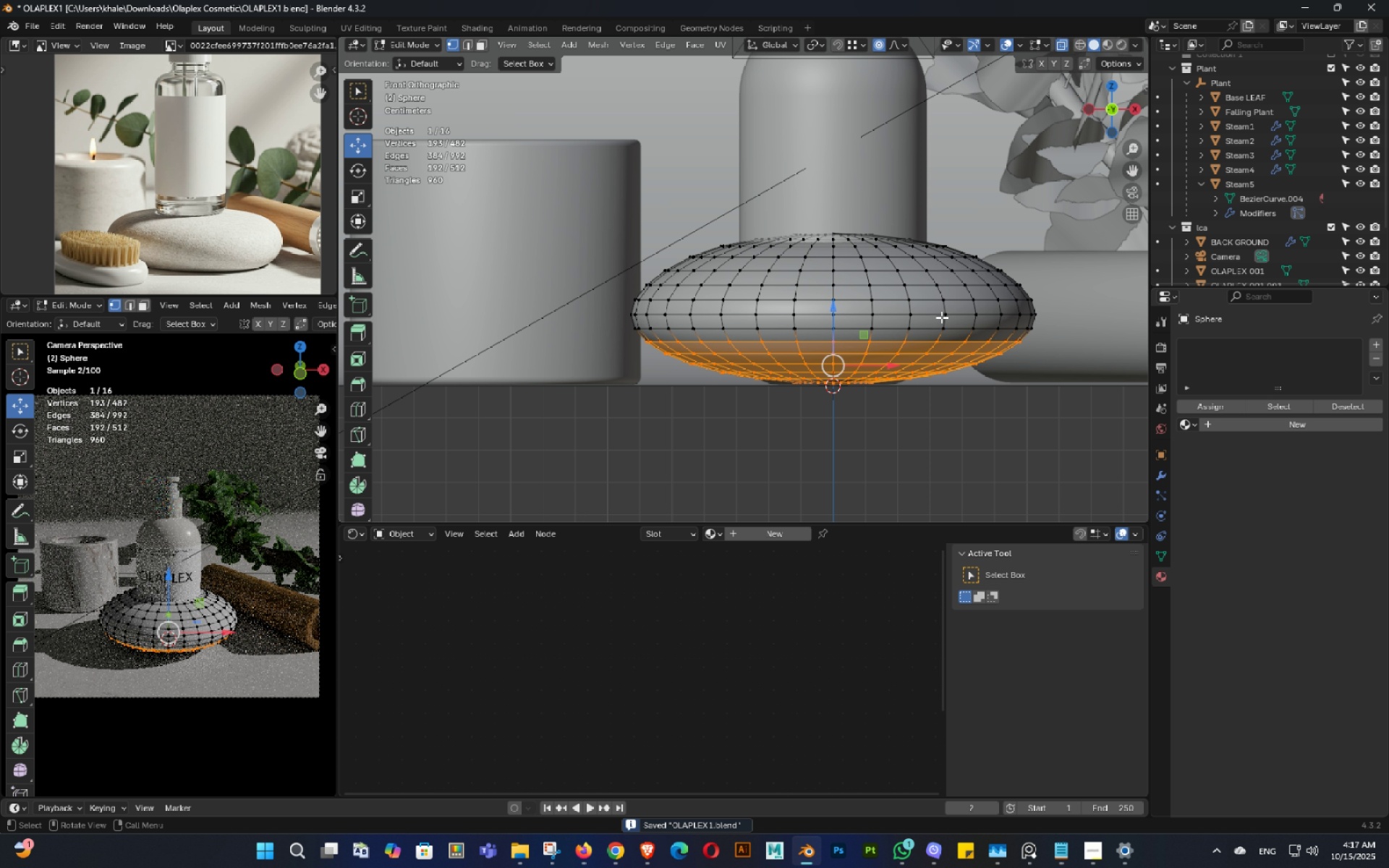 
key(Shift+ShiftLeft)
 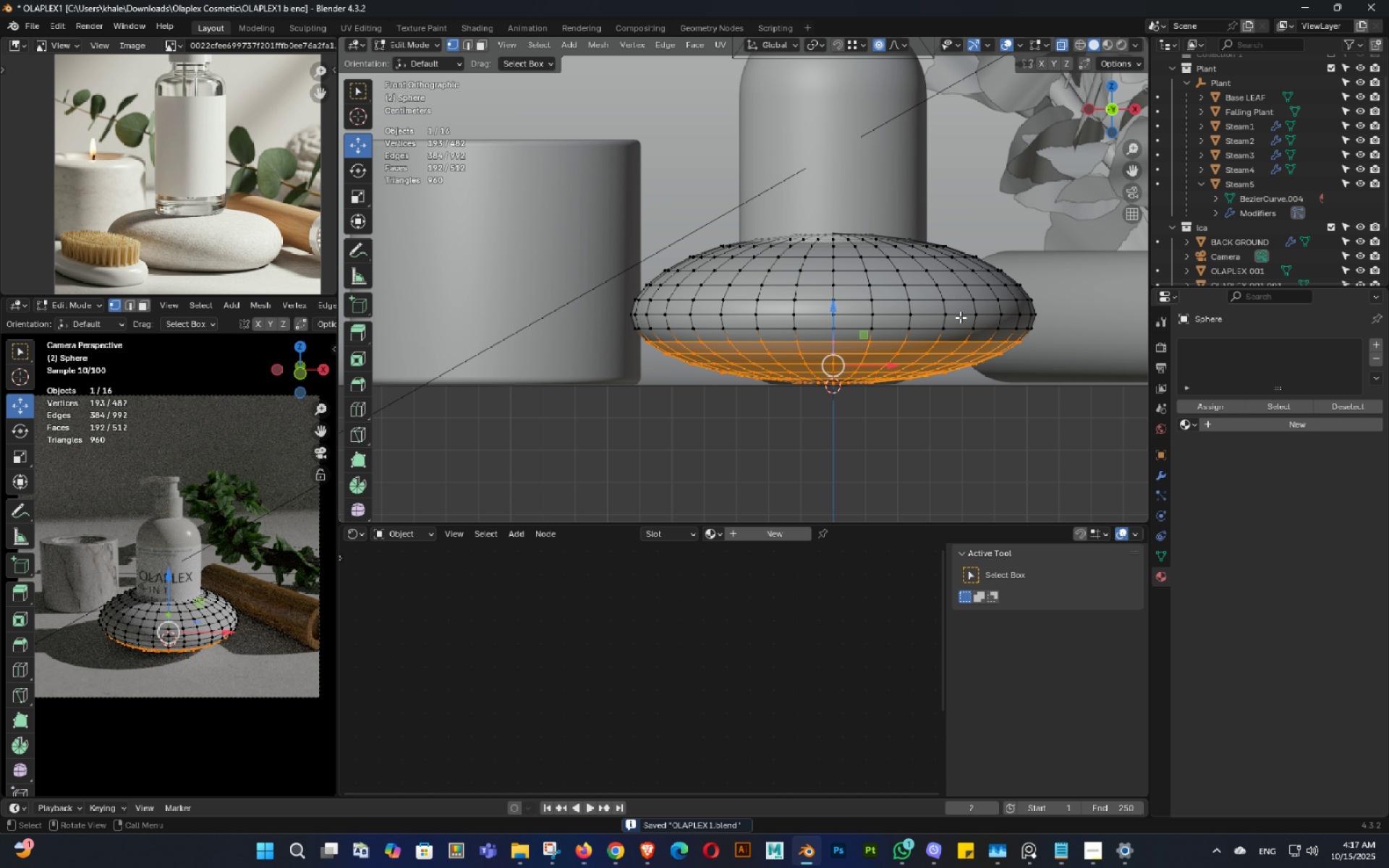 
middle_click([960, 317])
 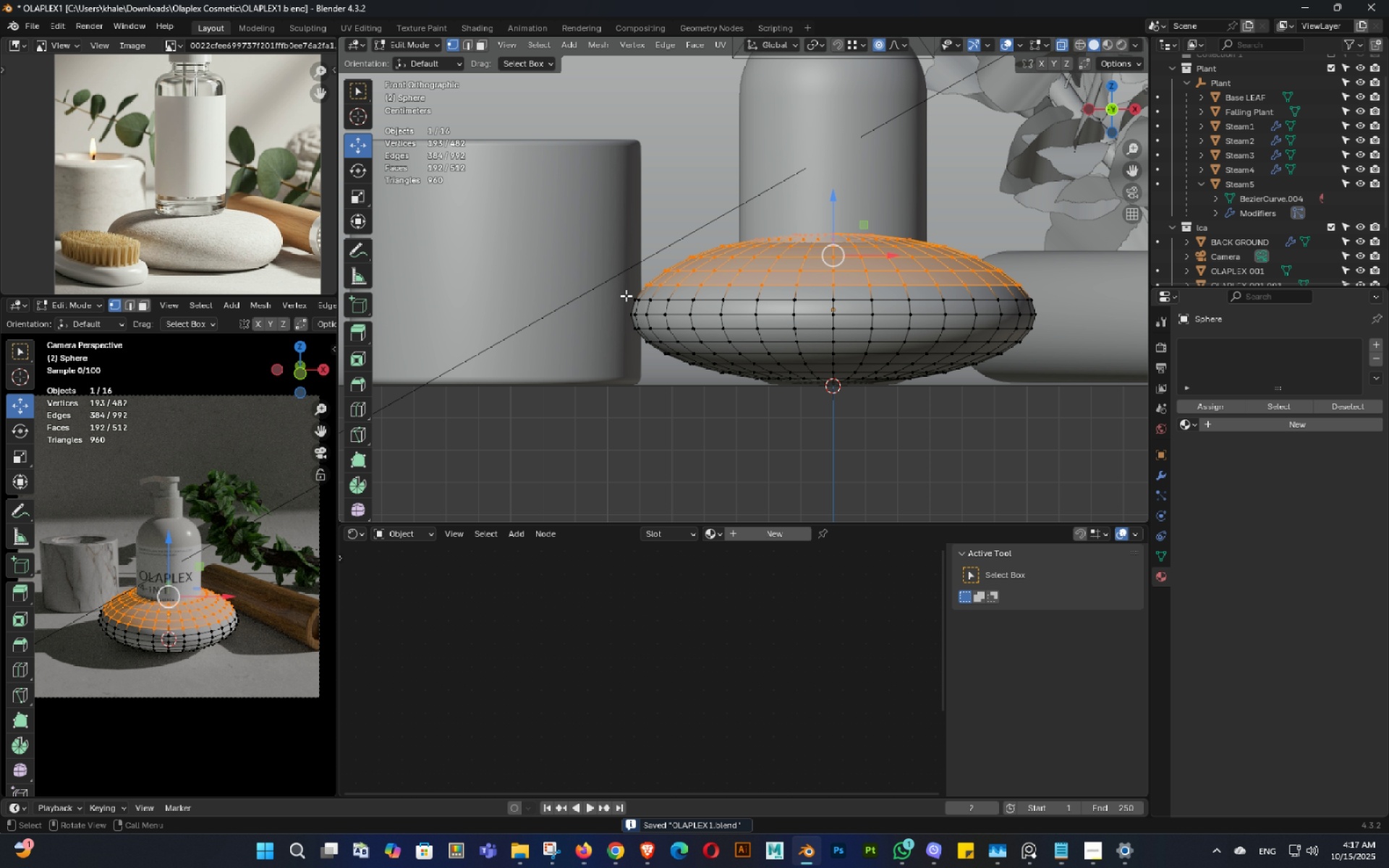 
type(sz)
 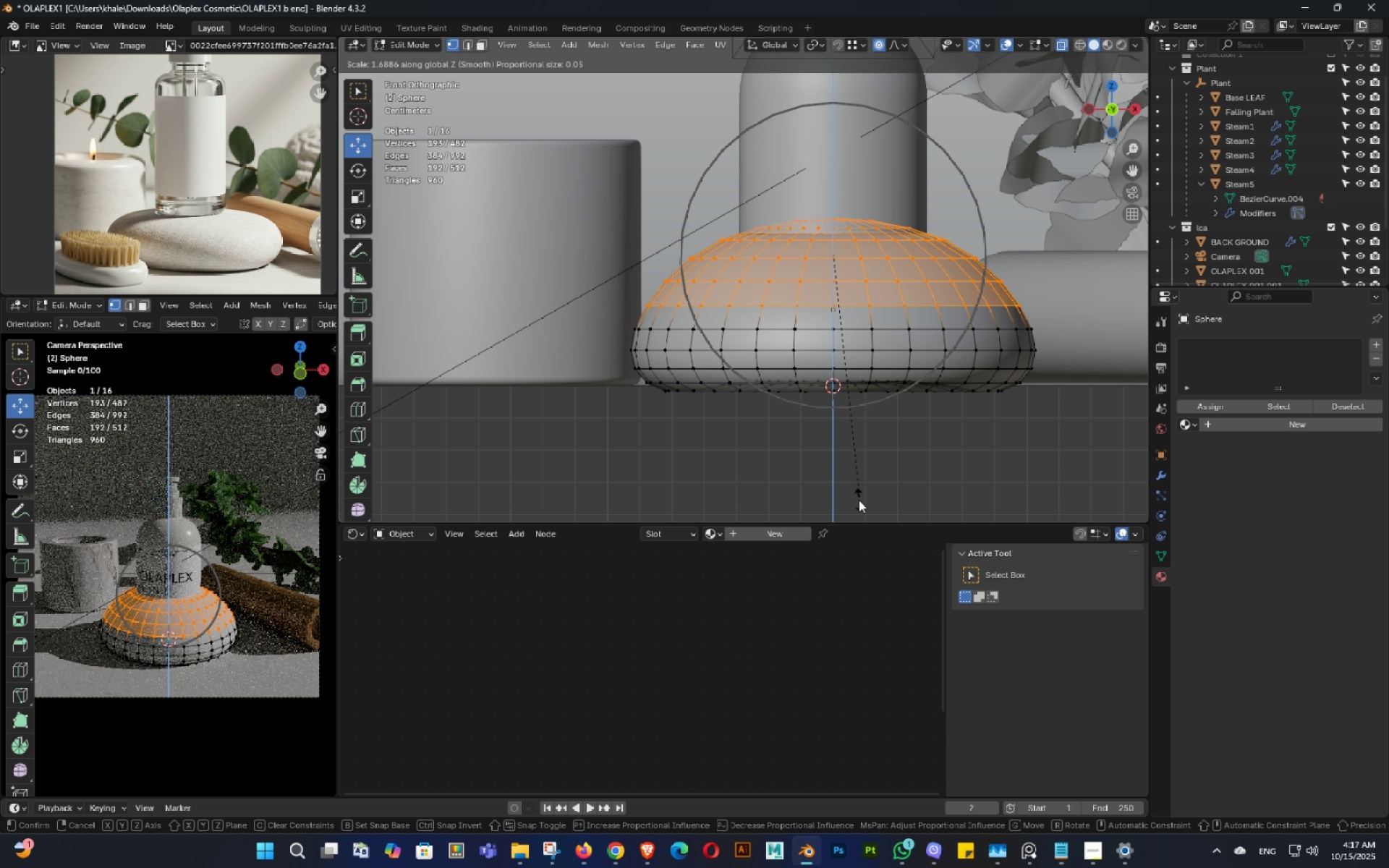 
left_click([857, 500])
 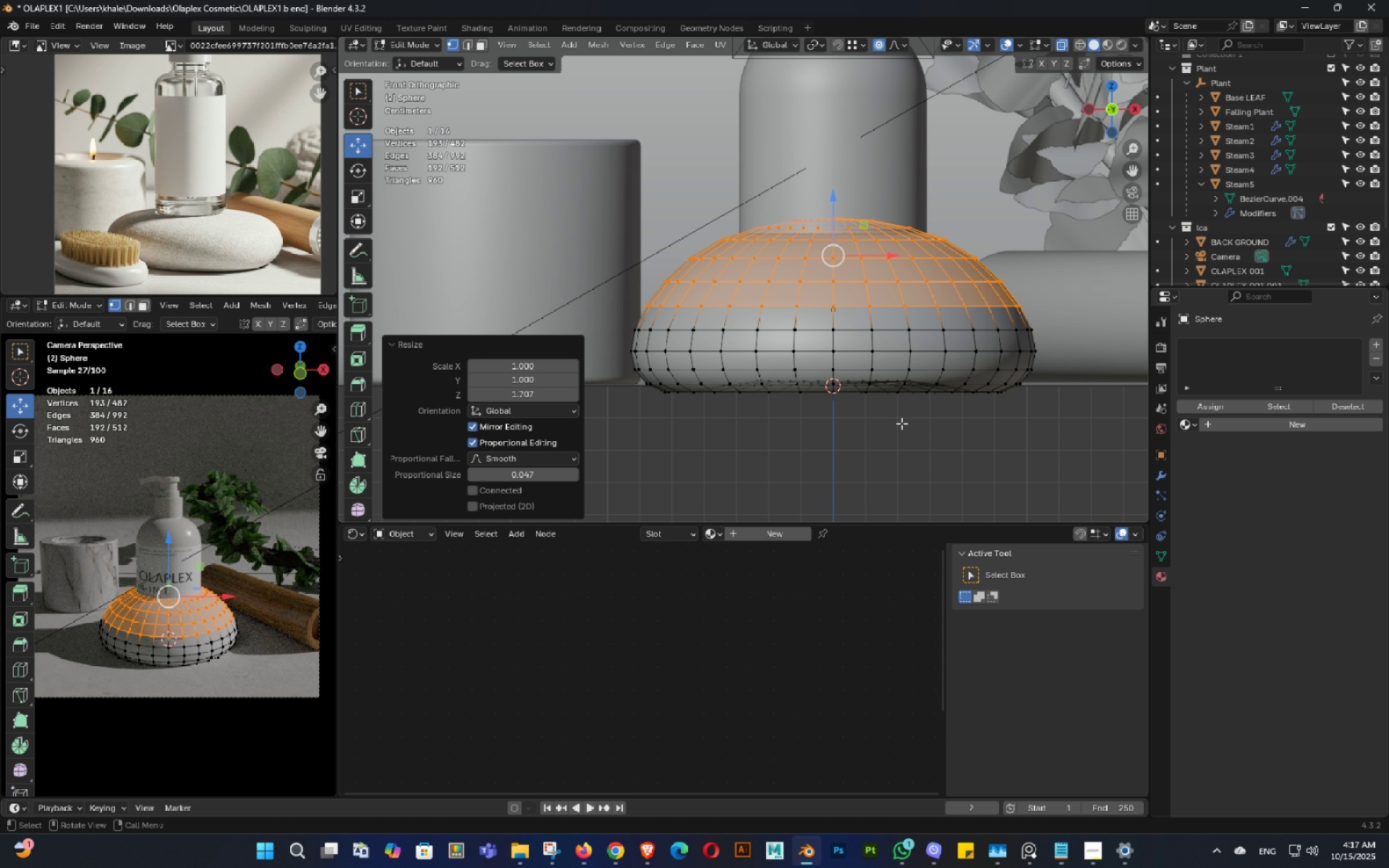 
hold_key(key=ControlLeft, duration=0.36)
 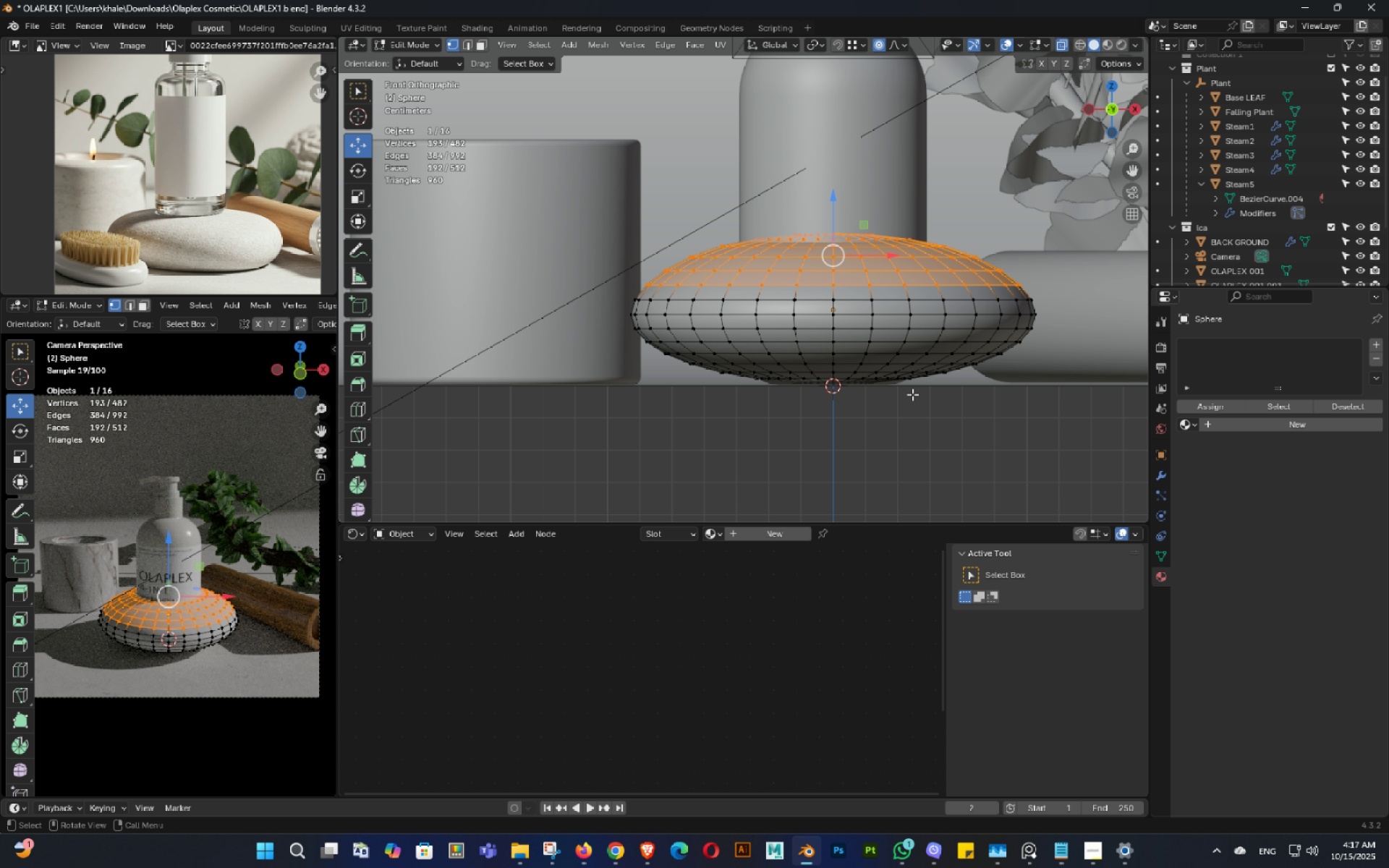 
key(Z)
 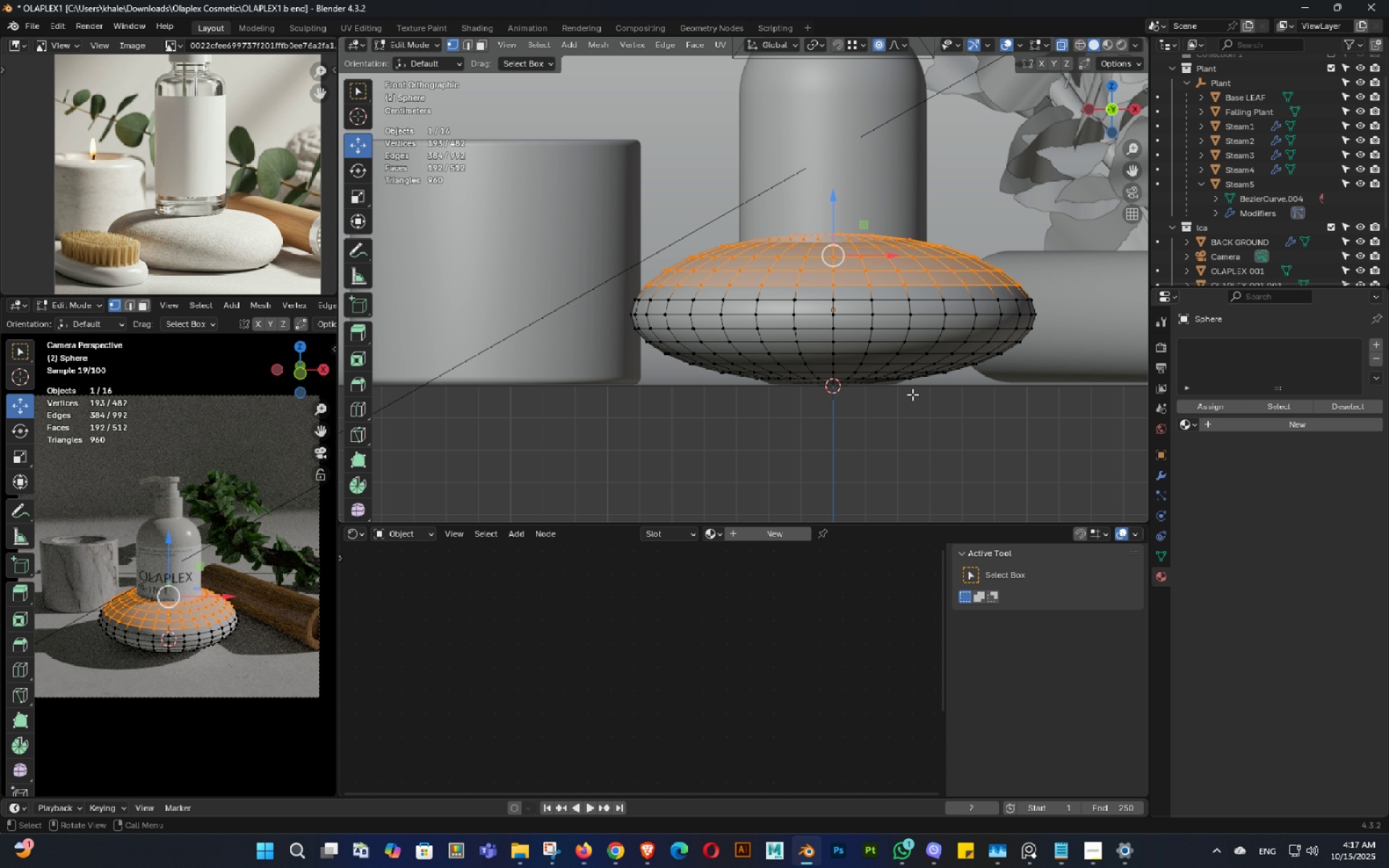 
key(Tab)
 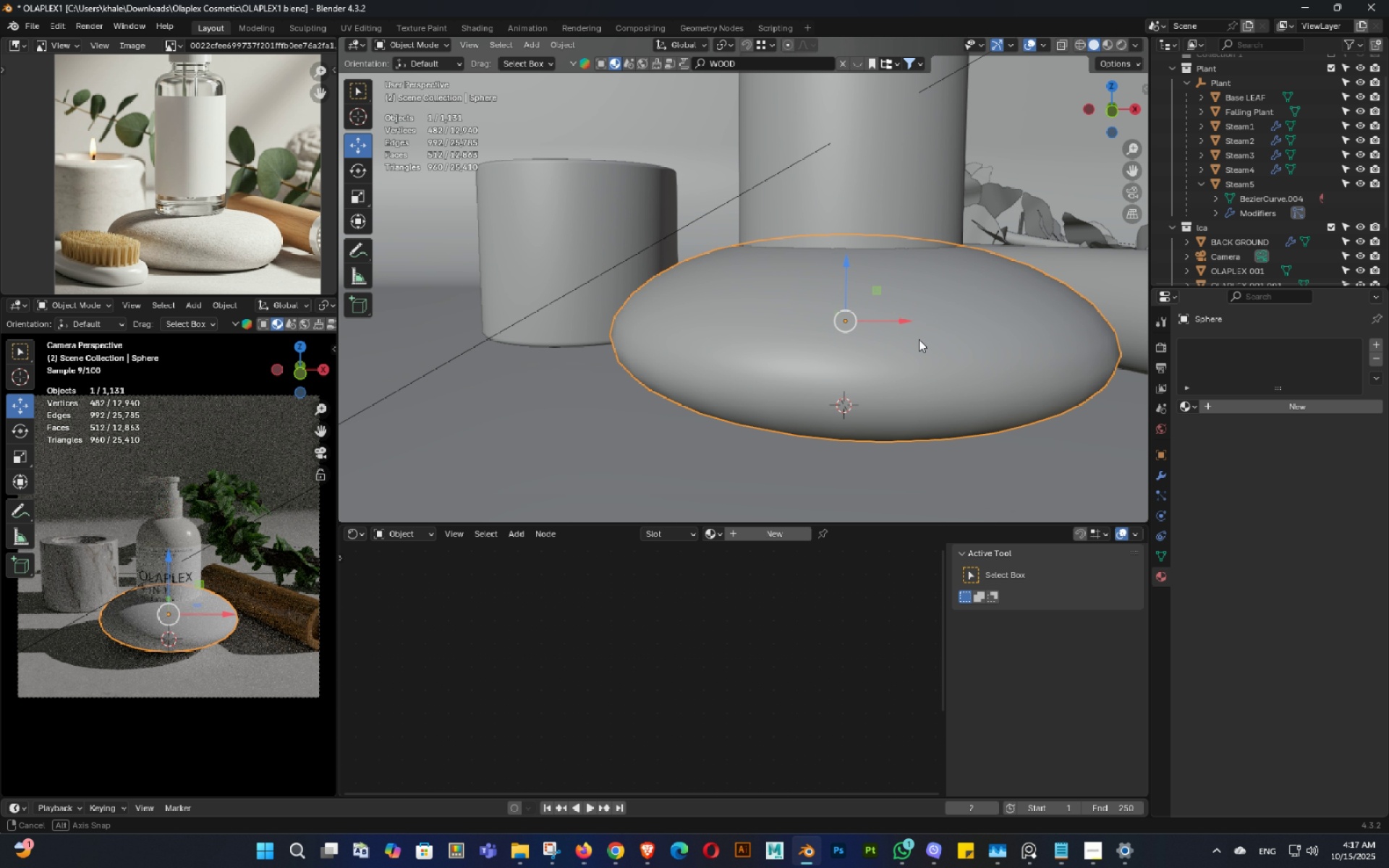 
key(Control+ControlLeft)
 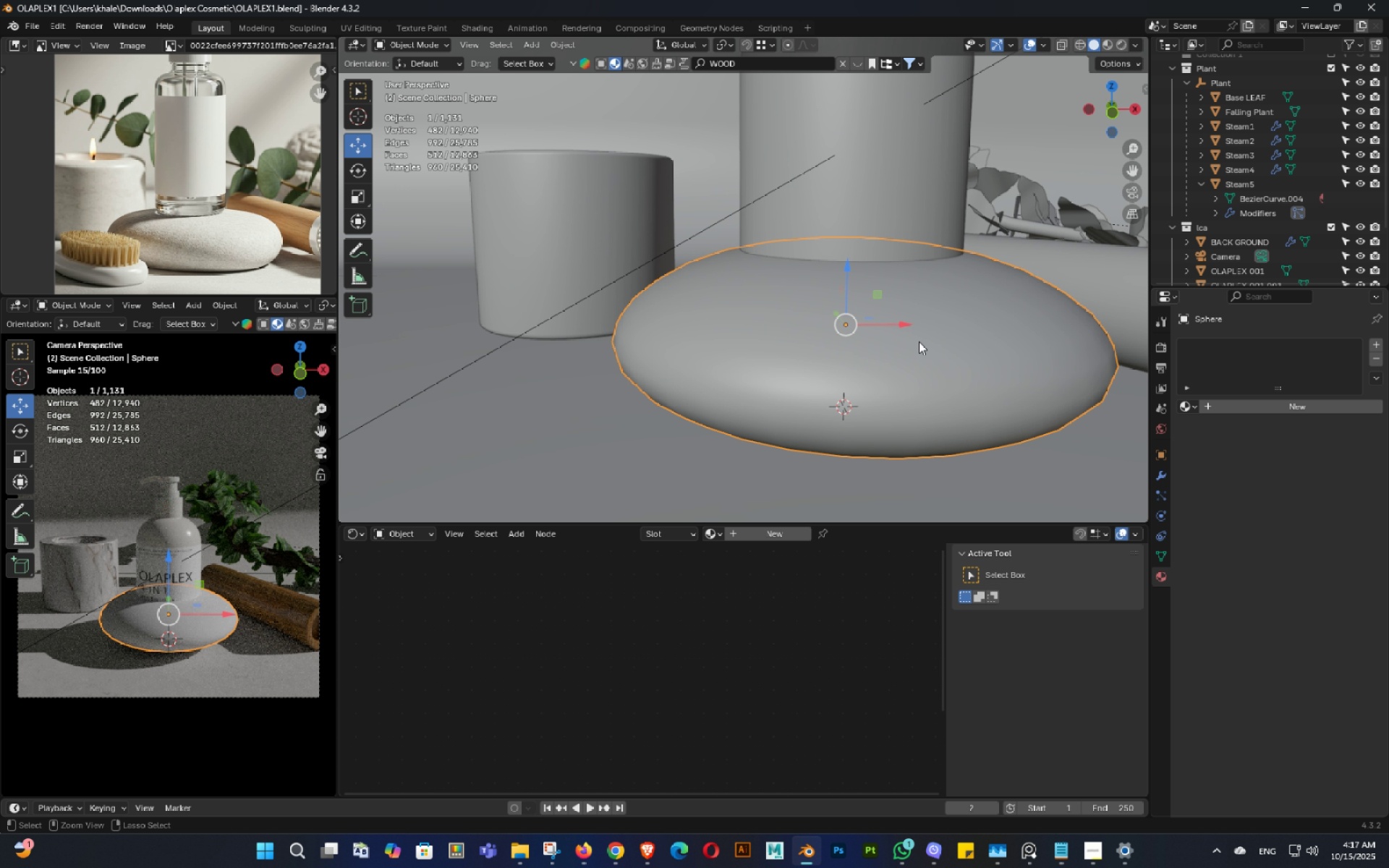 
key(Control+S)
 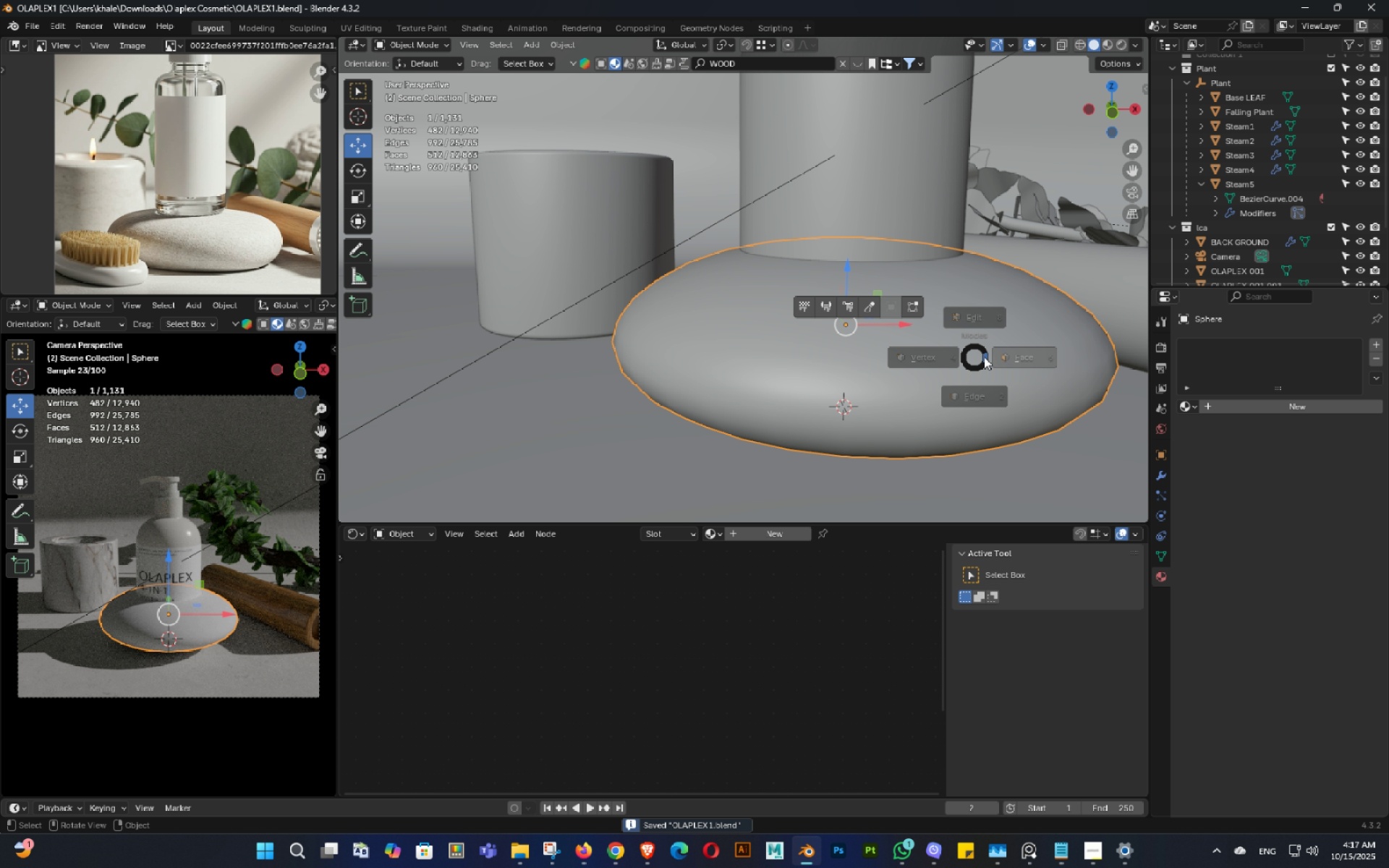 
key(Control+Tab)
 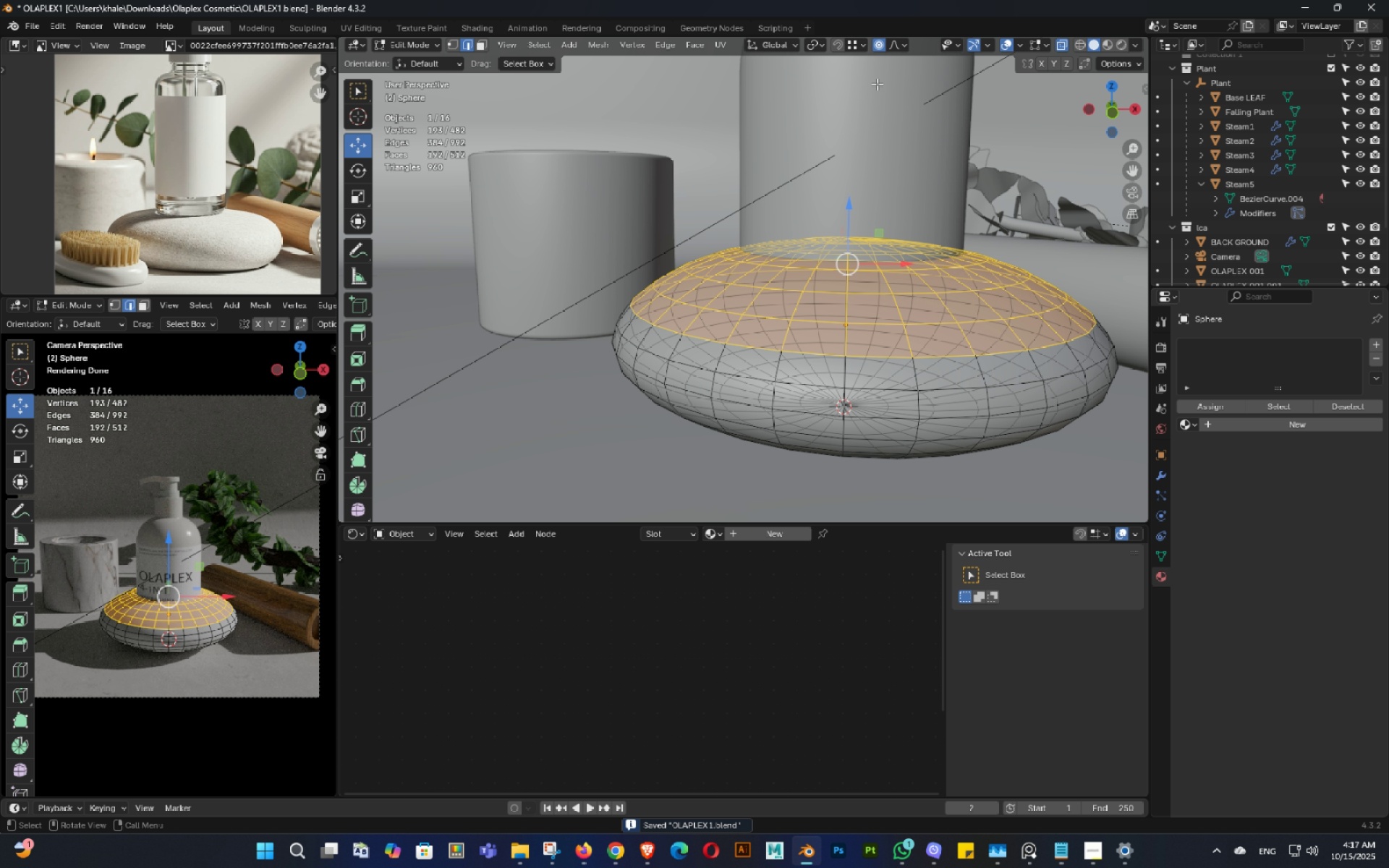 
left_click([880, 46])
 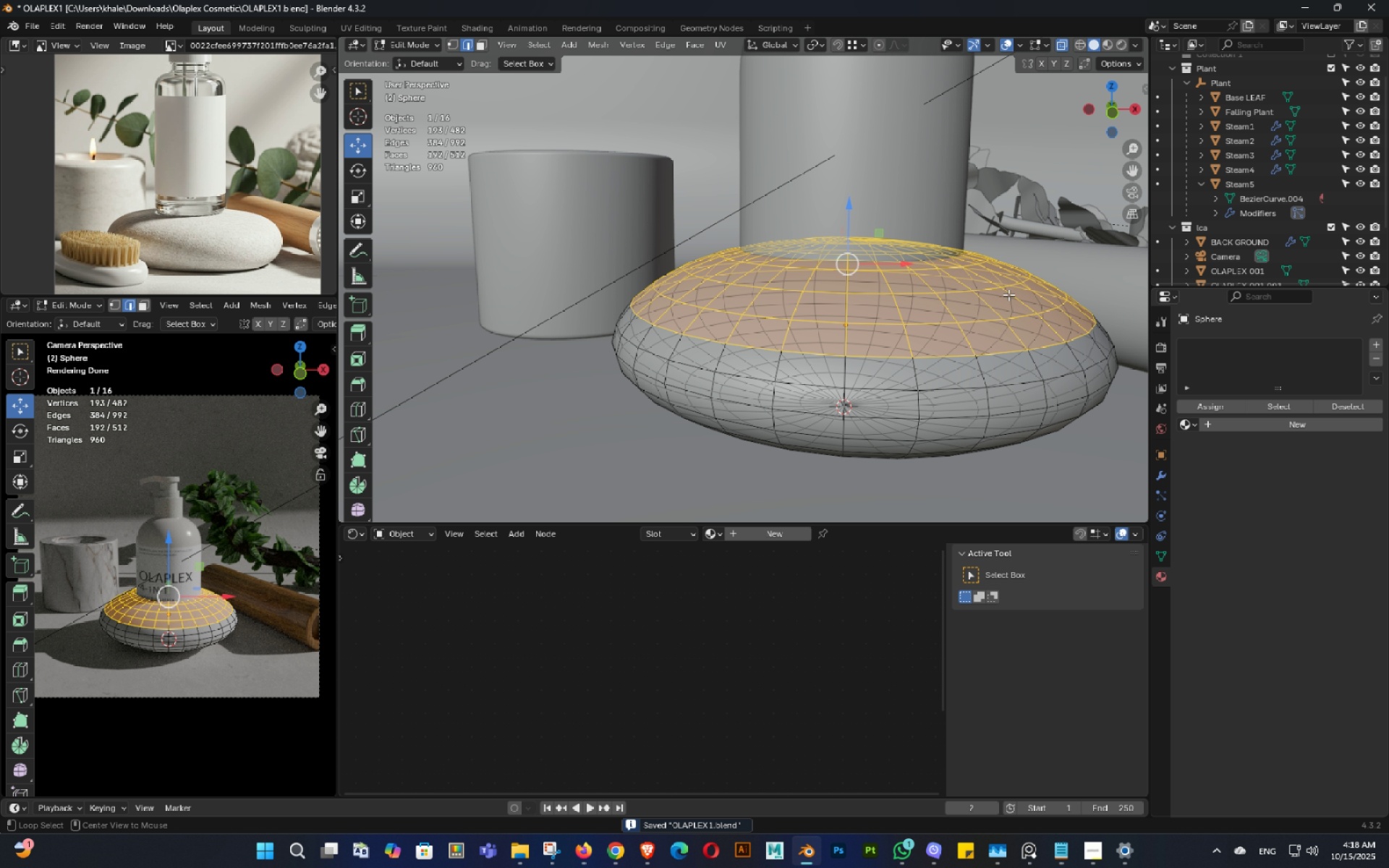 
key(Alt+AltLeft)
 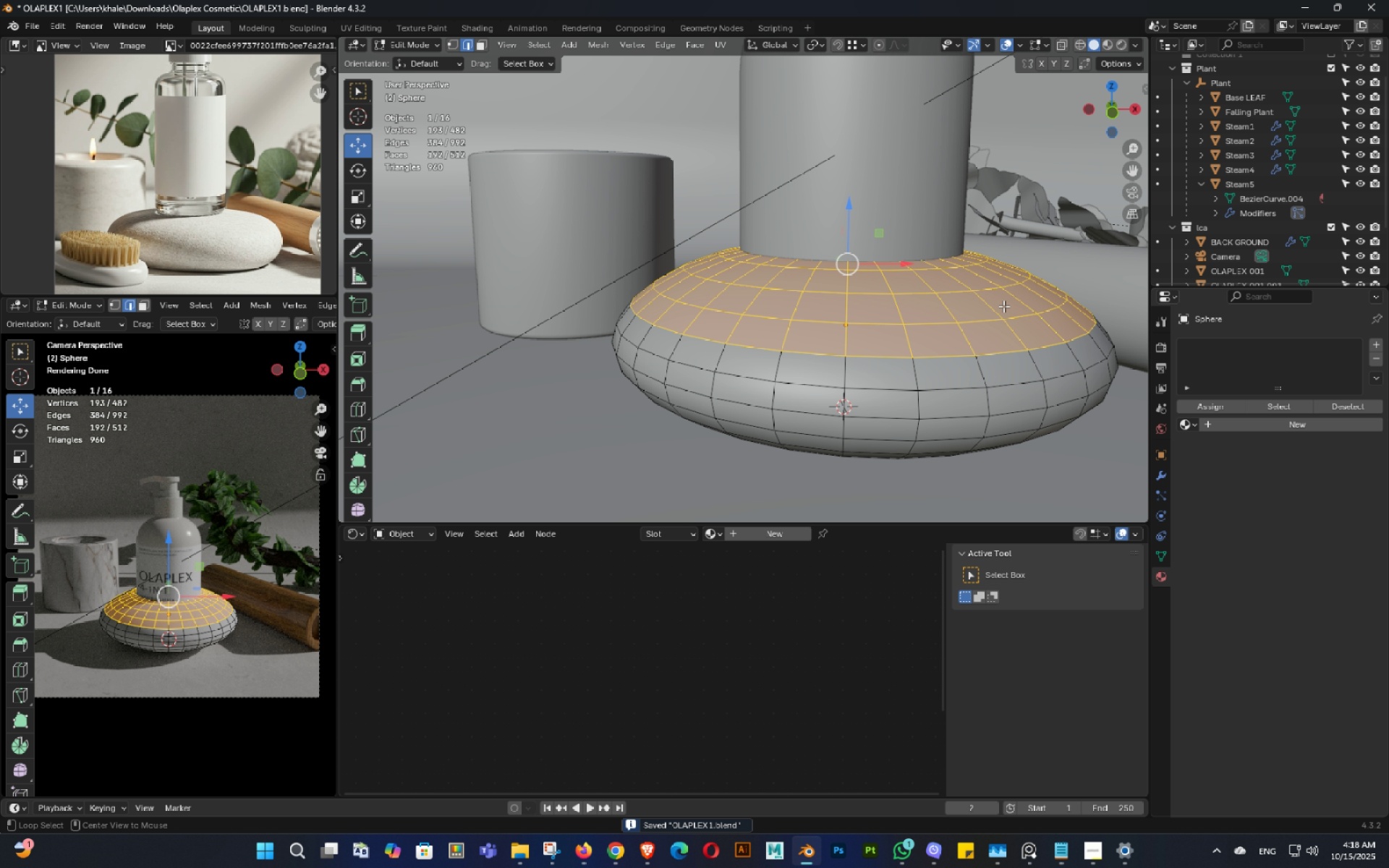 
key(Alt+Z)
 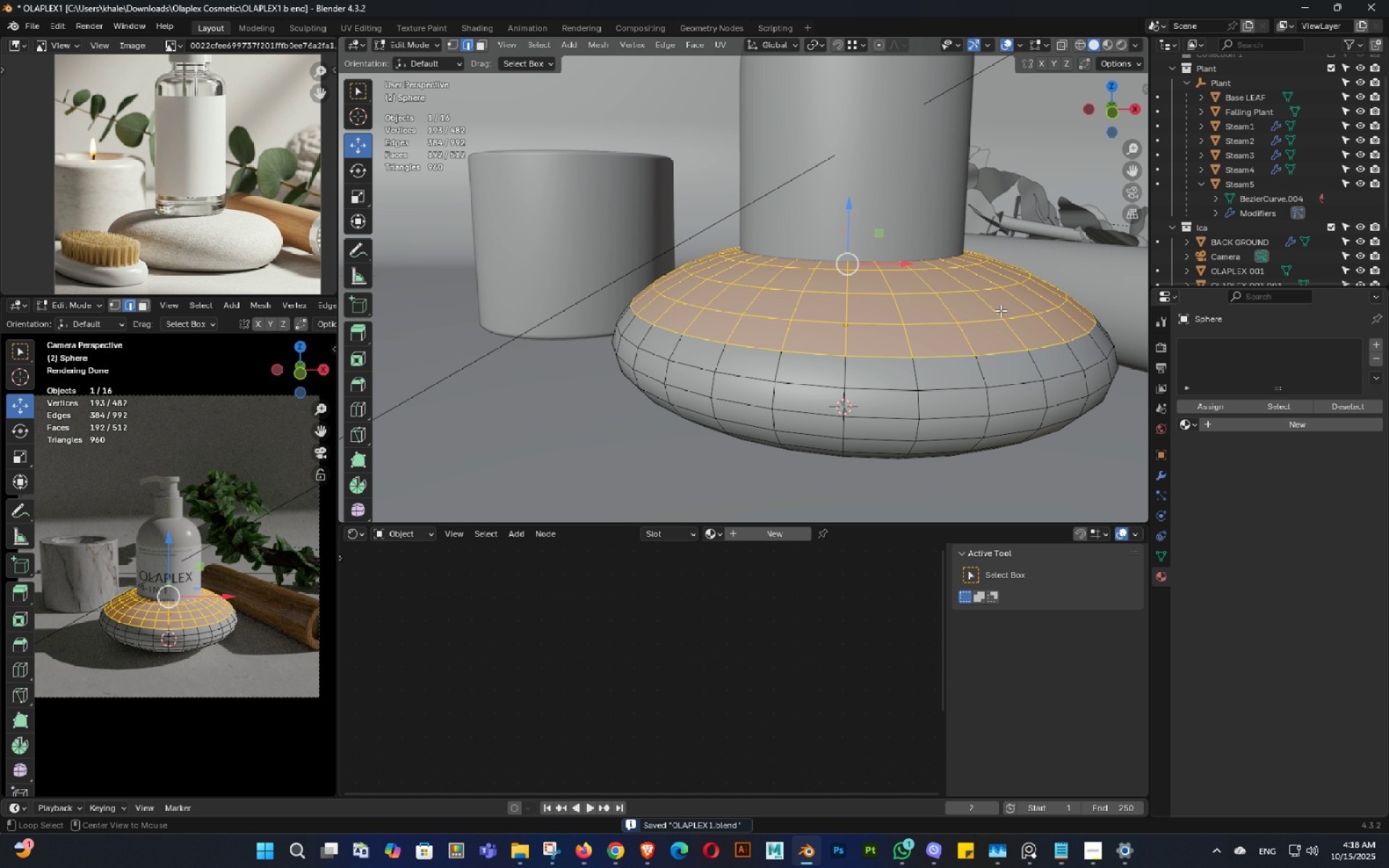 
hold_key(key=AltLeft, duration=0.91)
left_click([987, 321])
 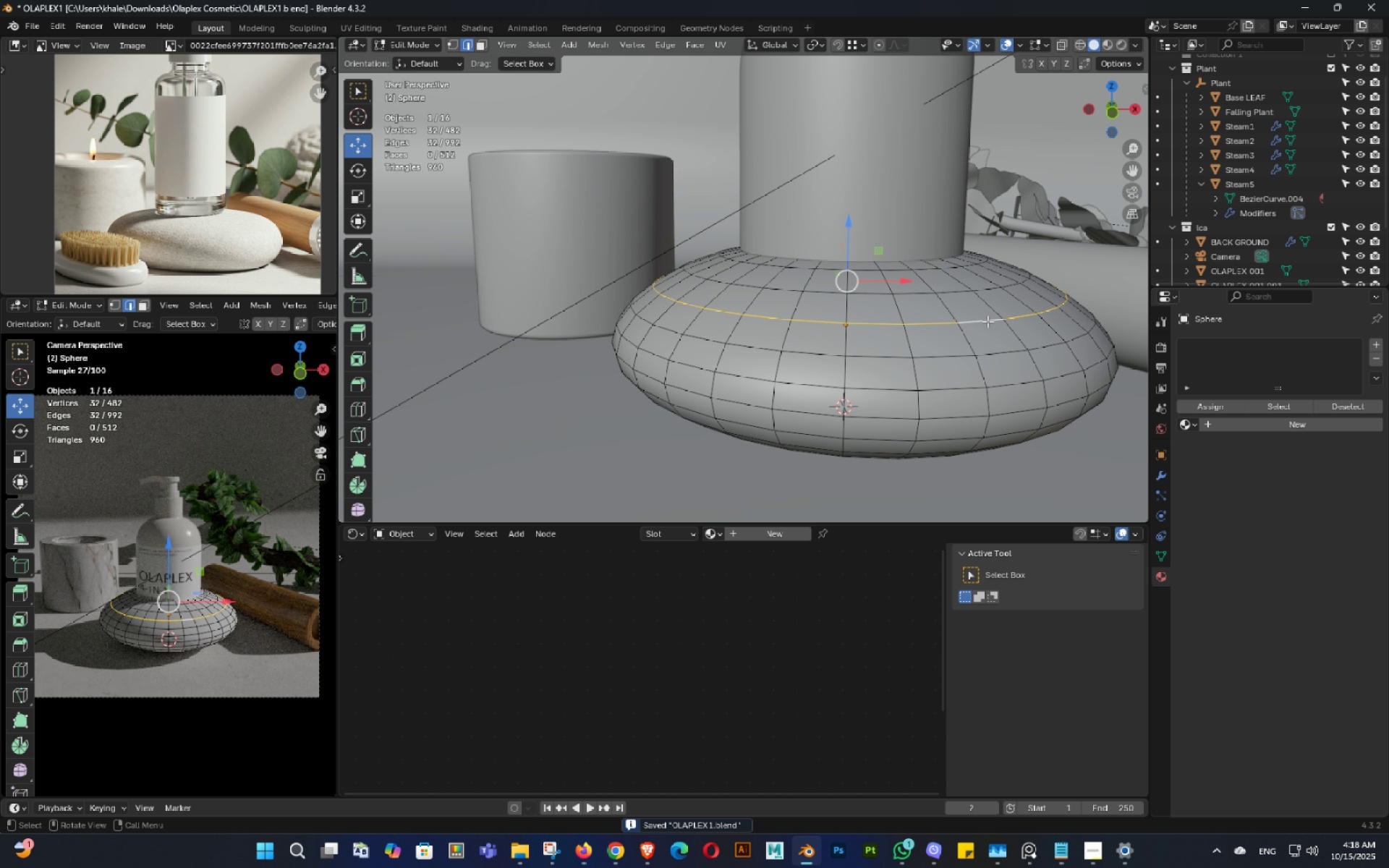 
key(S)
 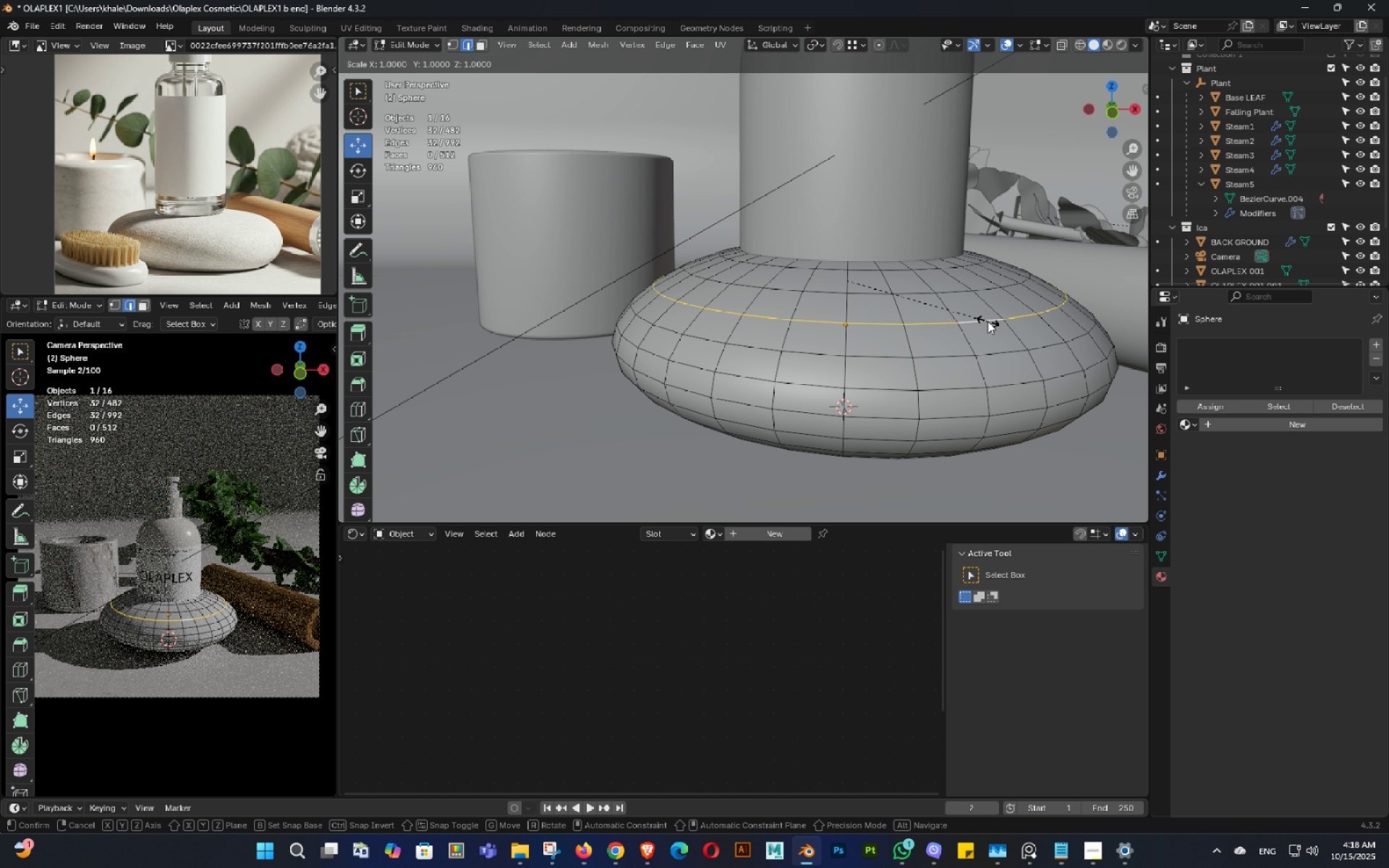 
hold_key(key=ShiftLeft, duration=1.35)
 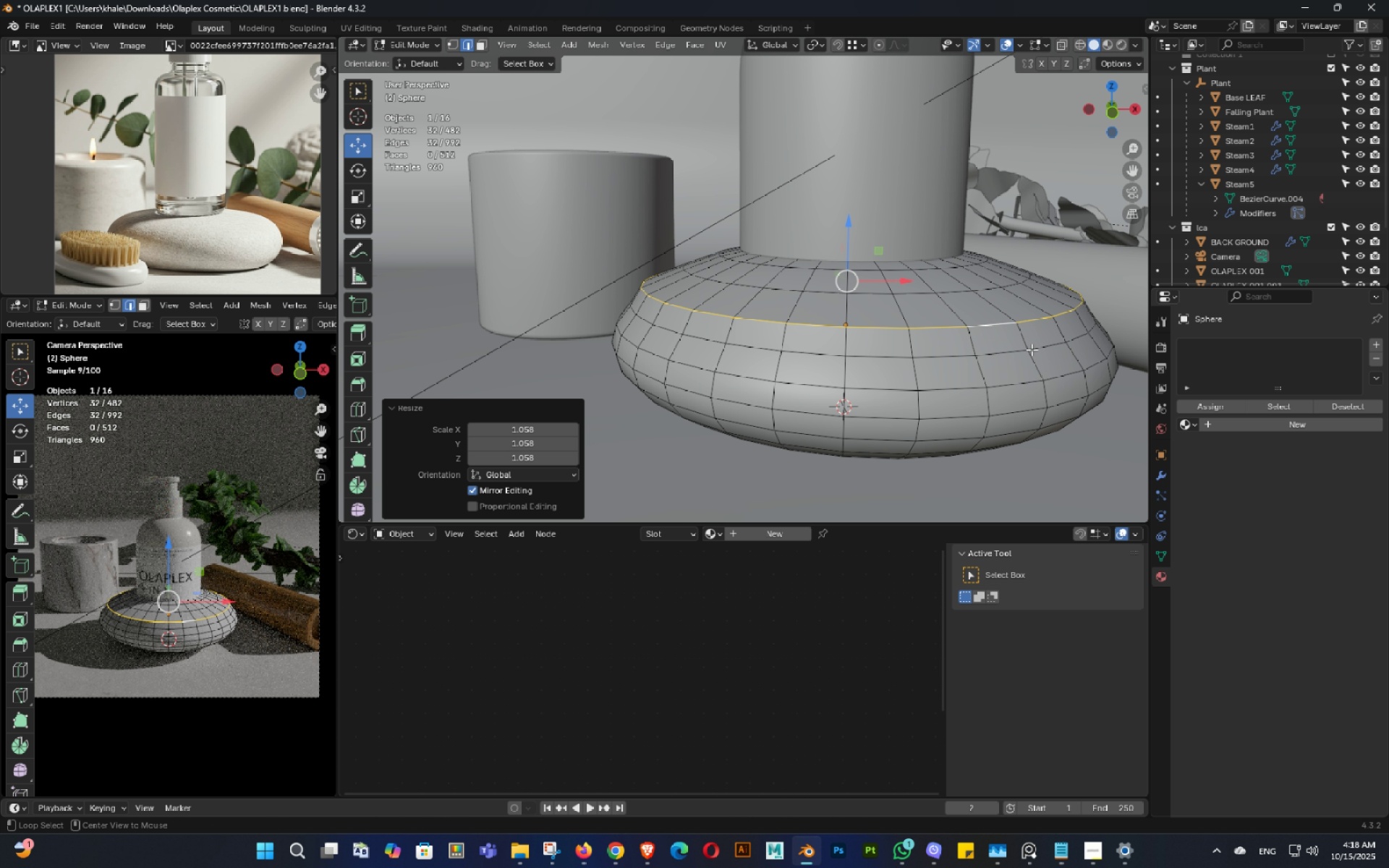 
hold_key(key=AltLeft, duration=0.55)
left_click([1018, 351])
 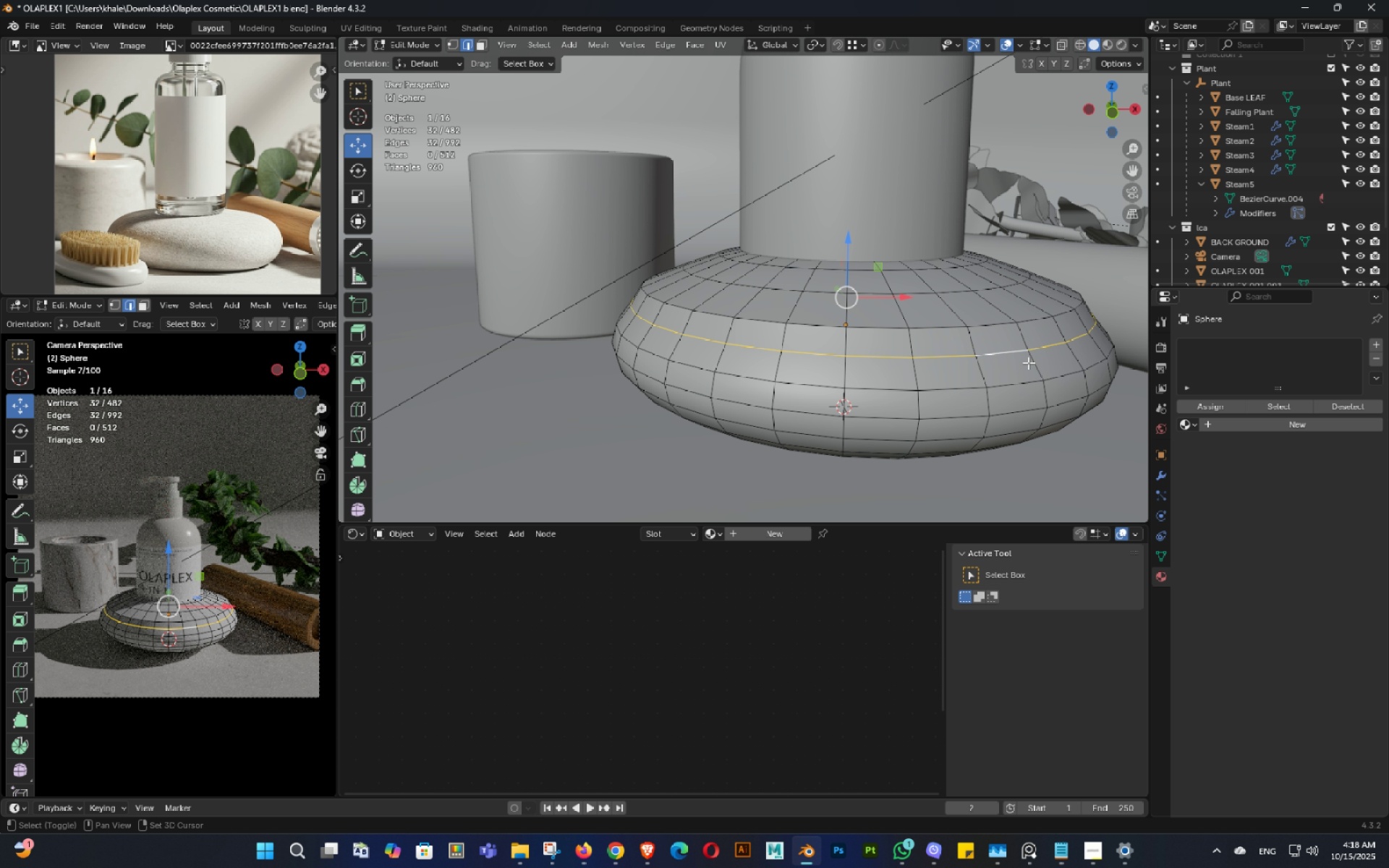 
key(Shift+ShiftLeft)
 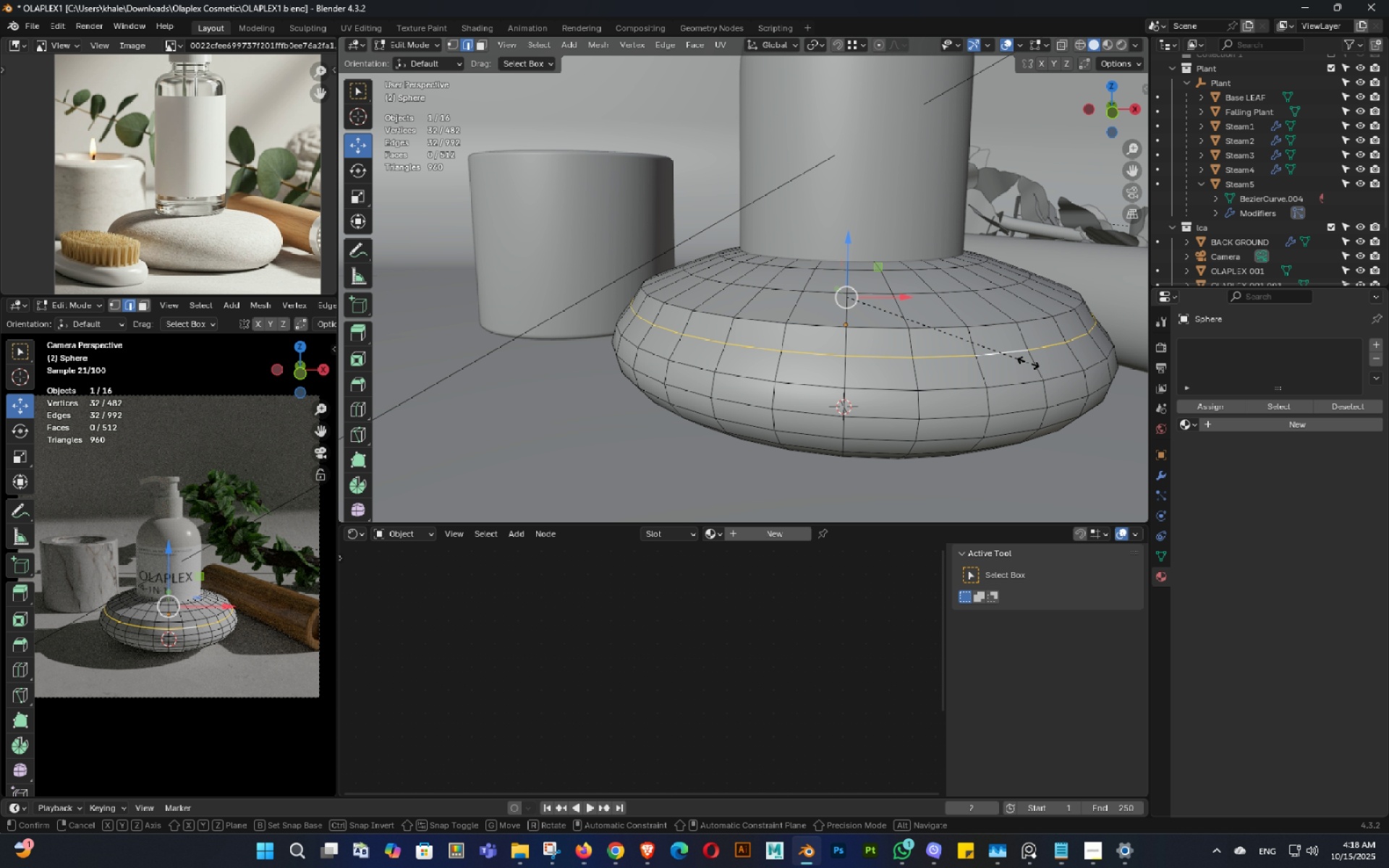 
key(S)
 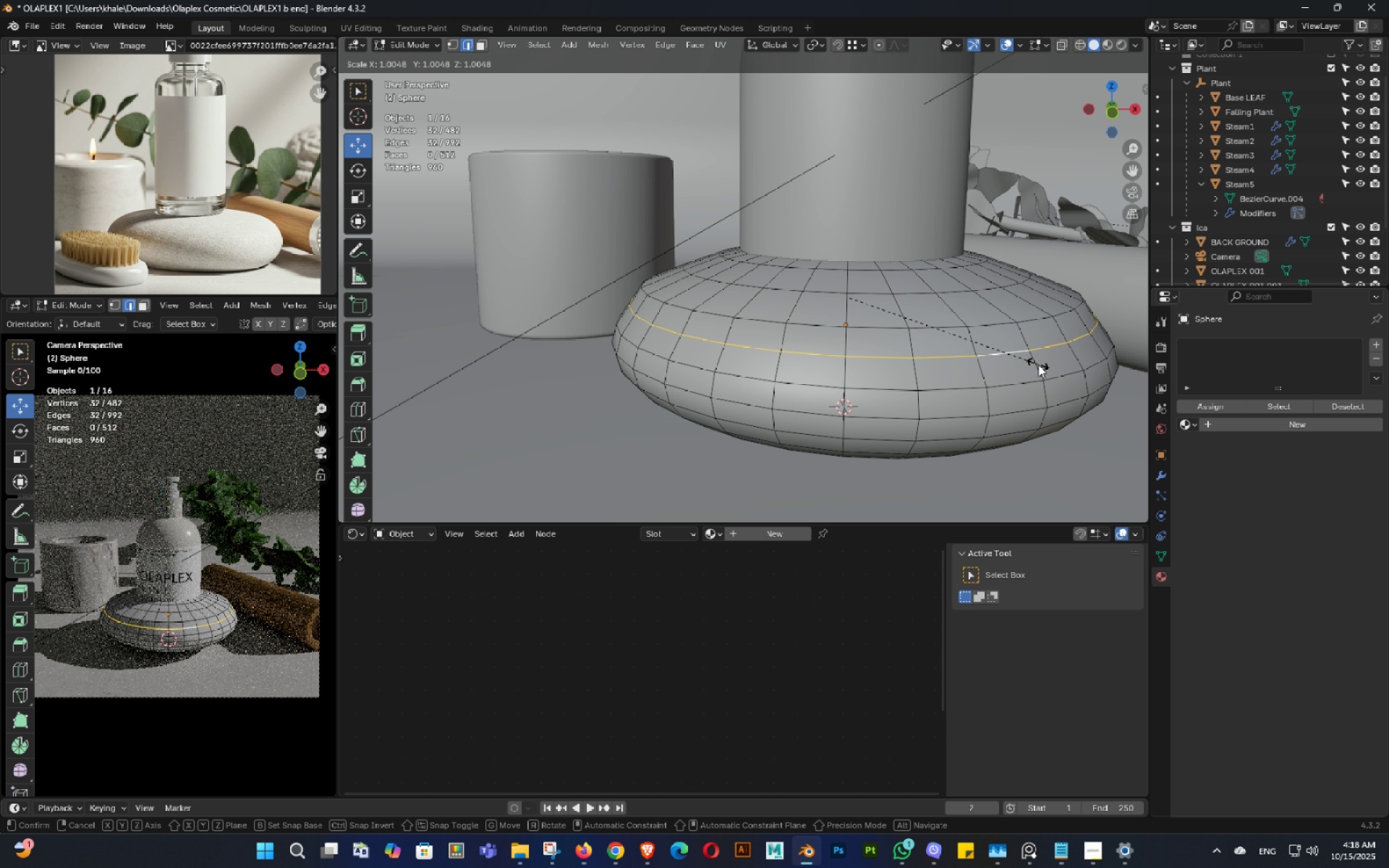 
hold_key(key=ShiftLeft, duration=1.16)
left_click([1063, 393])
 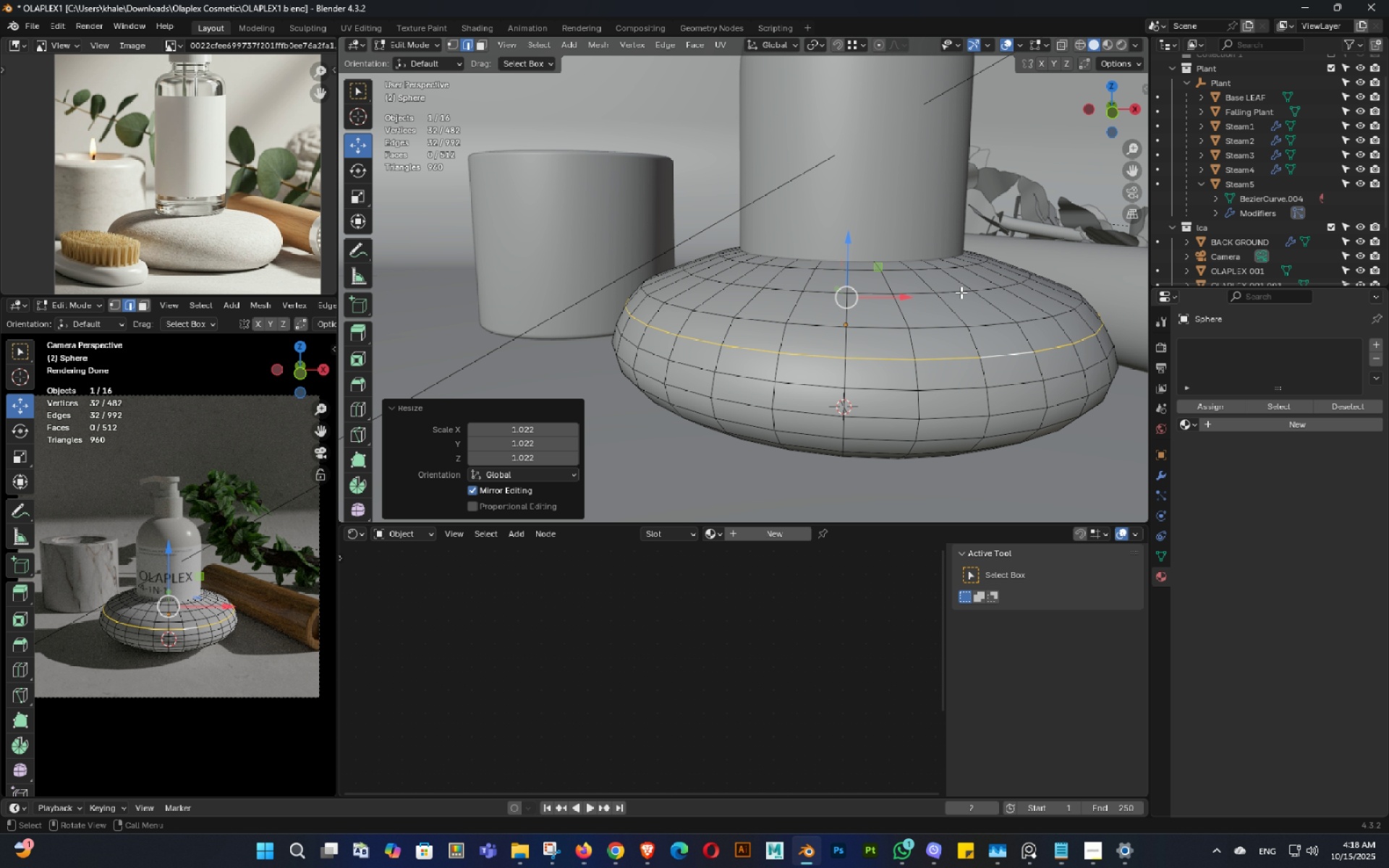 
hold_key(key=AltLeft, duration=0.34)
left_click([961, 292])
 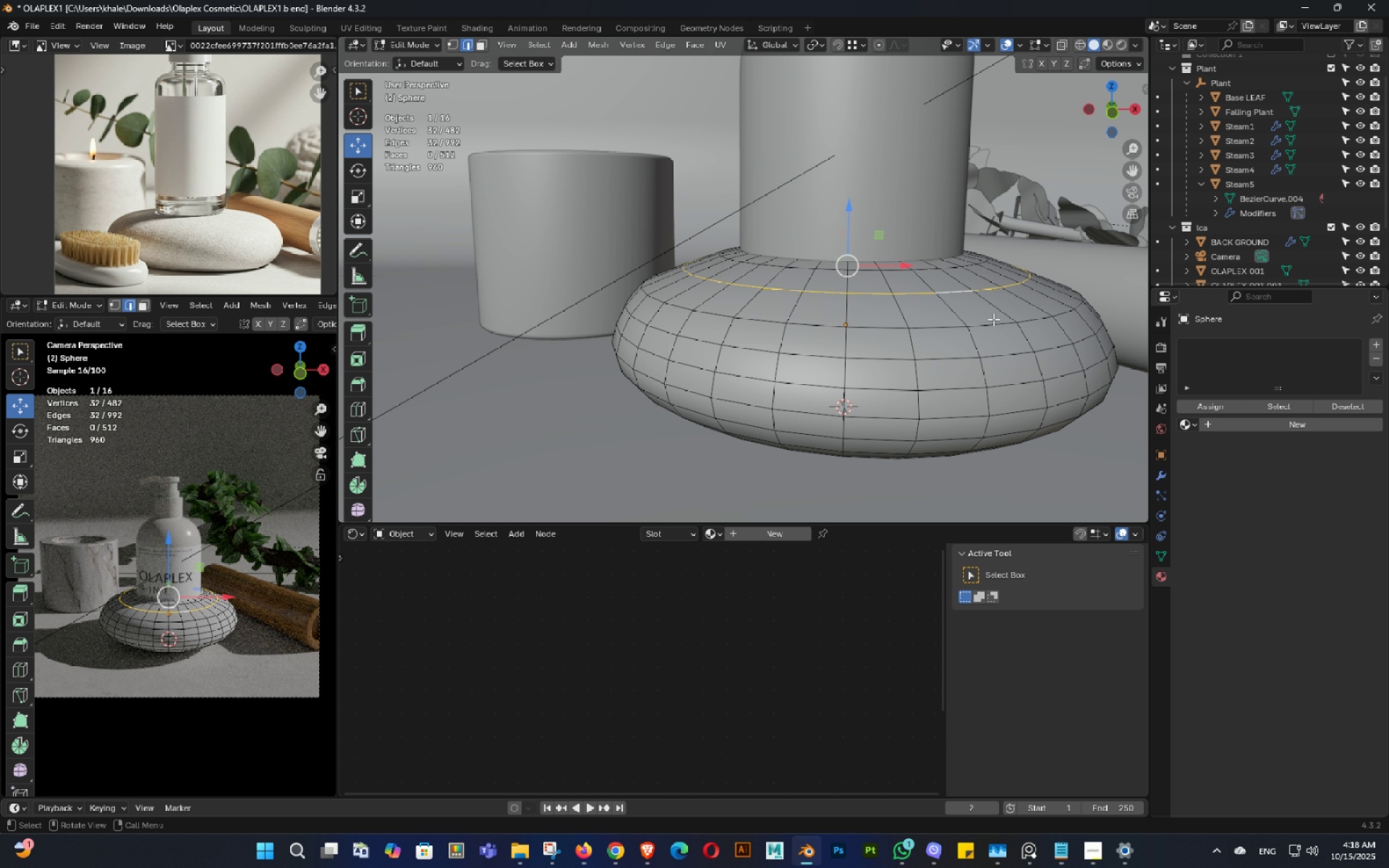 
key(S)
 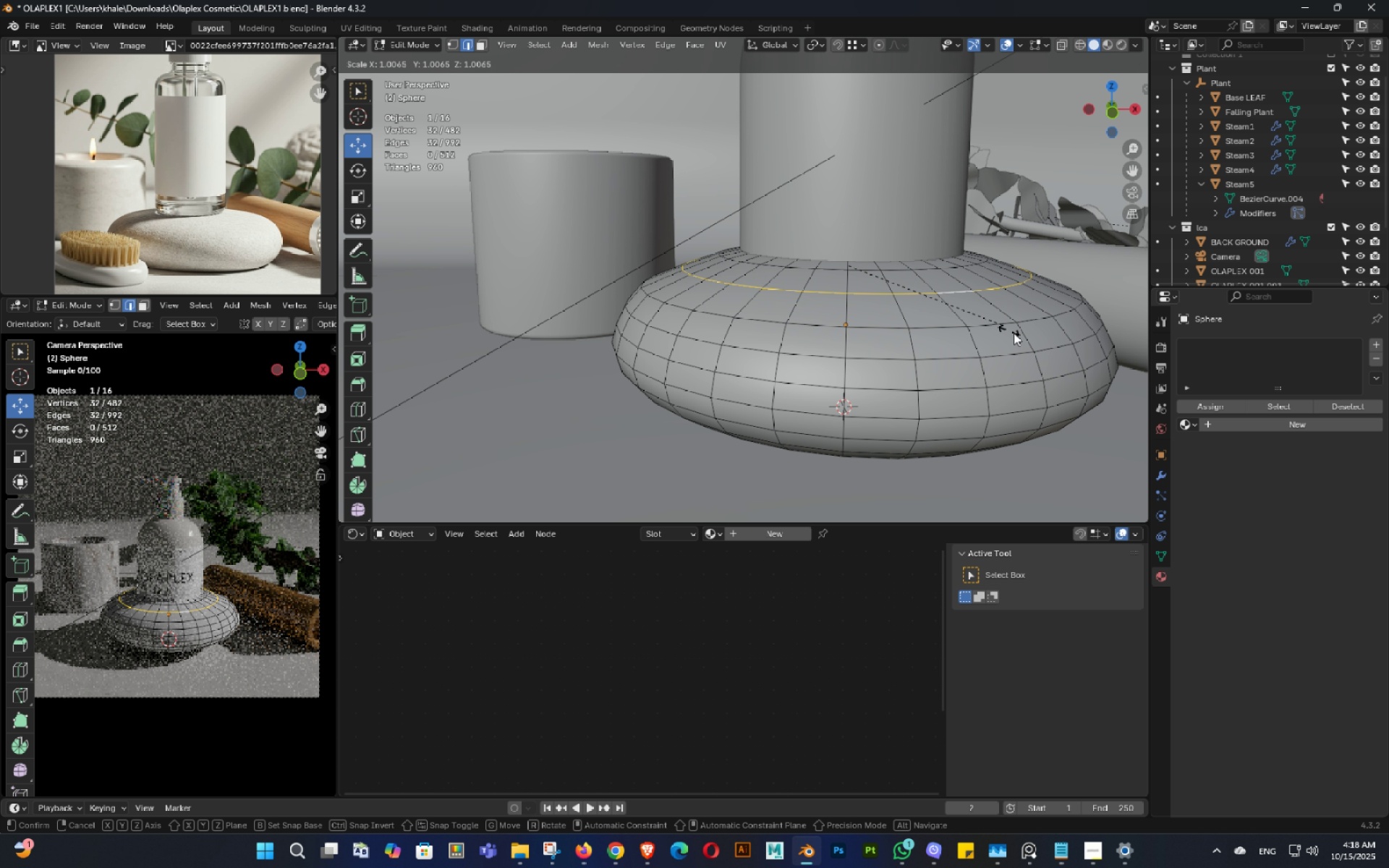 
hold_key(key=ShiftLeft, duration=1.39)
left_click([1114, 407])
 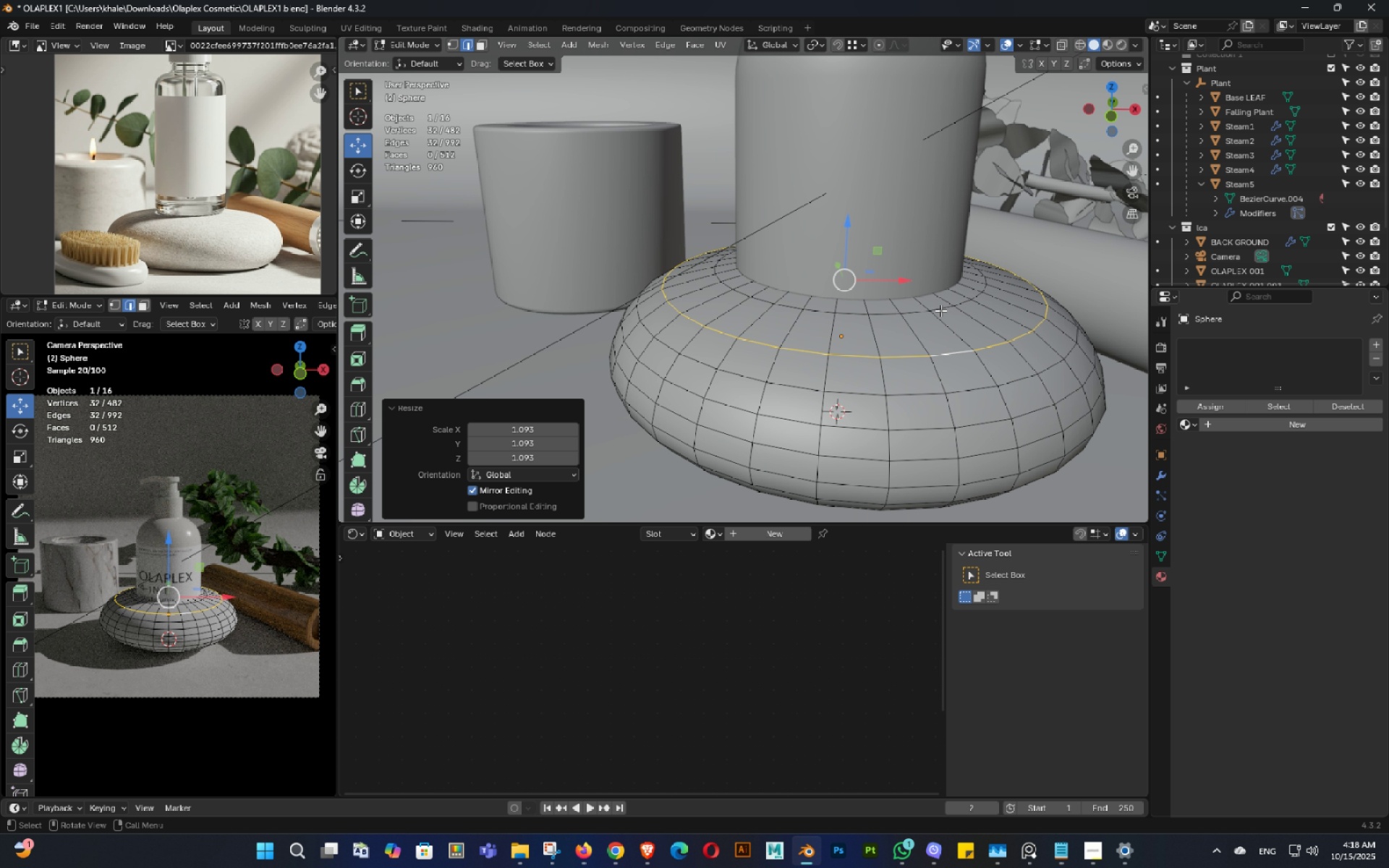 
hold_key(key=AltLeft, duration=0.62)
left_click([933, 307])
 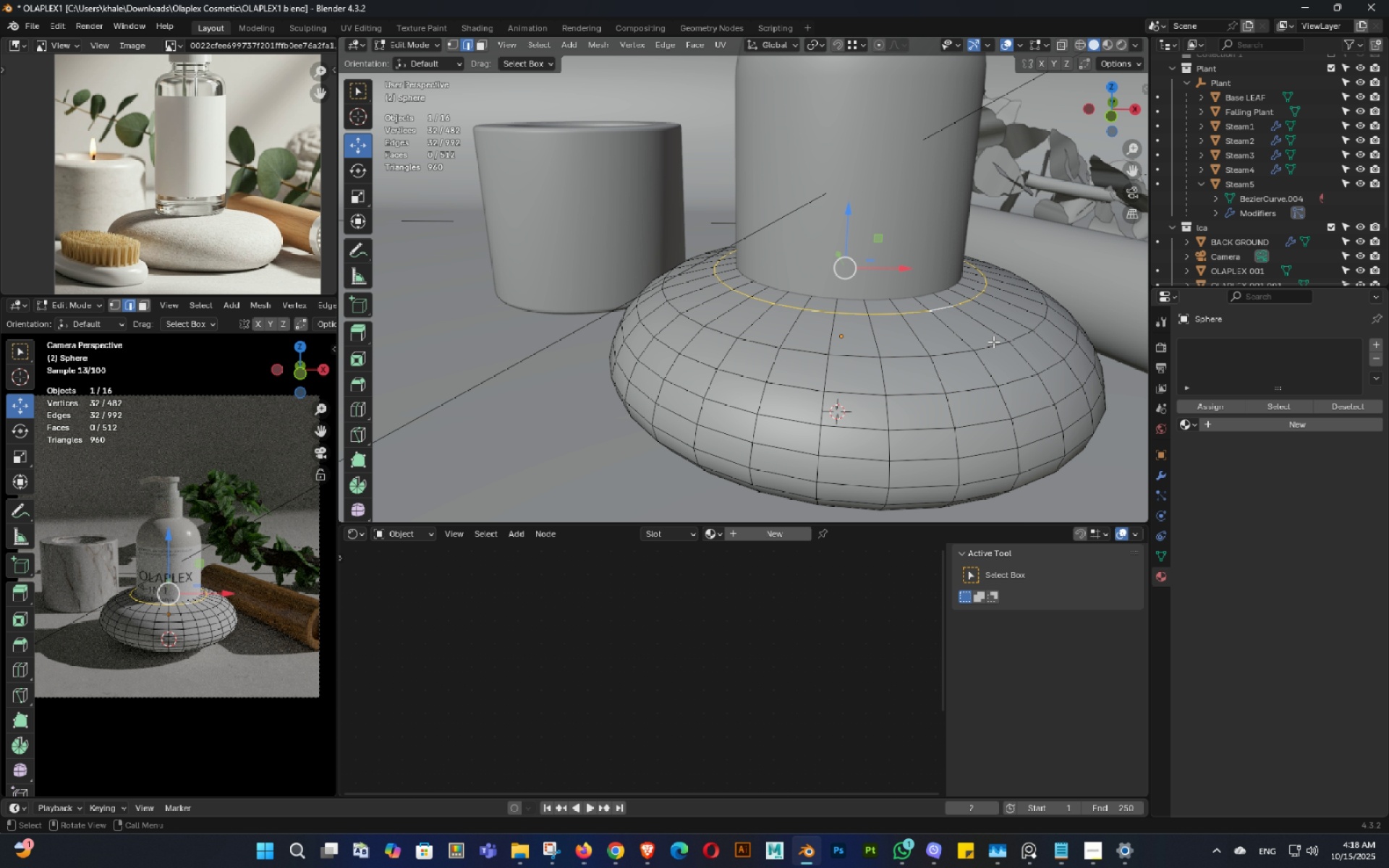 
key(Alt+S)
 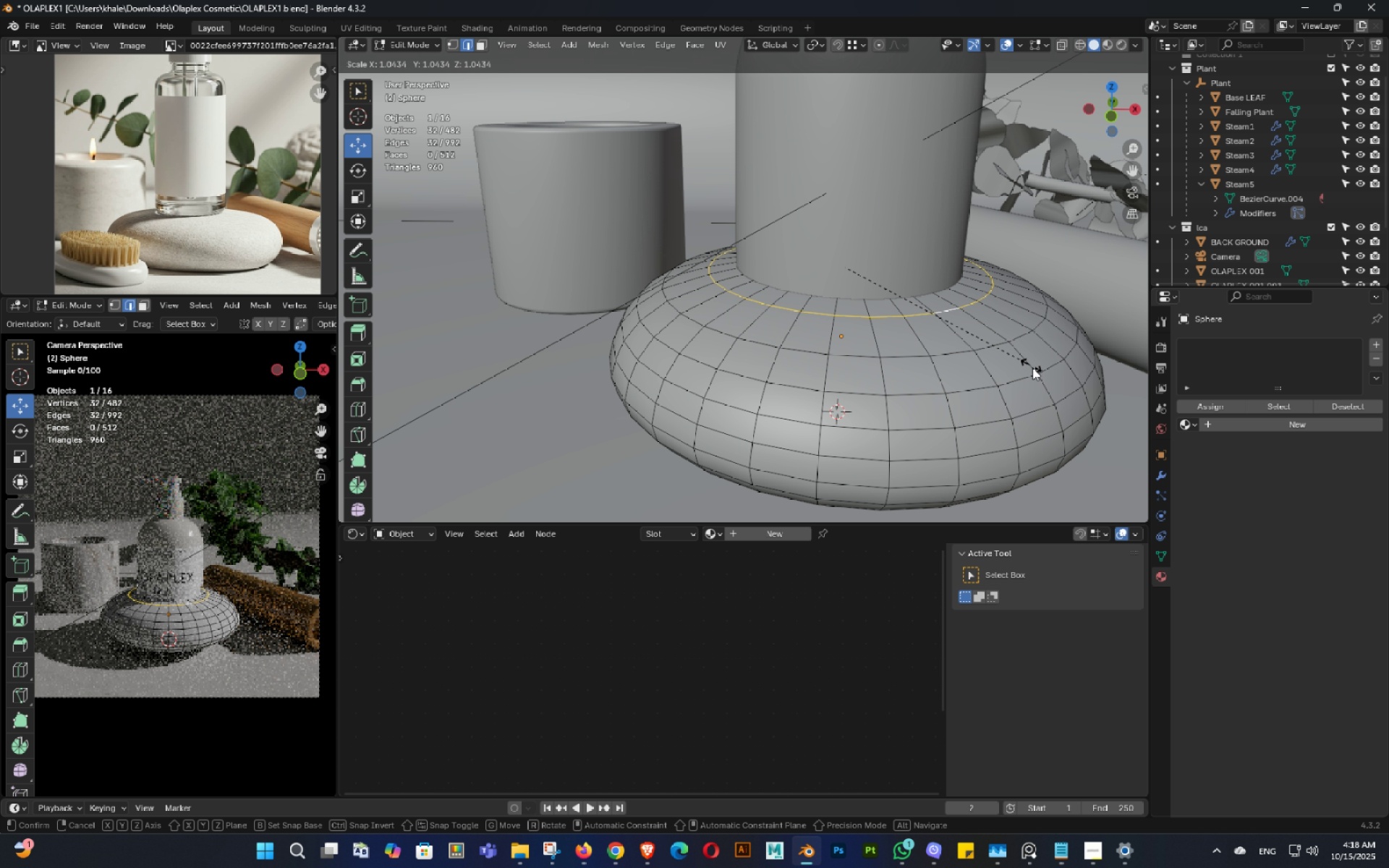 
hold_key(key=ShiftLeft, duration=1.0)
 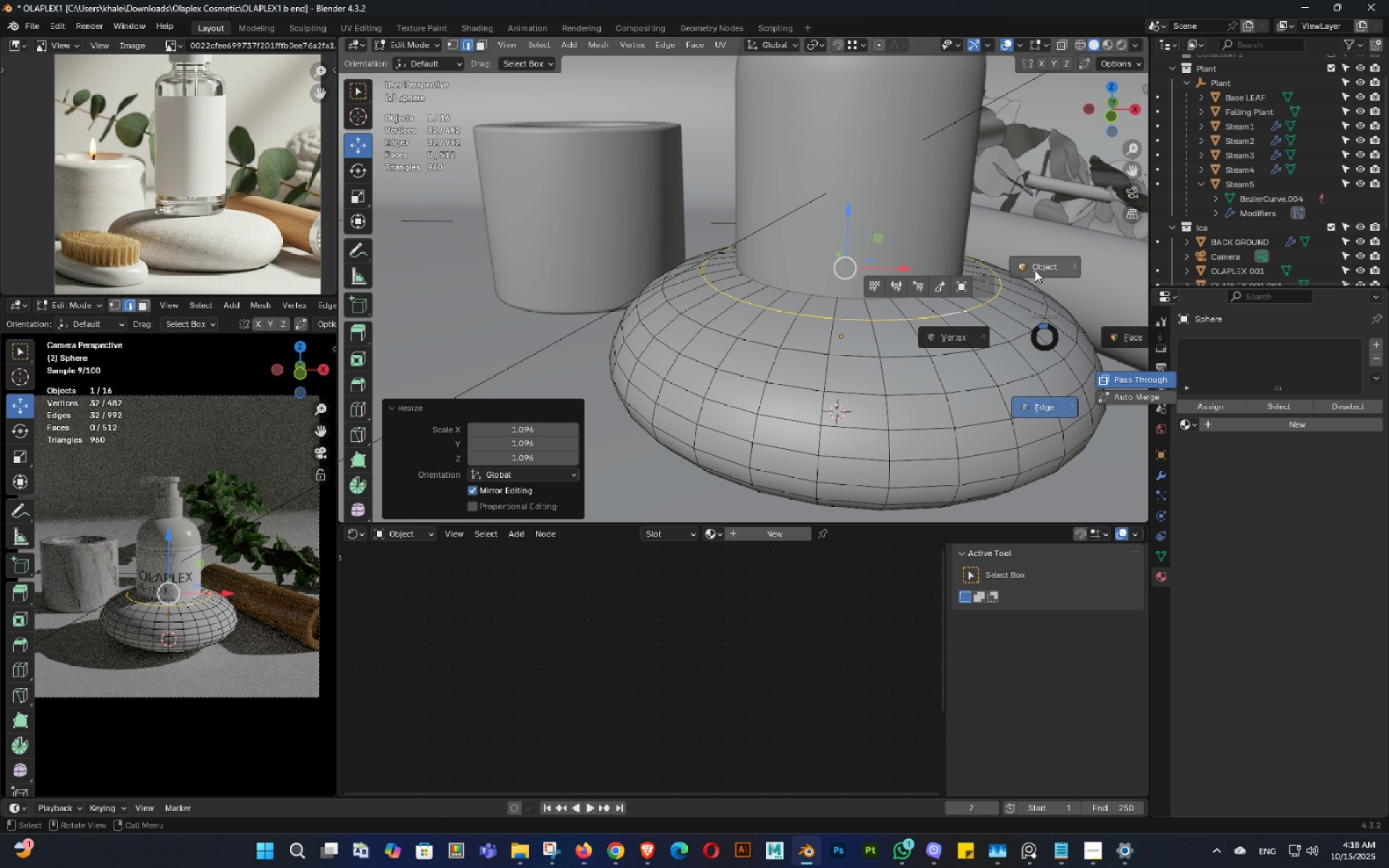 
key(Tab)
 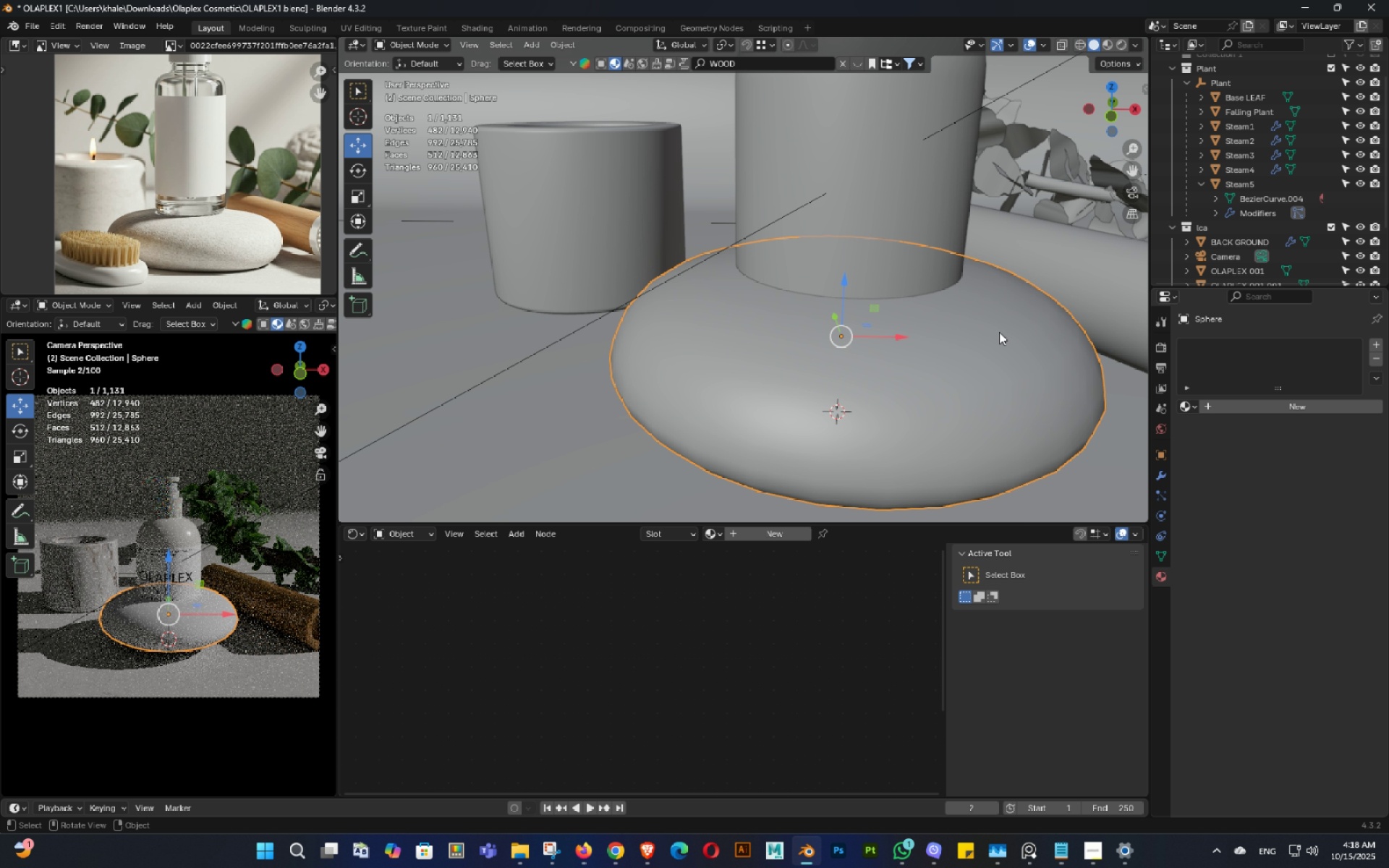 
scroll: coordinate [995, 335], scroll_direction: down, amount: 3.0
 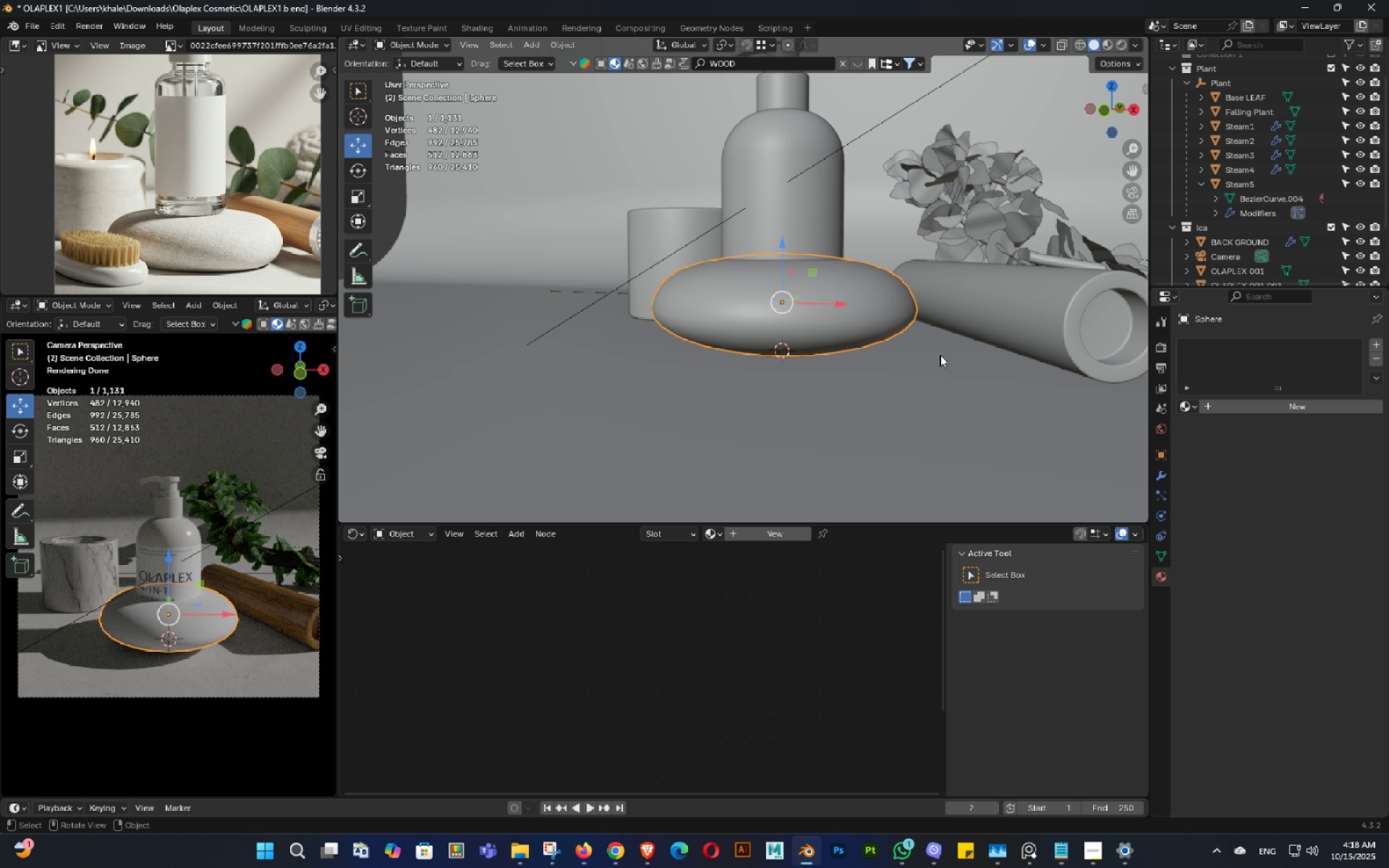 
key(2)
 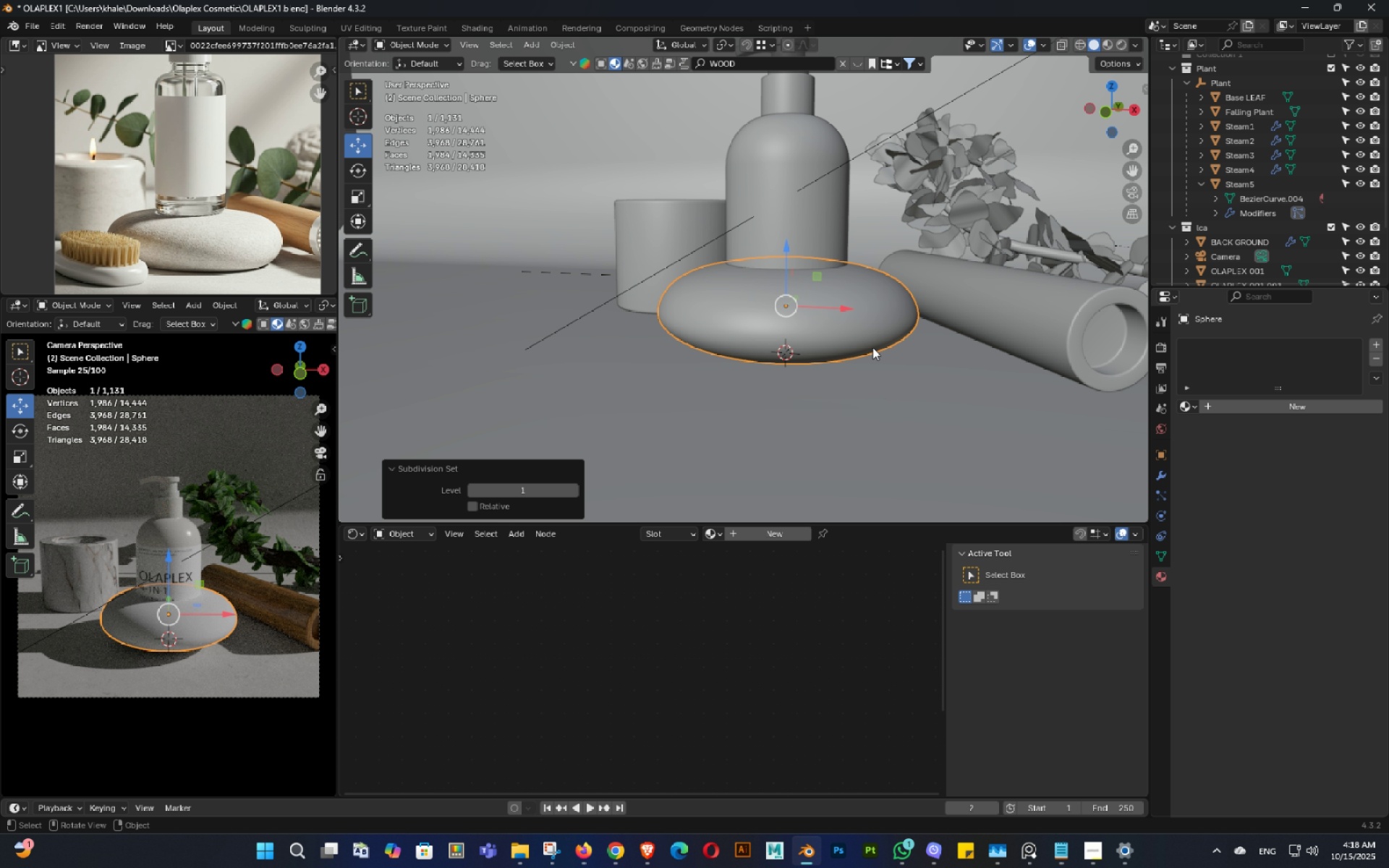 
key(Control+ControlLeft)
 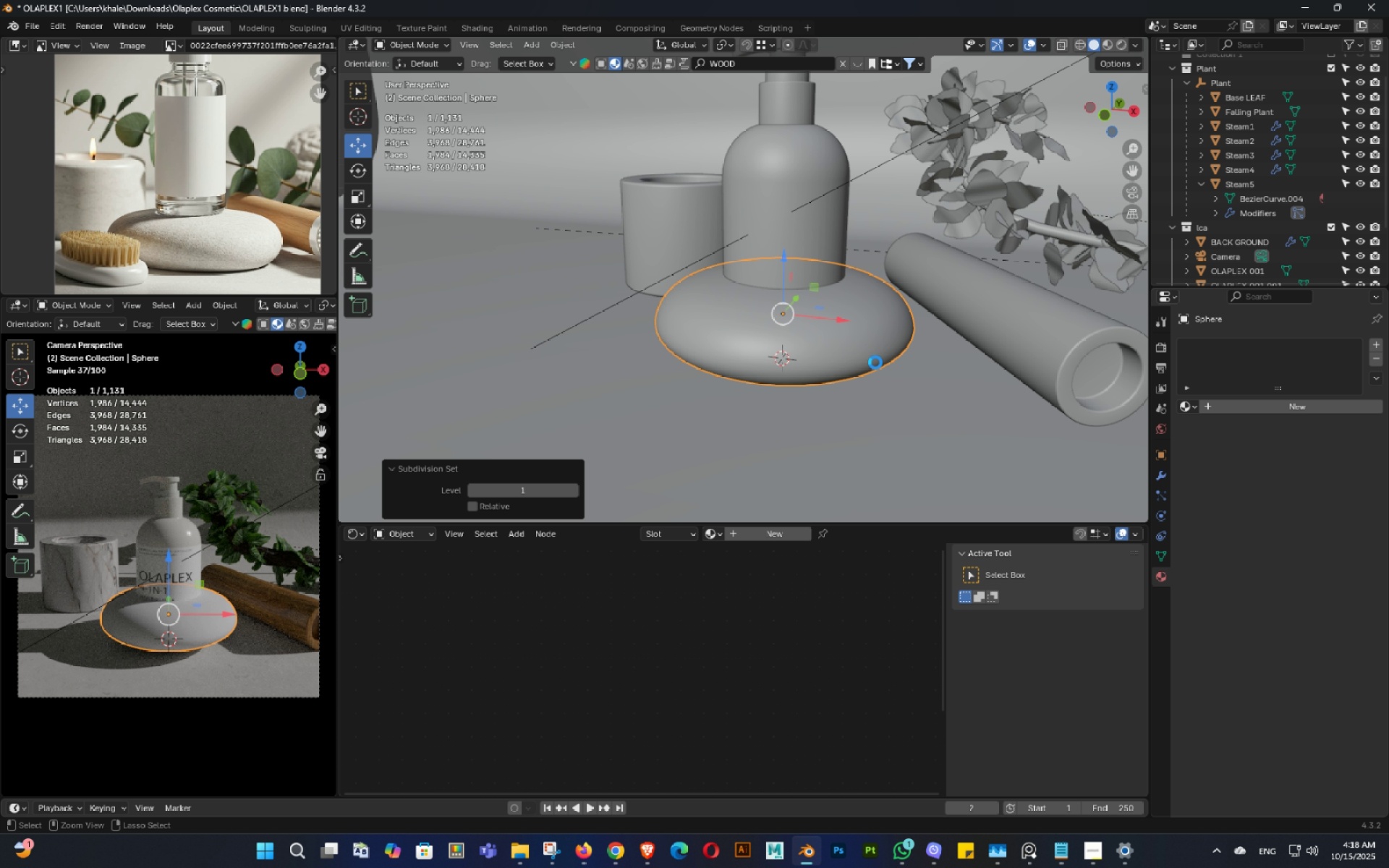 
key(Control+S)
 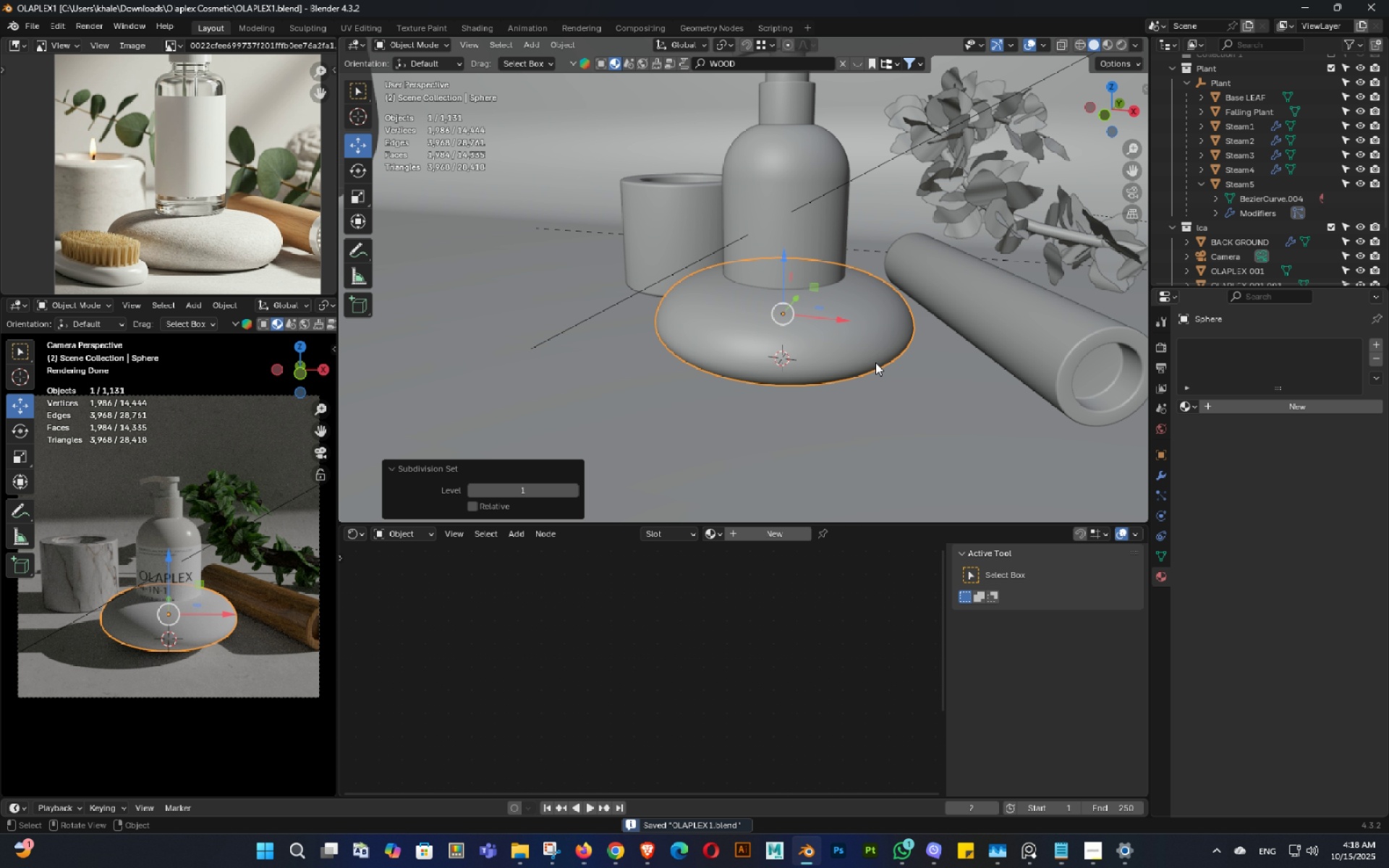 
key(Control+ControlLeft)
 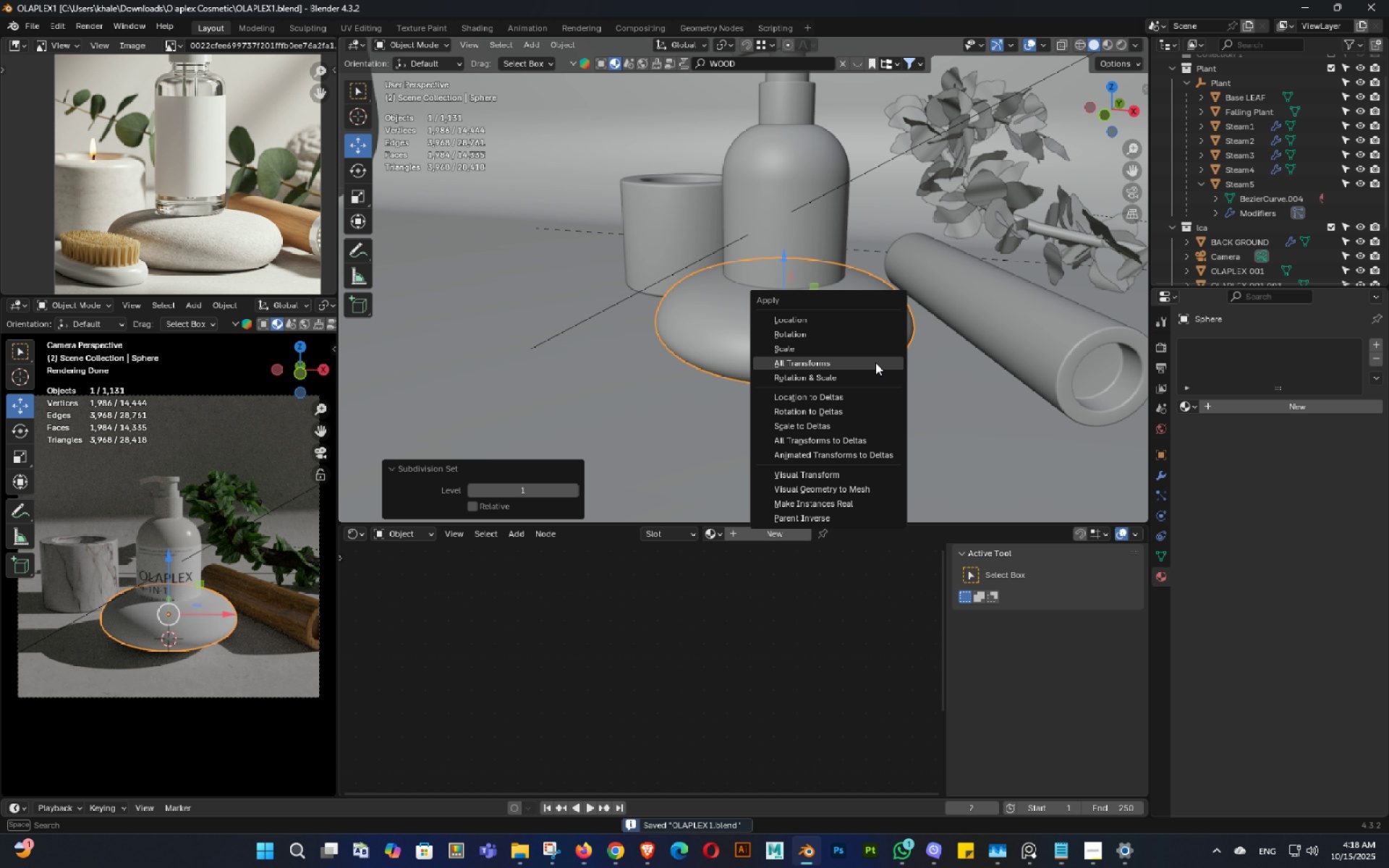 
key(Control+A)
 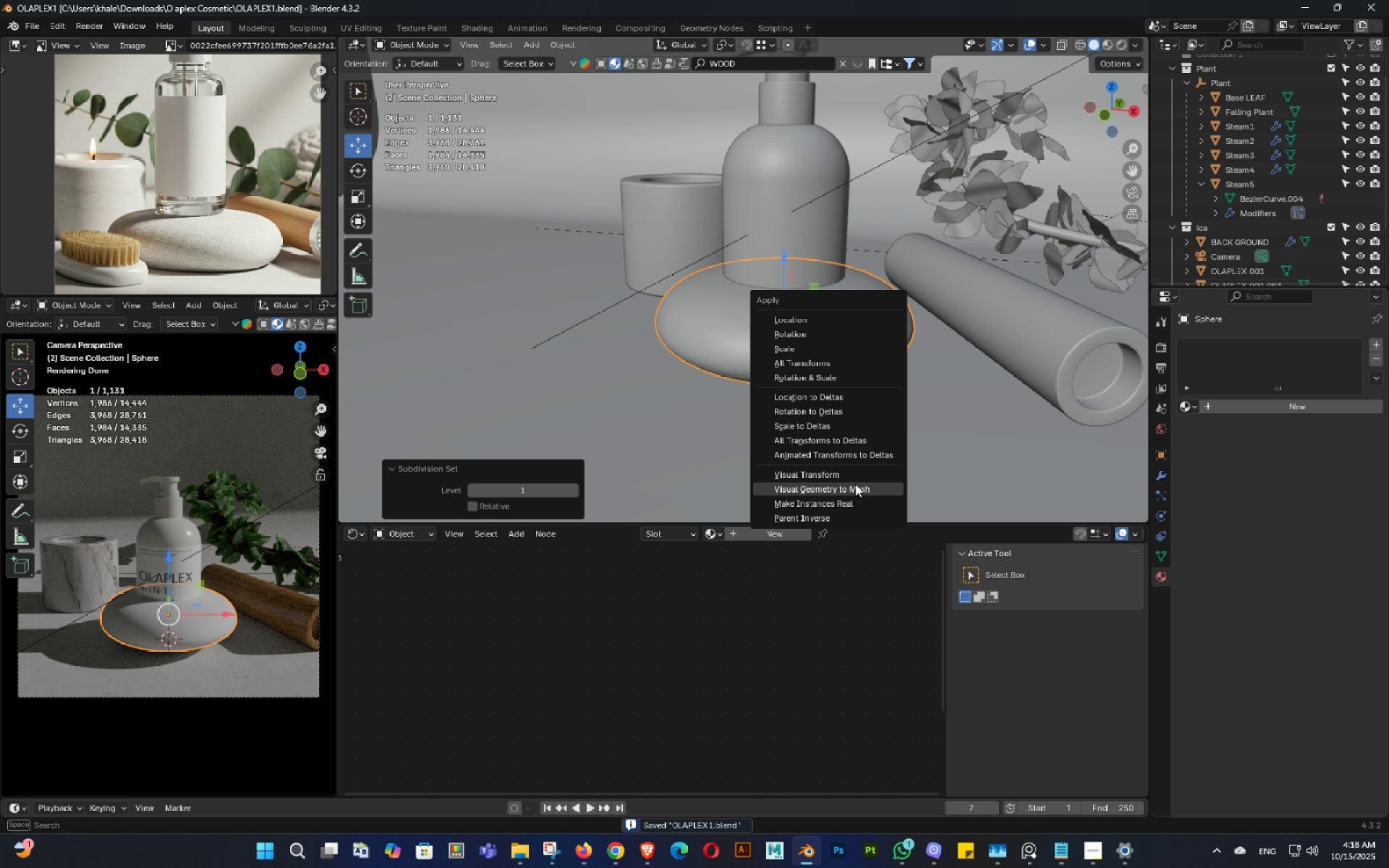 
left_click([855, 485])
 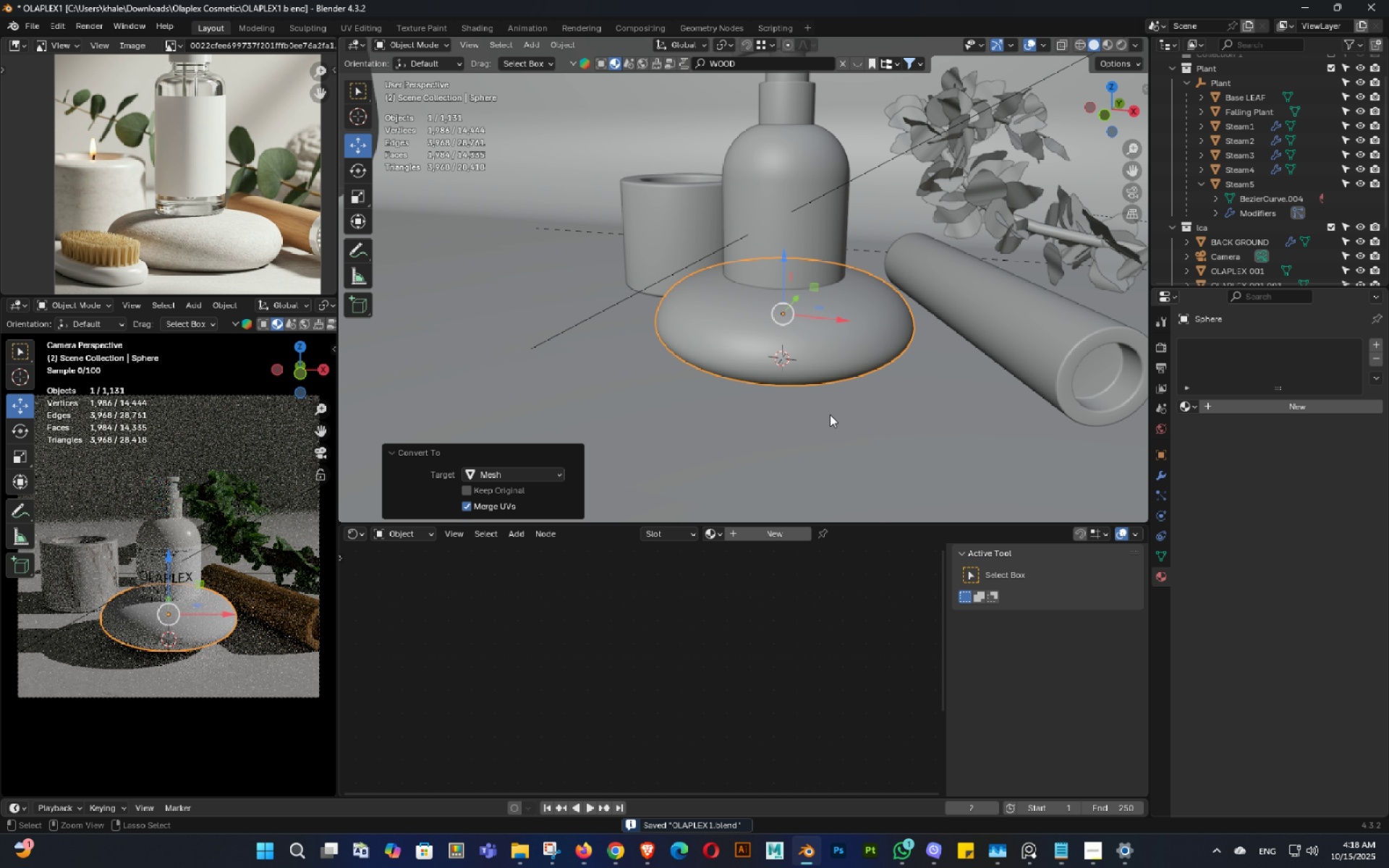 
key(Control+S)
 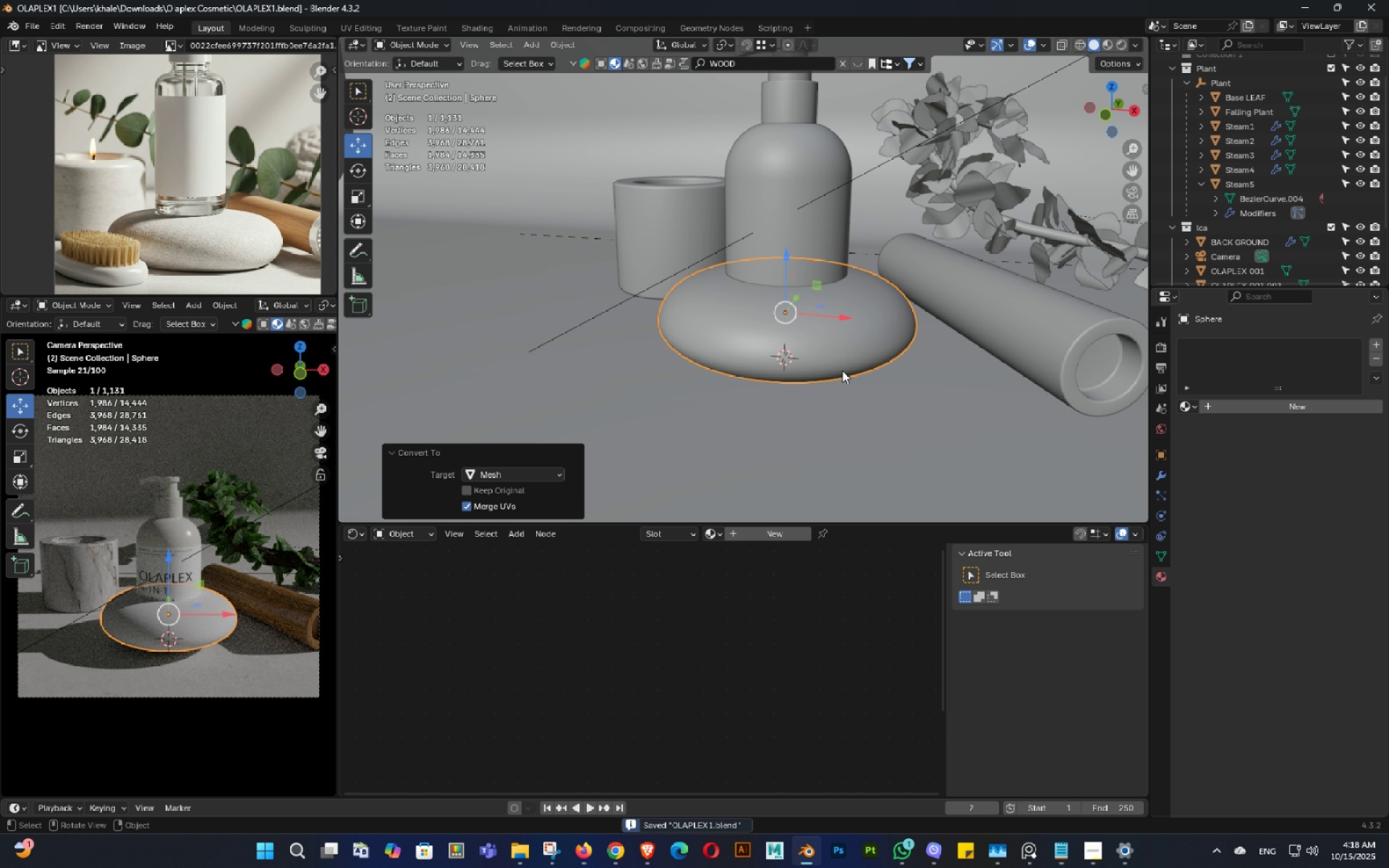 
scroll: coordinate [842, 370], scroll_direction: down, amount: 1.0
 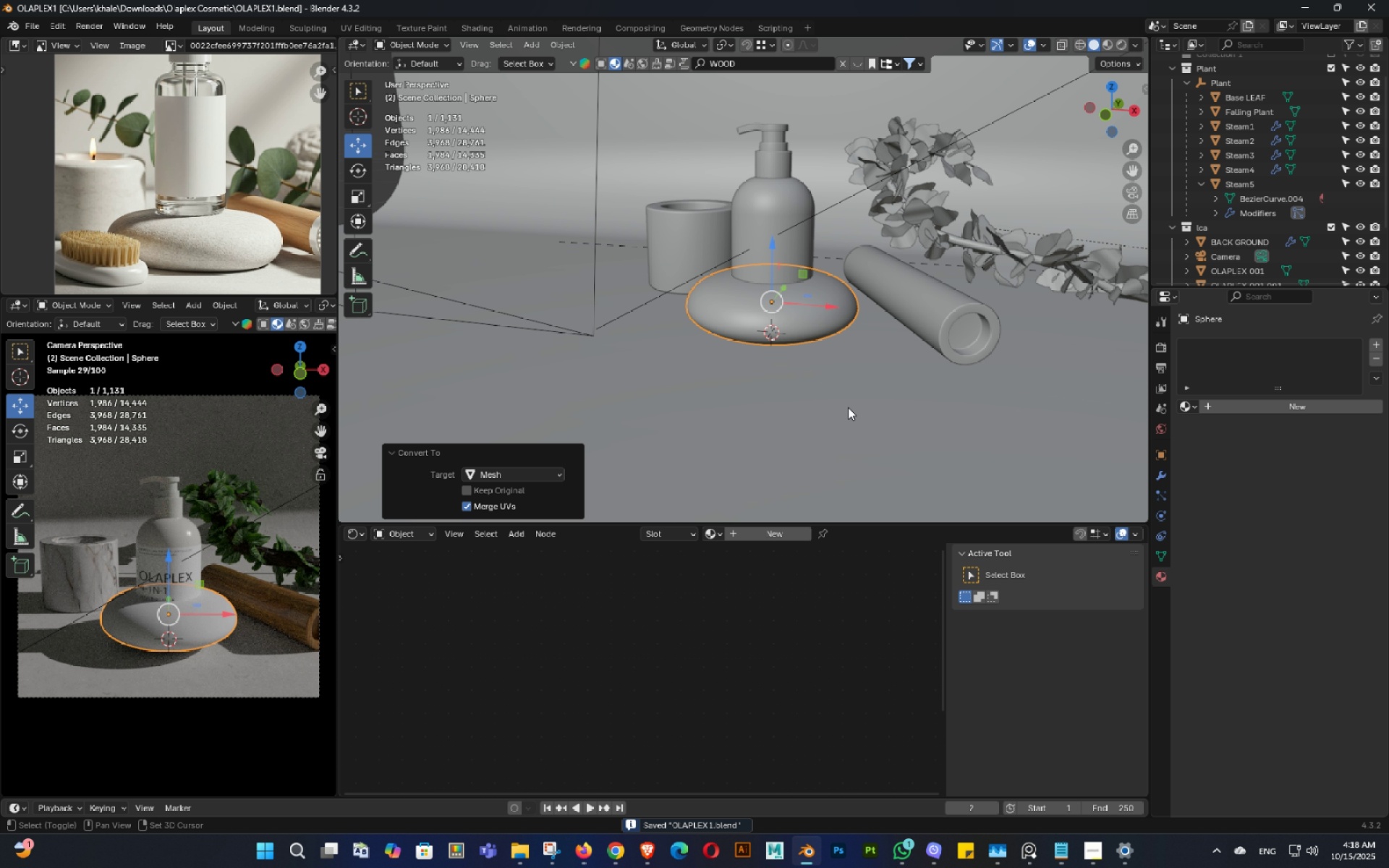 
key(Shift+ShiftLeft)
 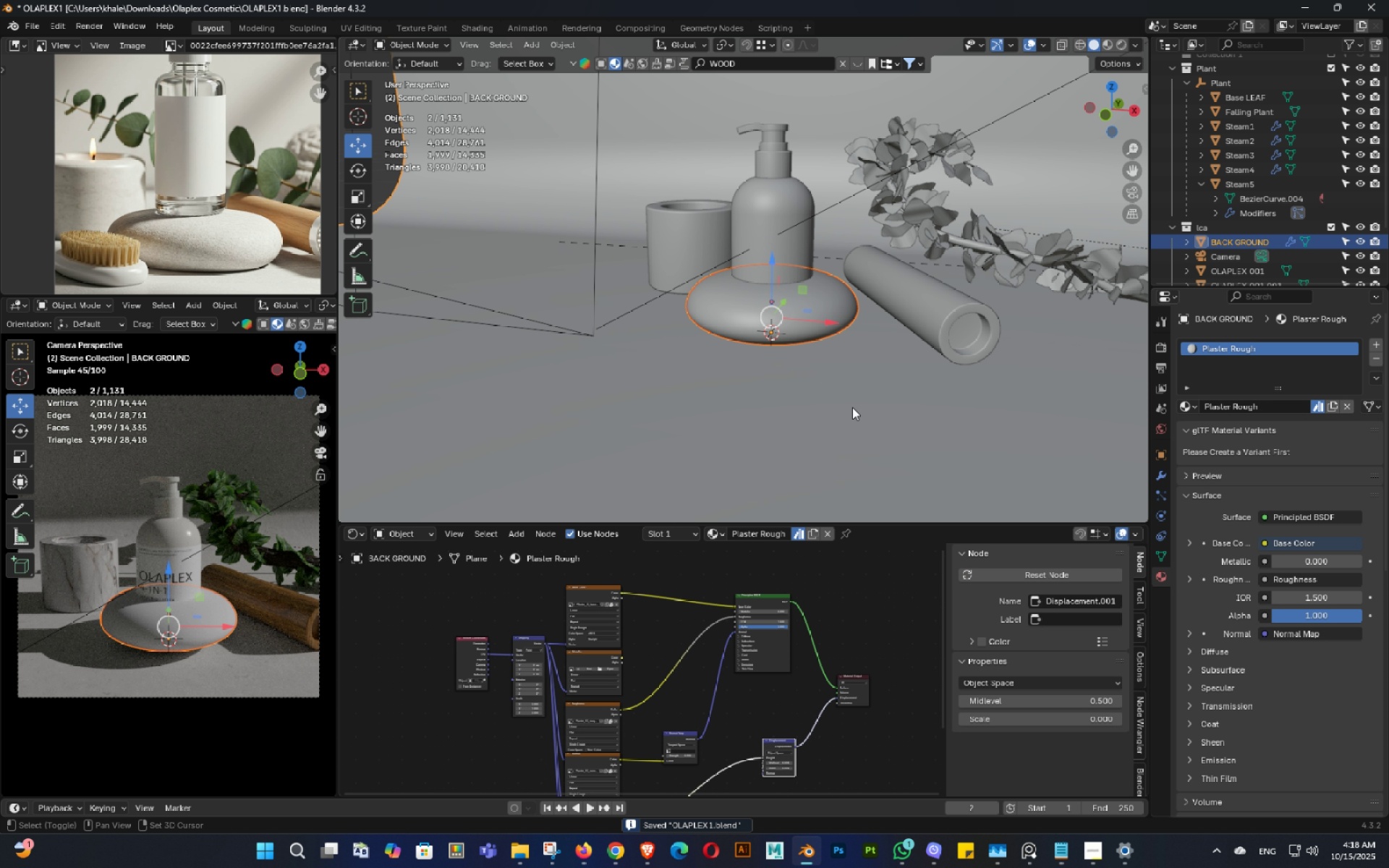 
left_click([849, 407])
 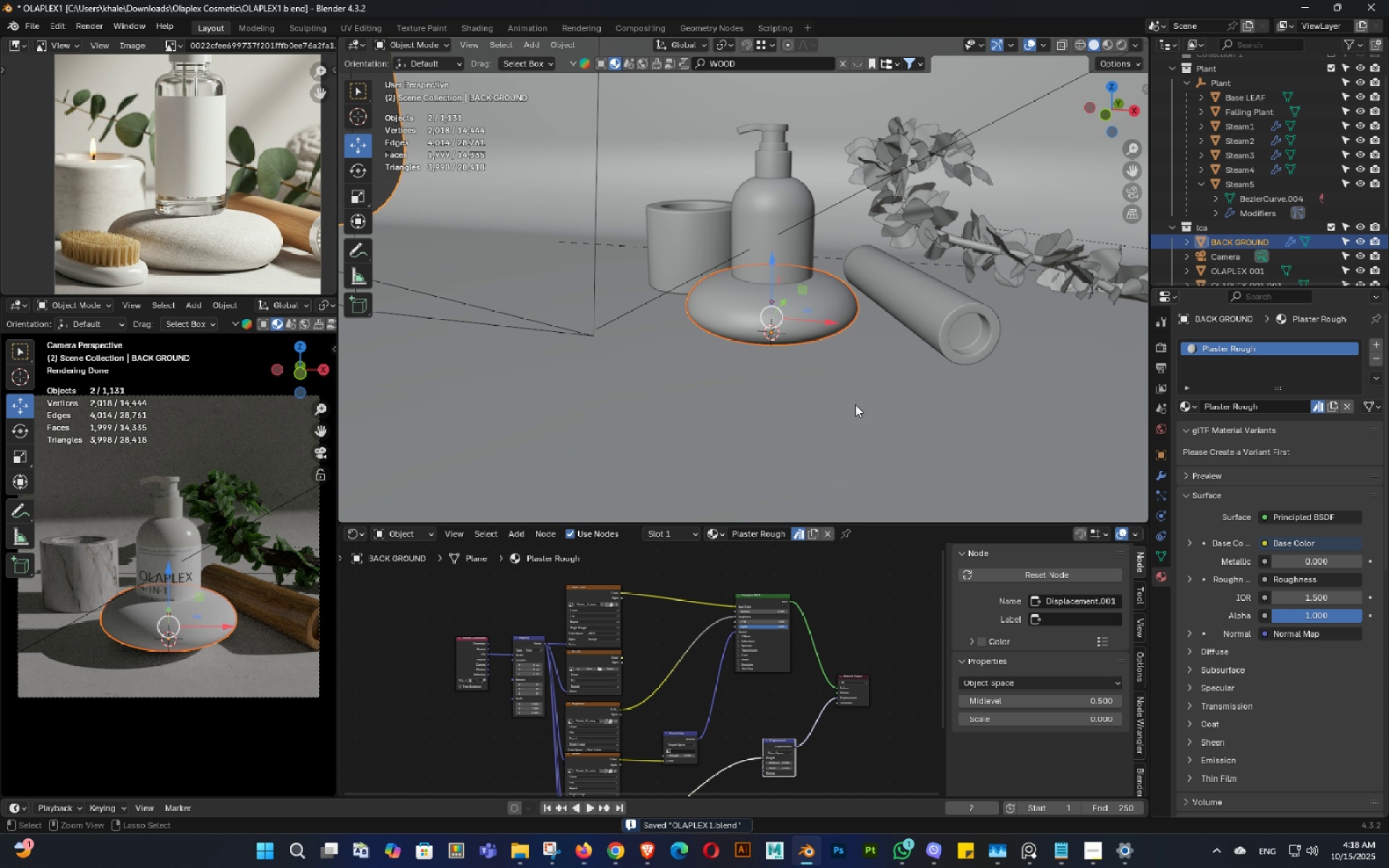 
hold_key(key=ControlLeft, duration=0.58)
 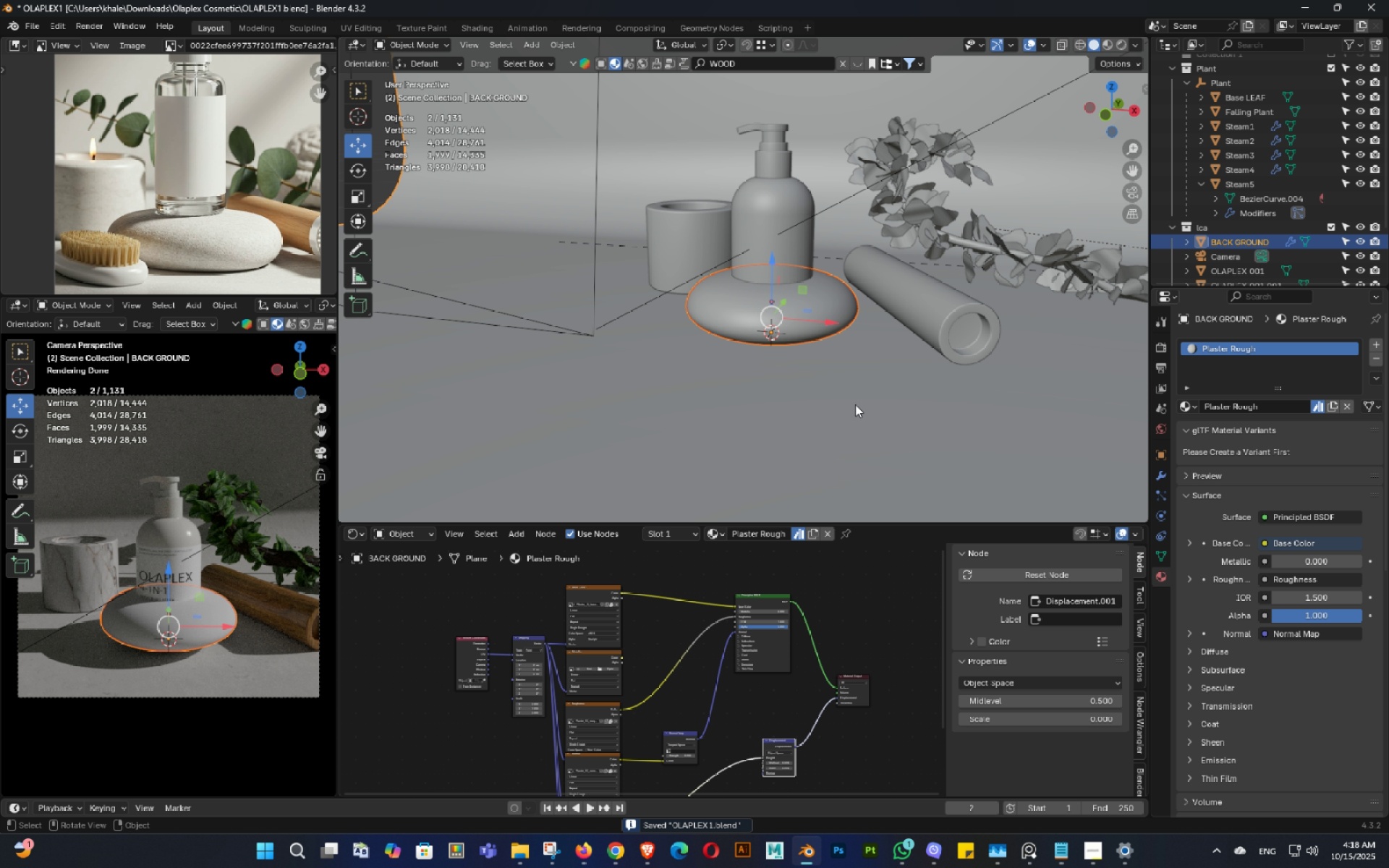 
key(Control+L)
 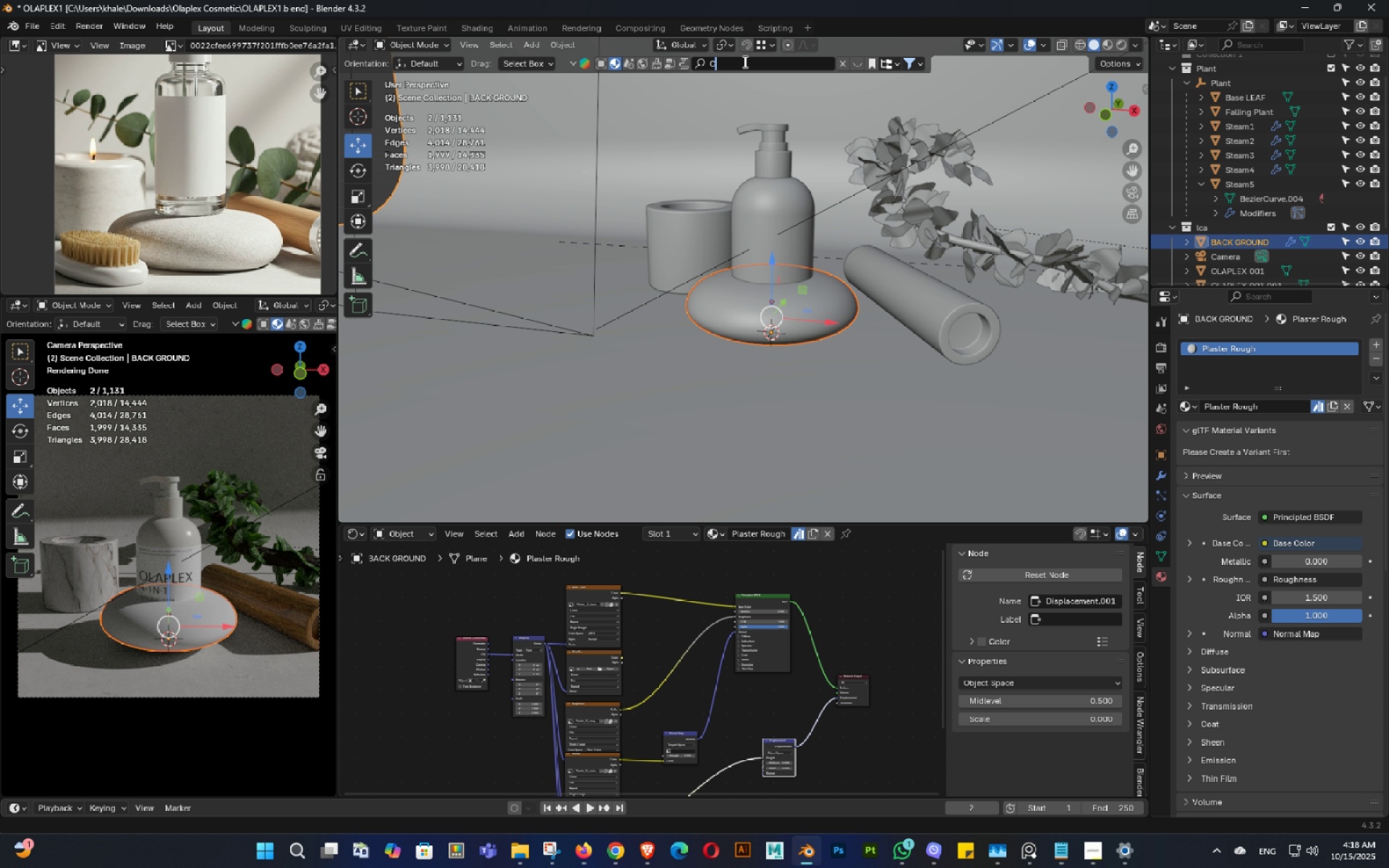 
type(concret)
 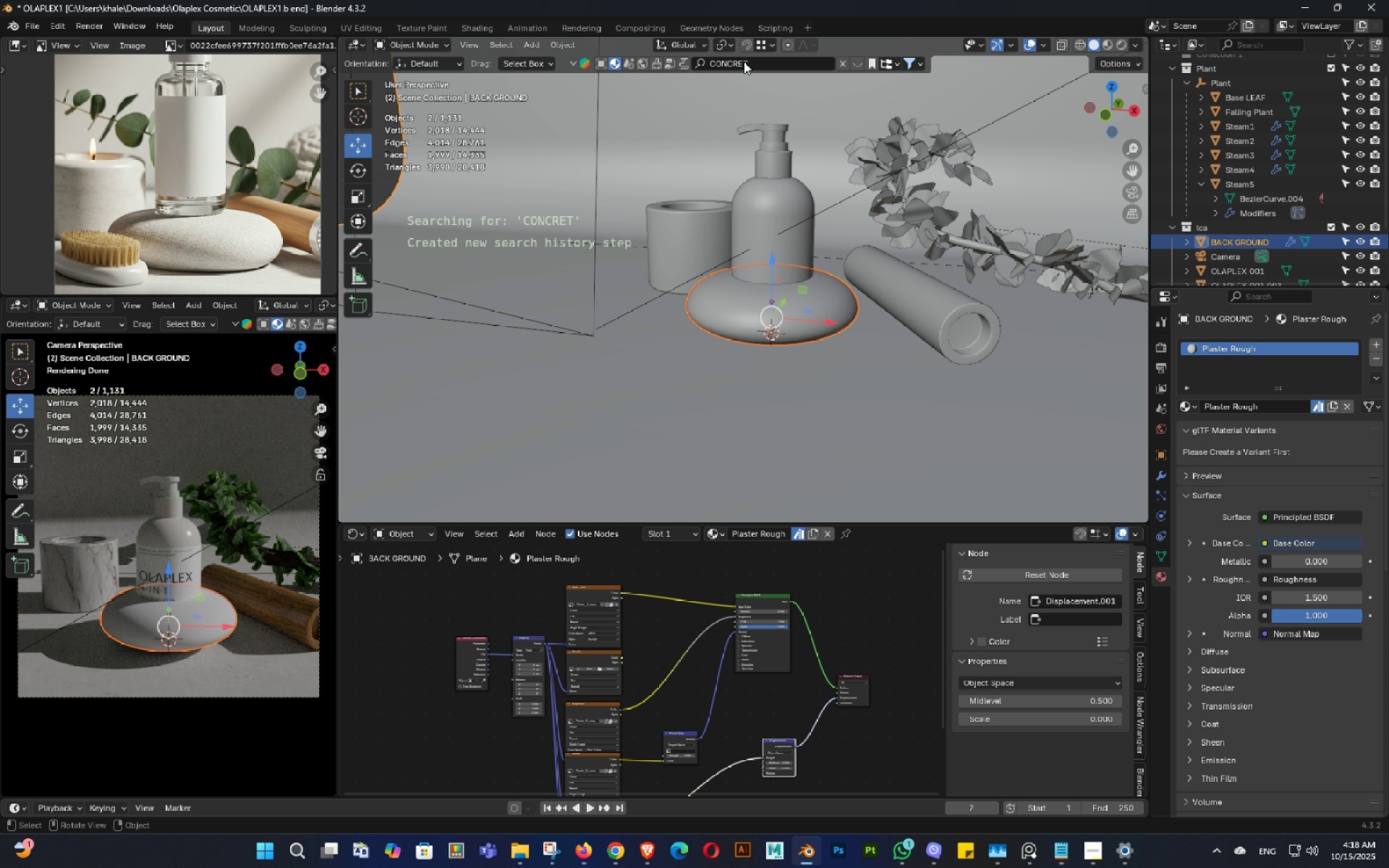 
key(Enter)
 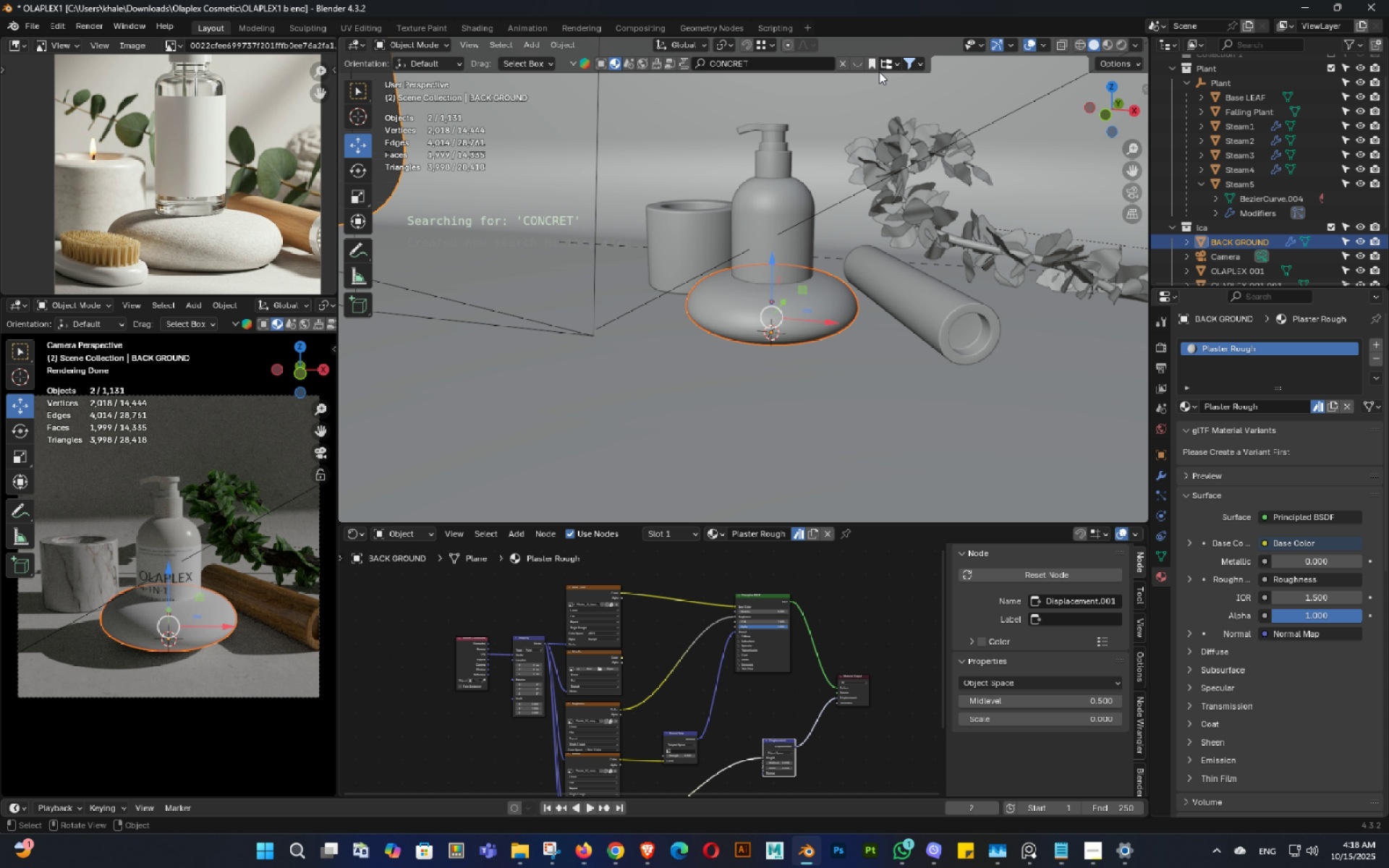 
left_click([854, 61])
 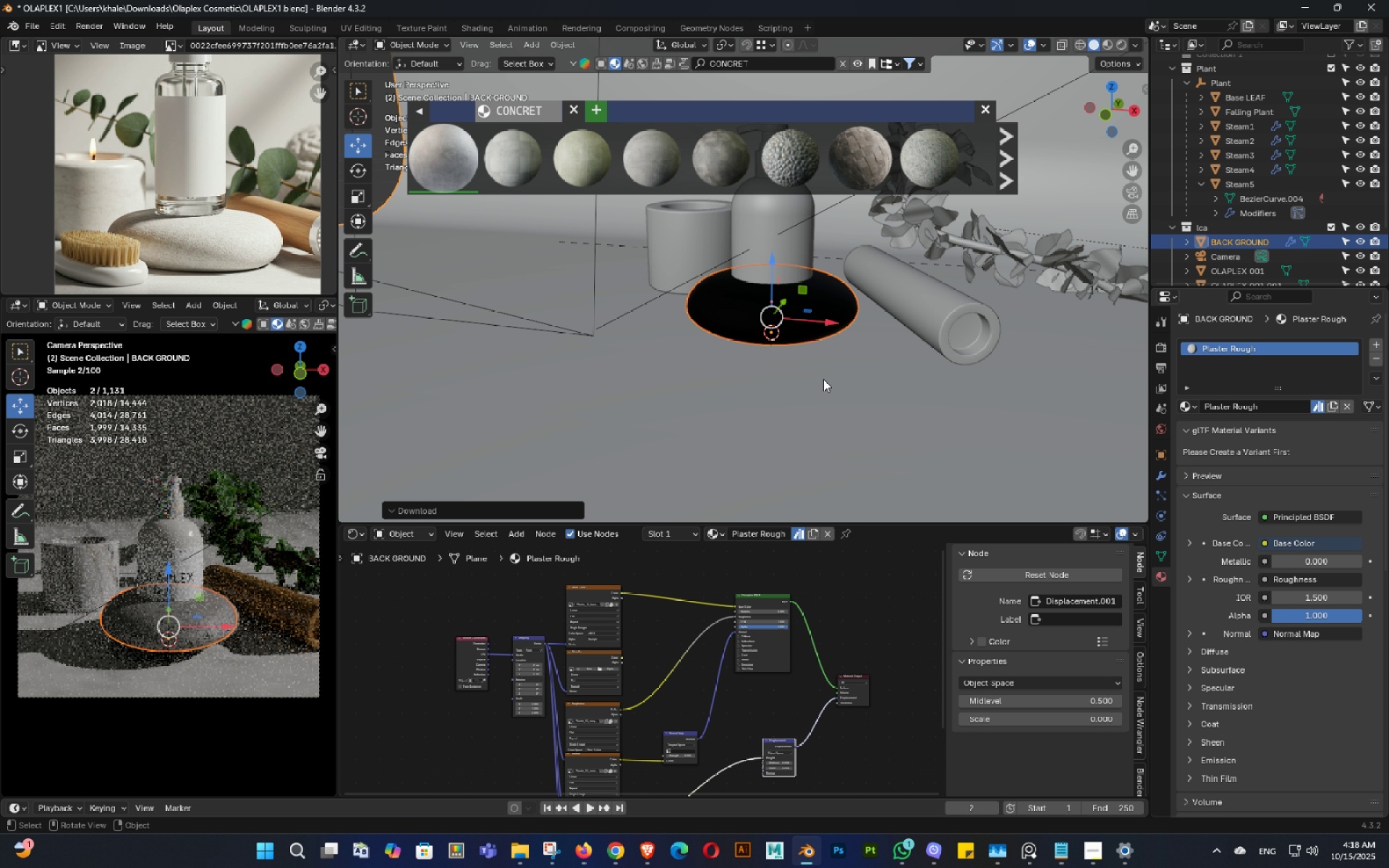 
wait(5.23)
 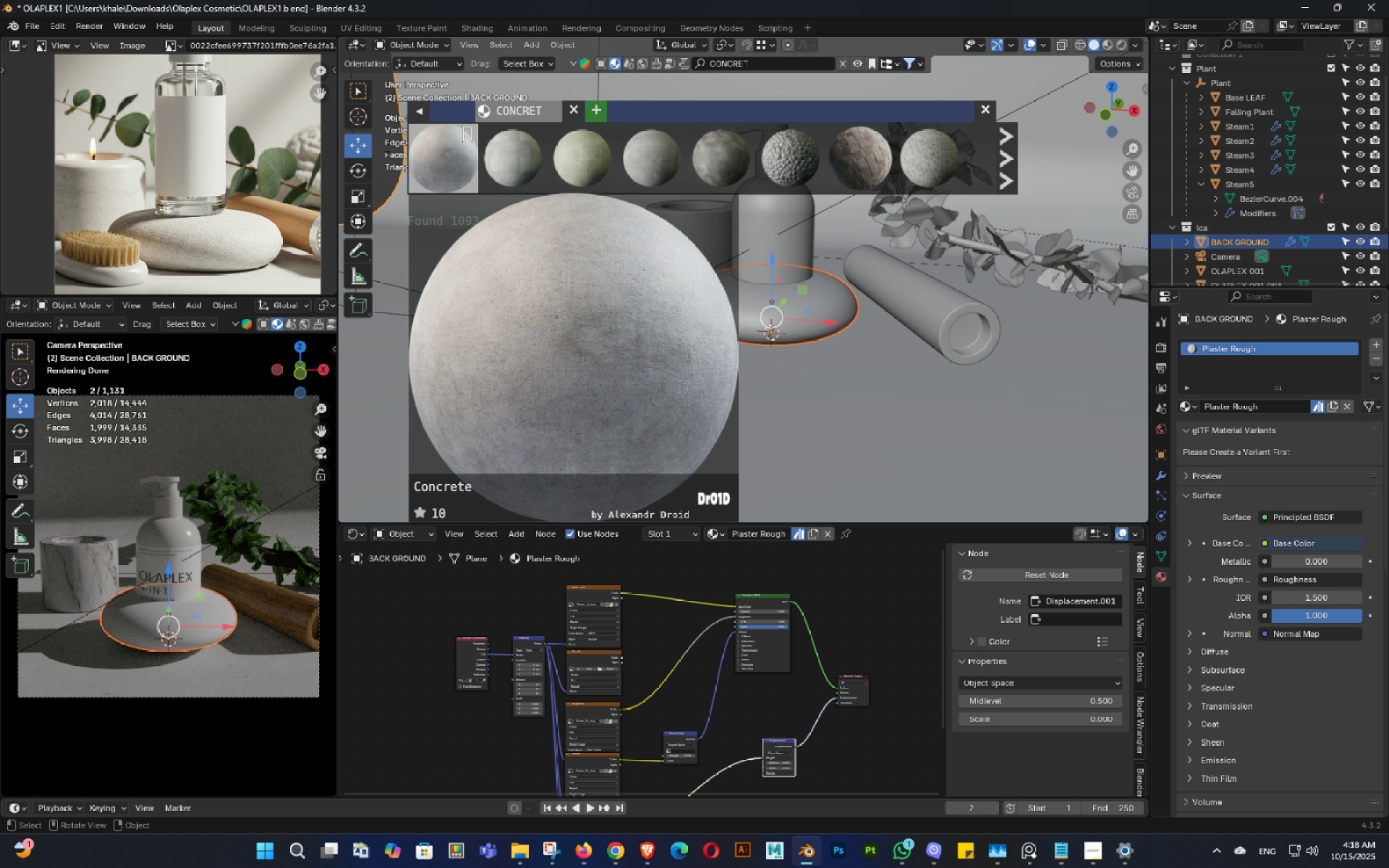 
key(Control+ControlLeft)
 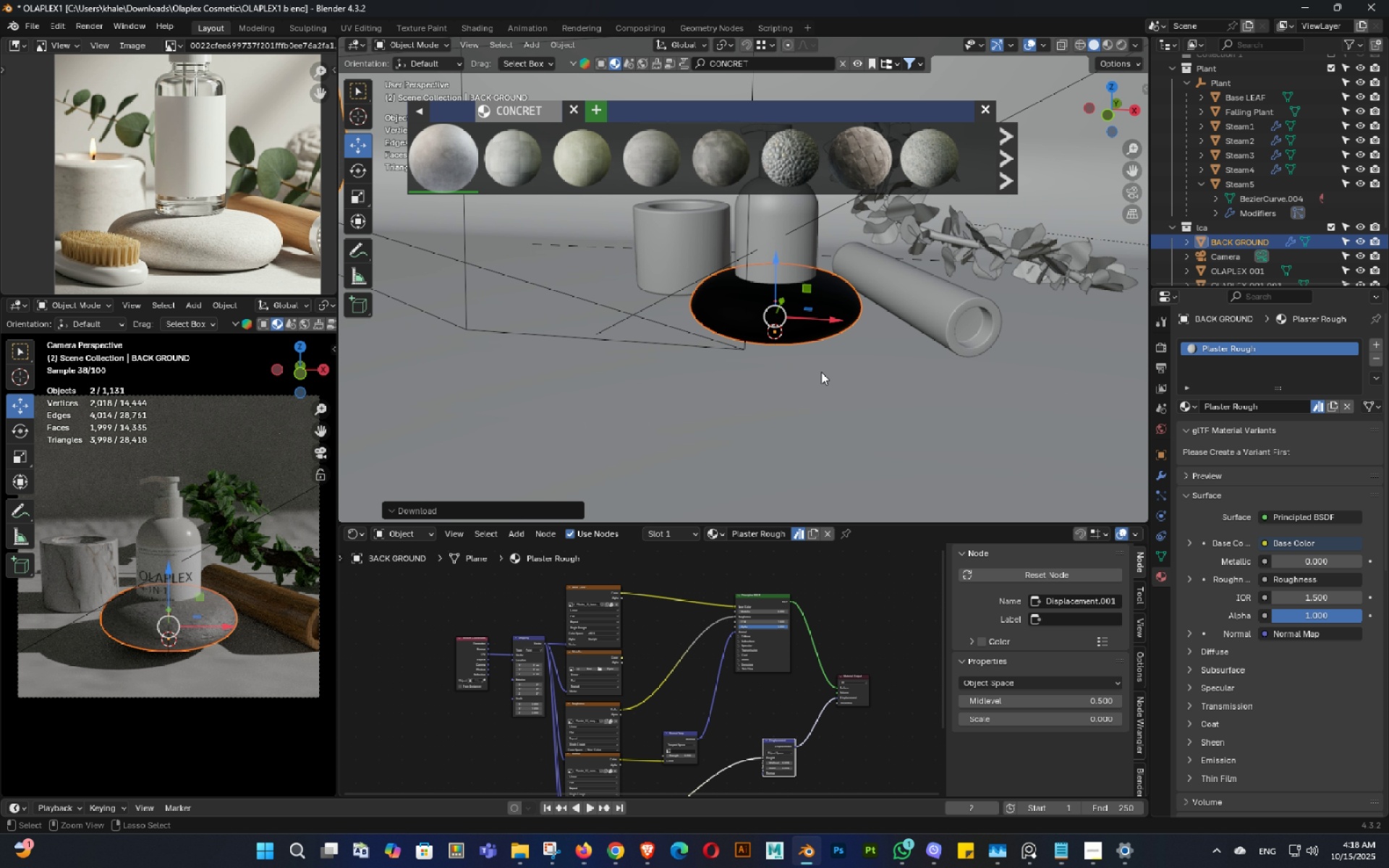 
key(Control+S)
 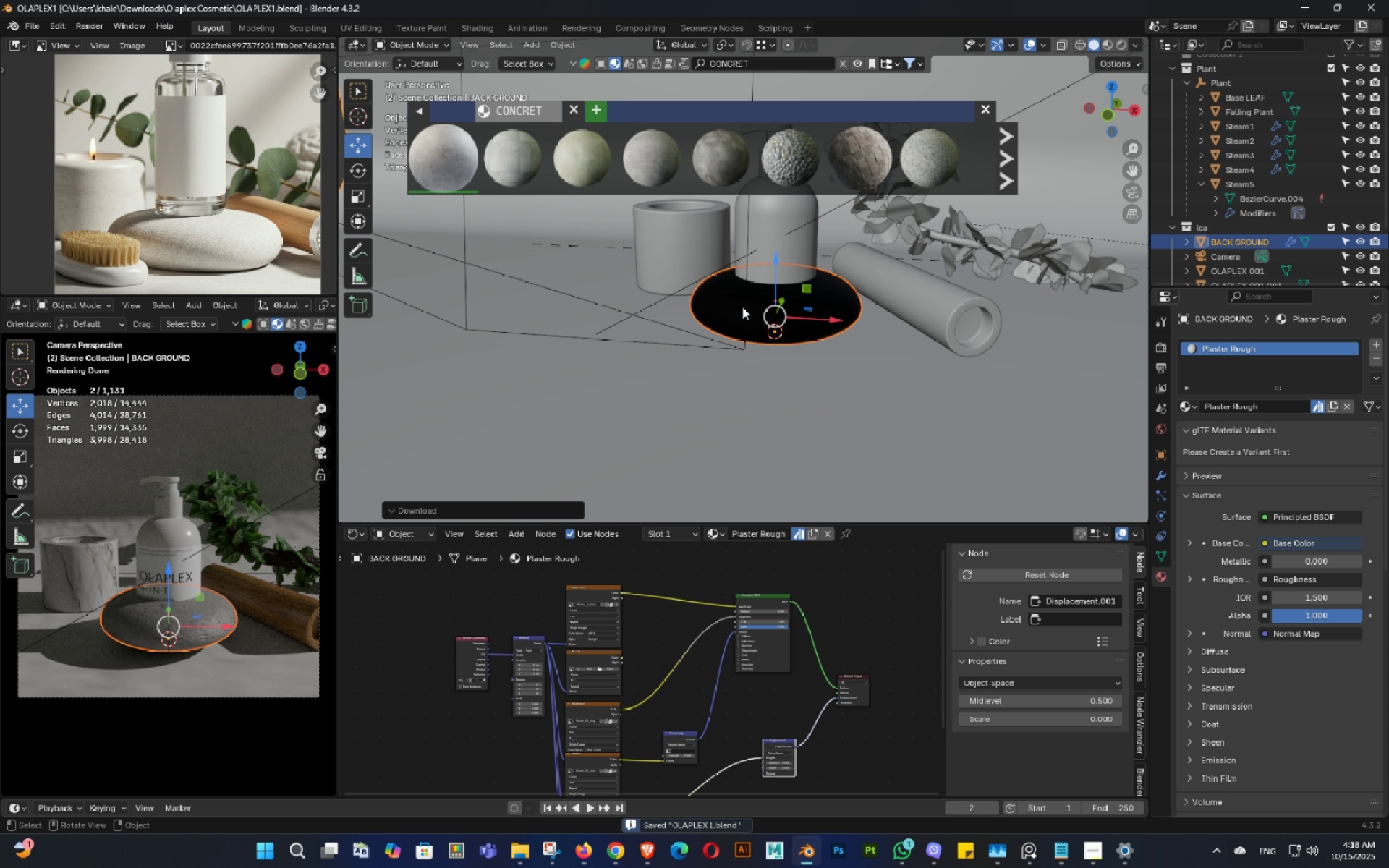 
left_click([742, 307])
 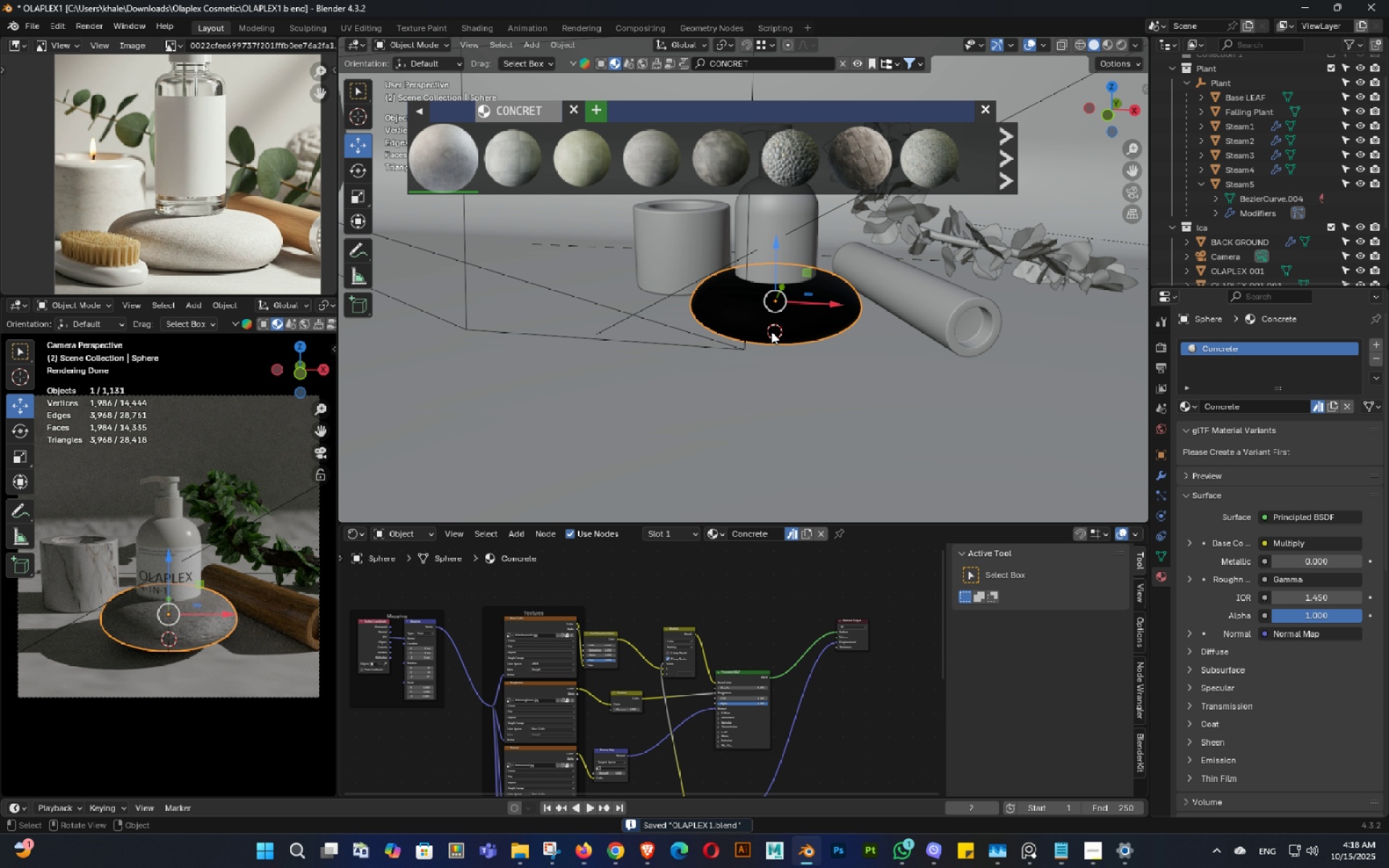 
scroll: coordinate [773, 331], scroll_direction: up, amount: 2.0
 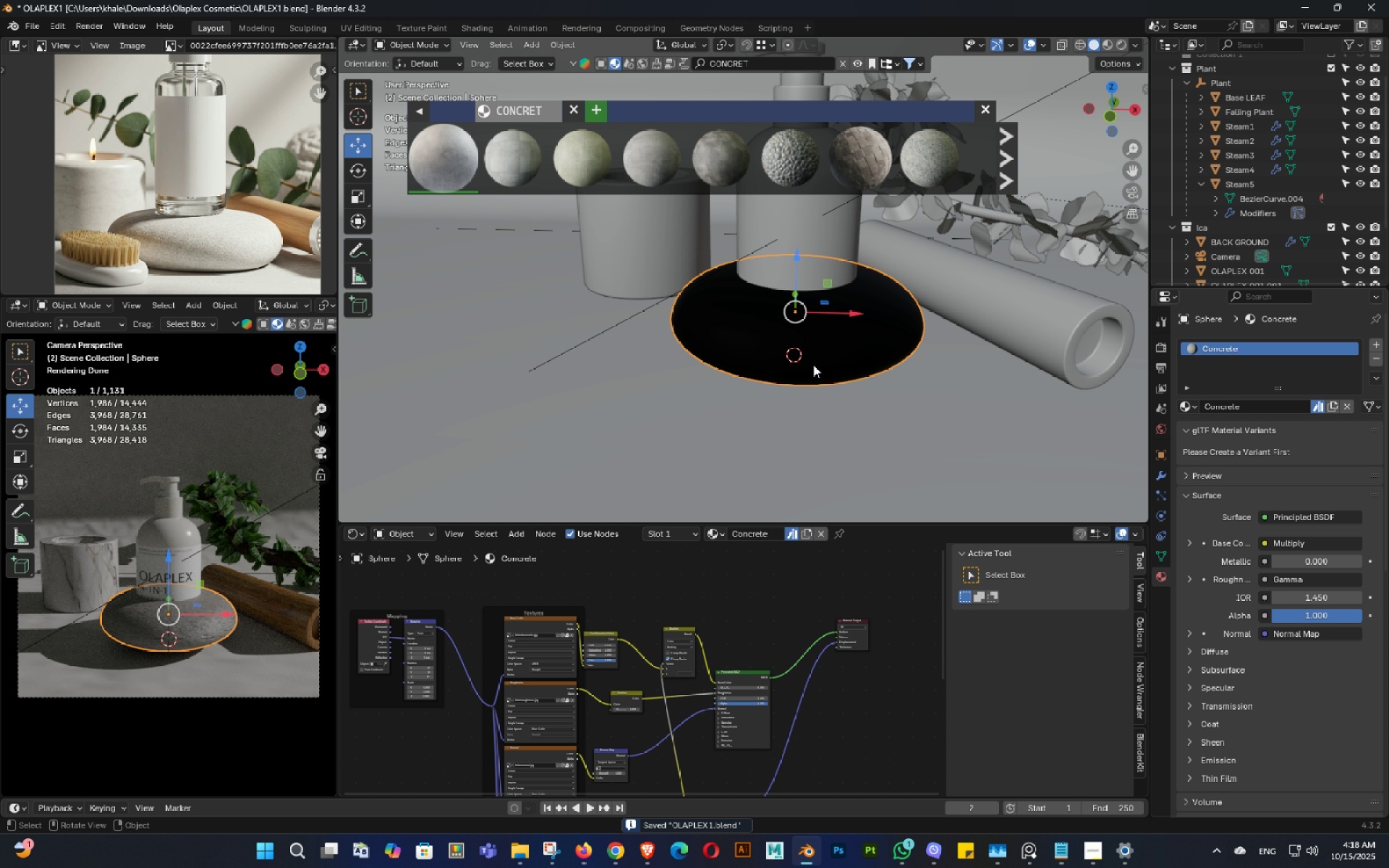 
middle_click([823, 367])
 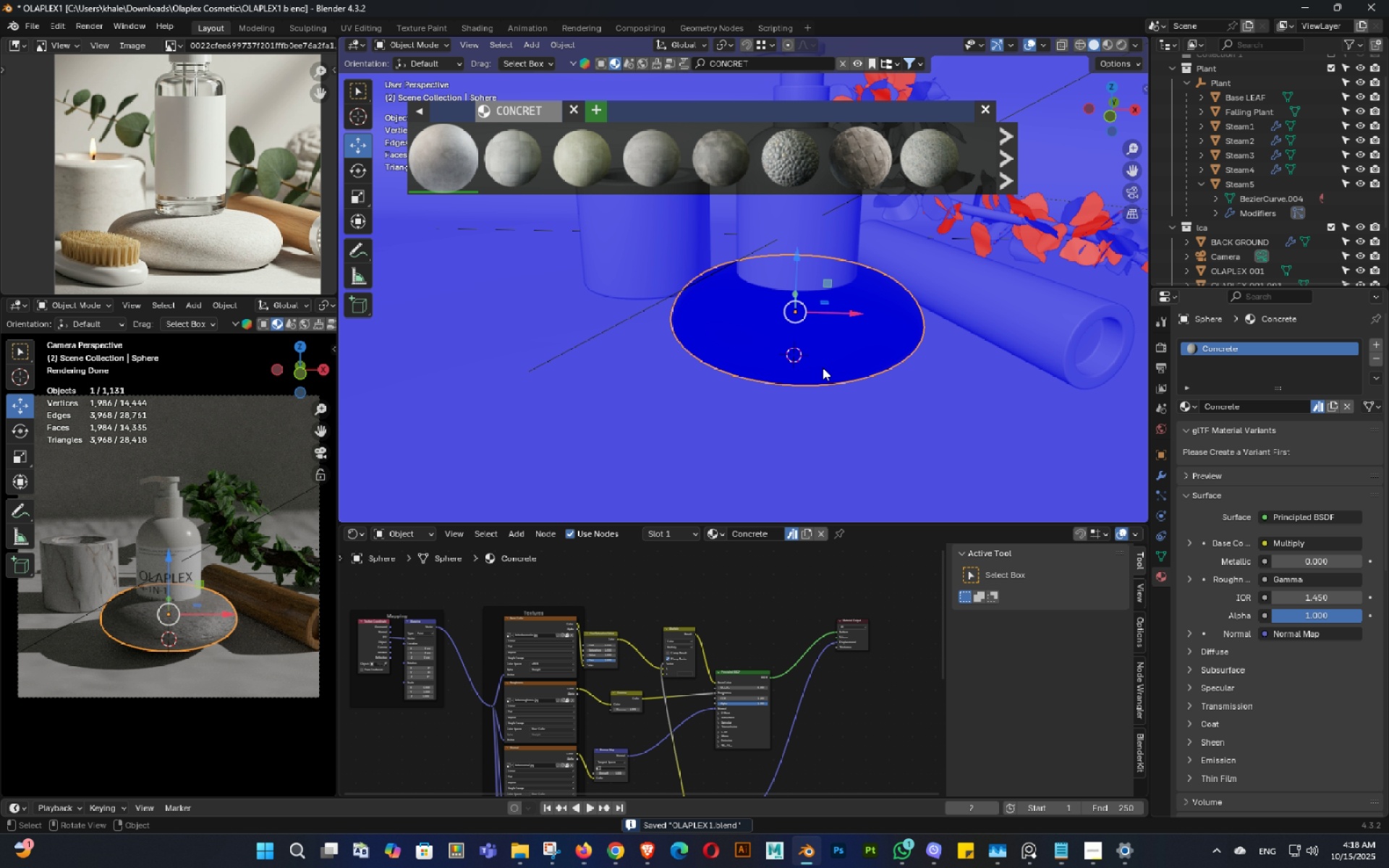 
type(dddd)
 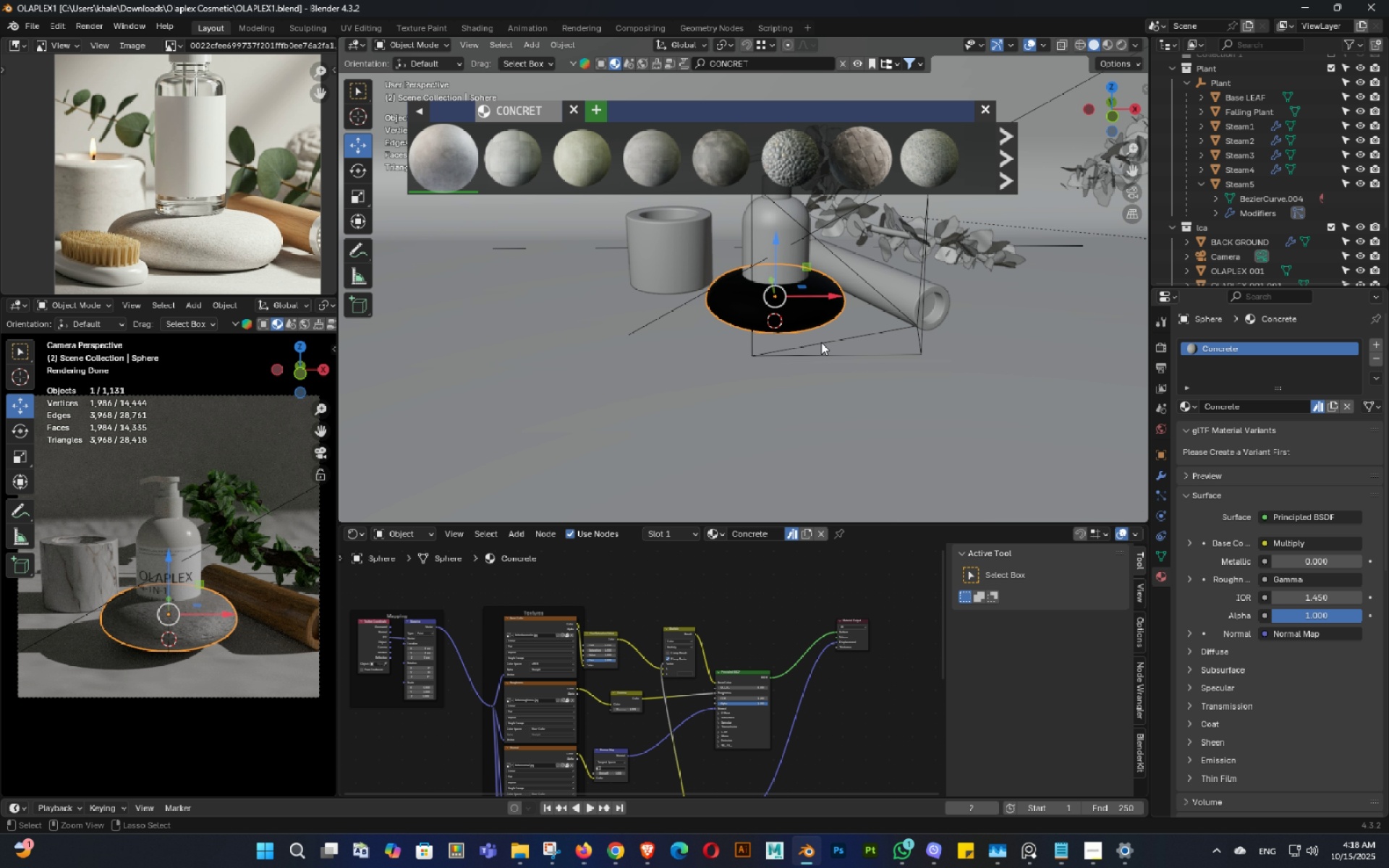 
scroll: coordinate [846, 359], scroll_direction: down, amount: 3.0
 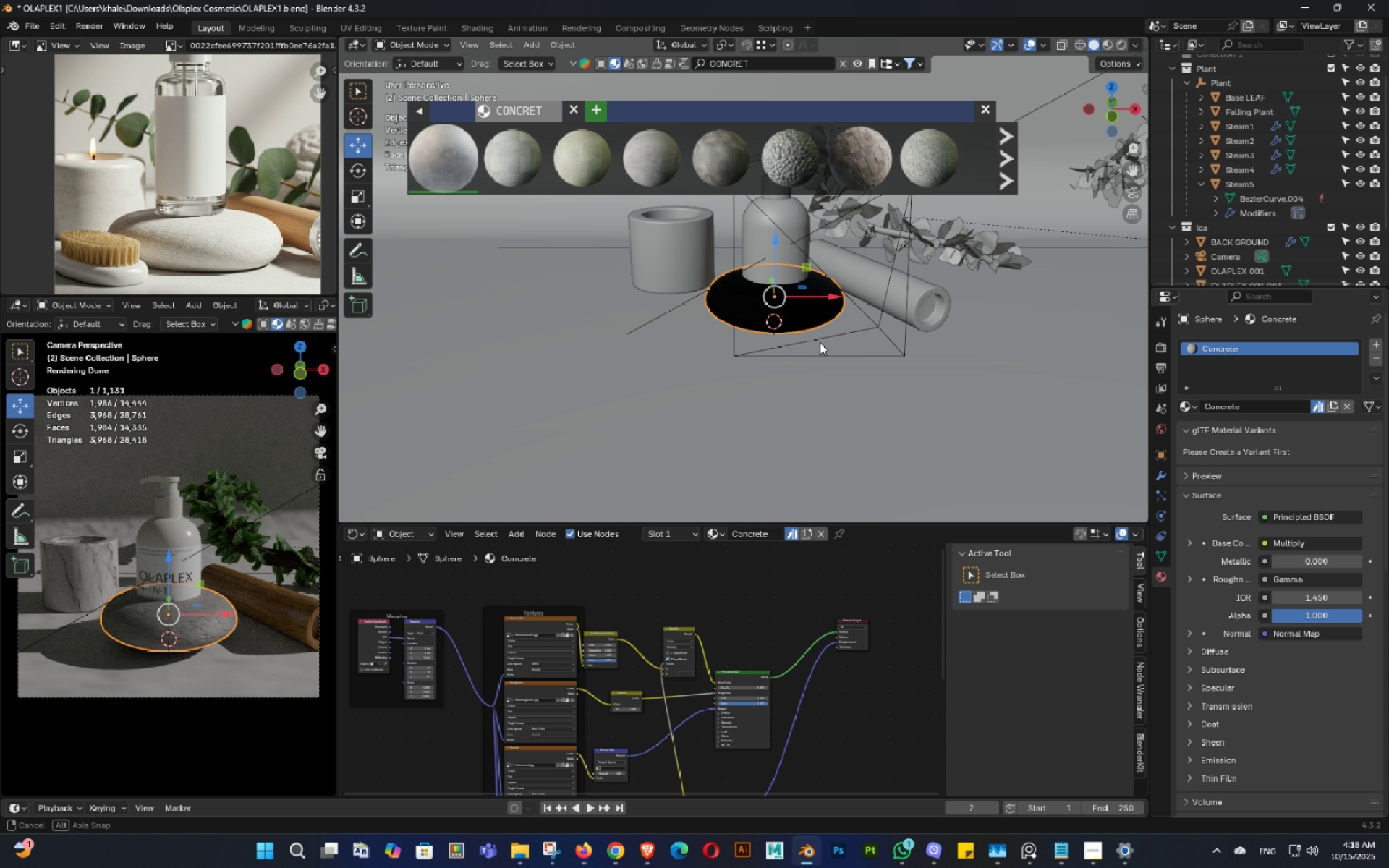 
key(Control+ControlLeft)
 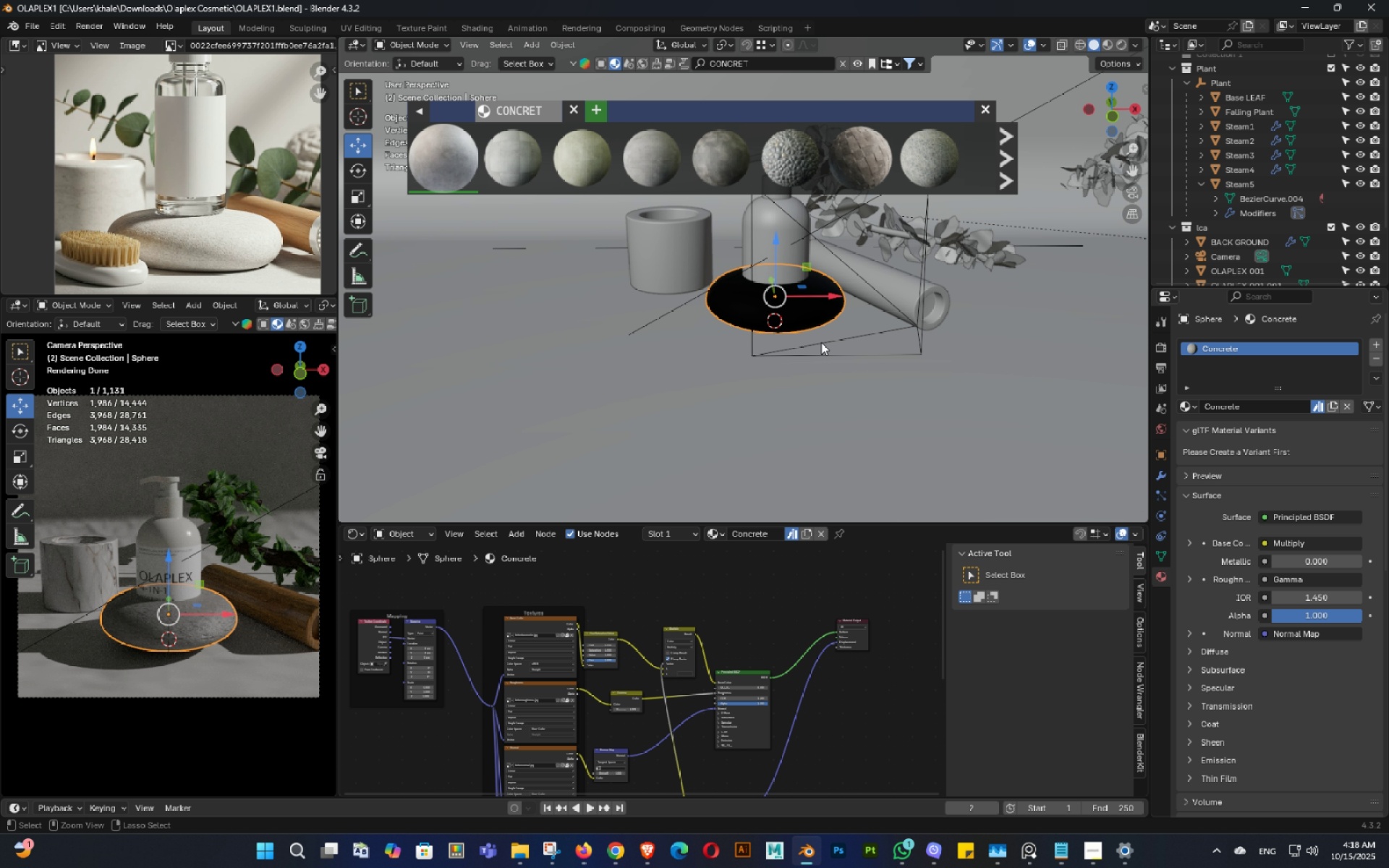 
key(Control+S)
 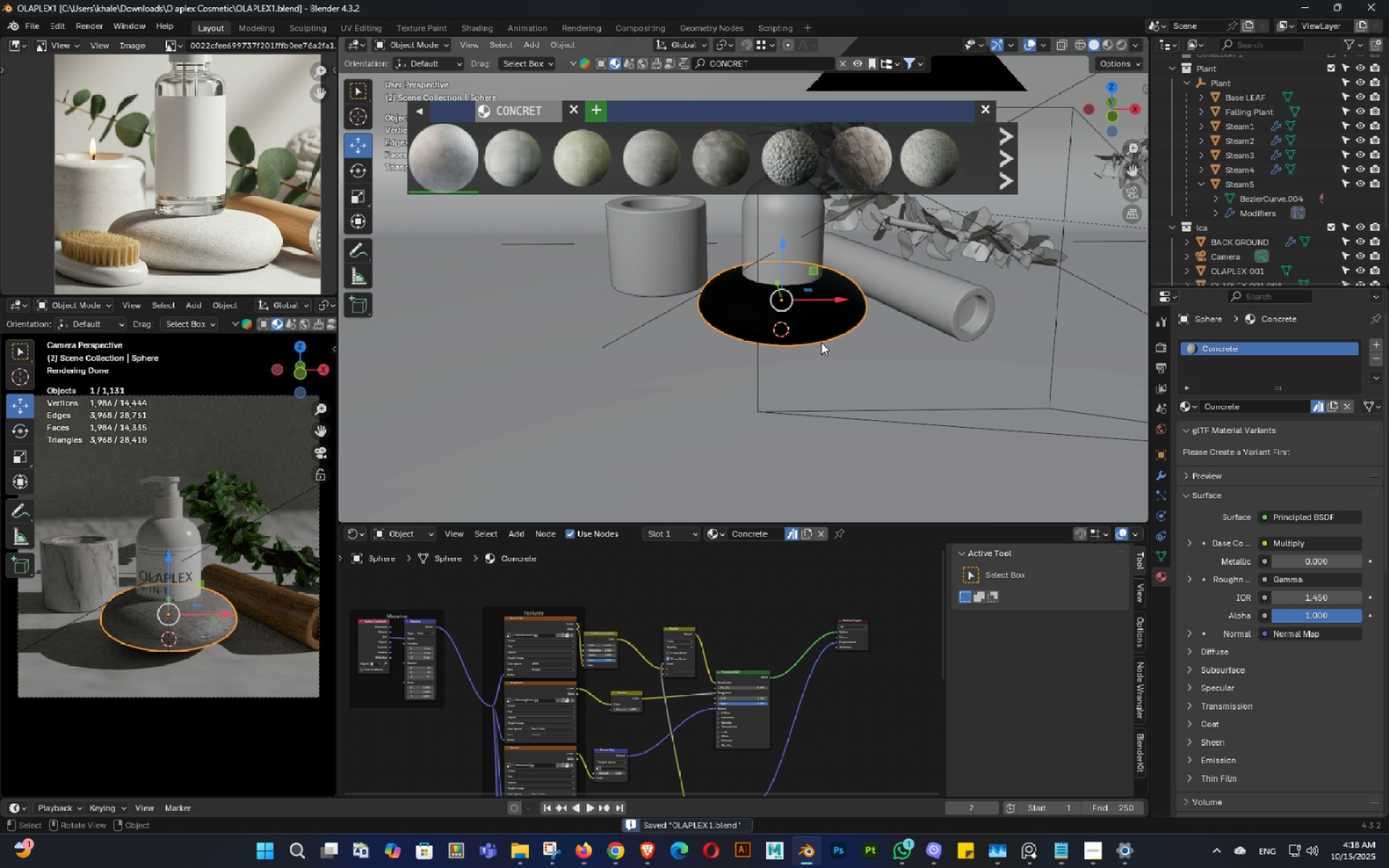 
scroll: coordinate [821, 342], scroll_direction: up, amount: 2.0
 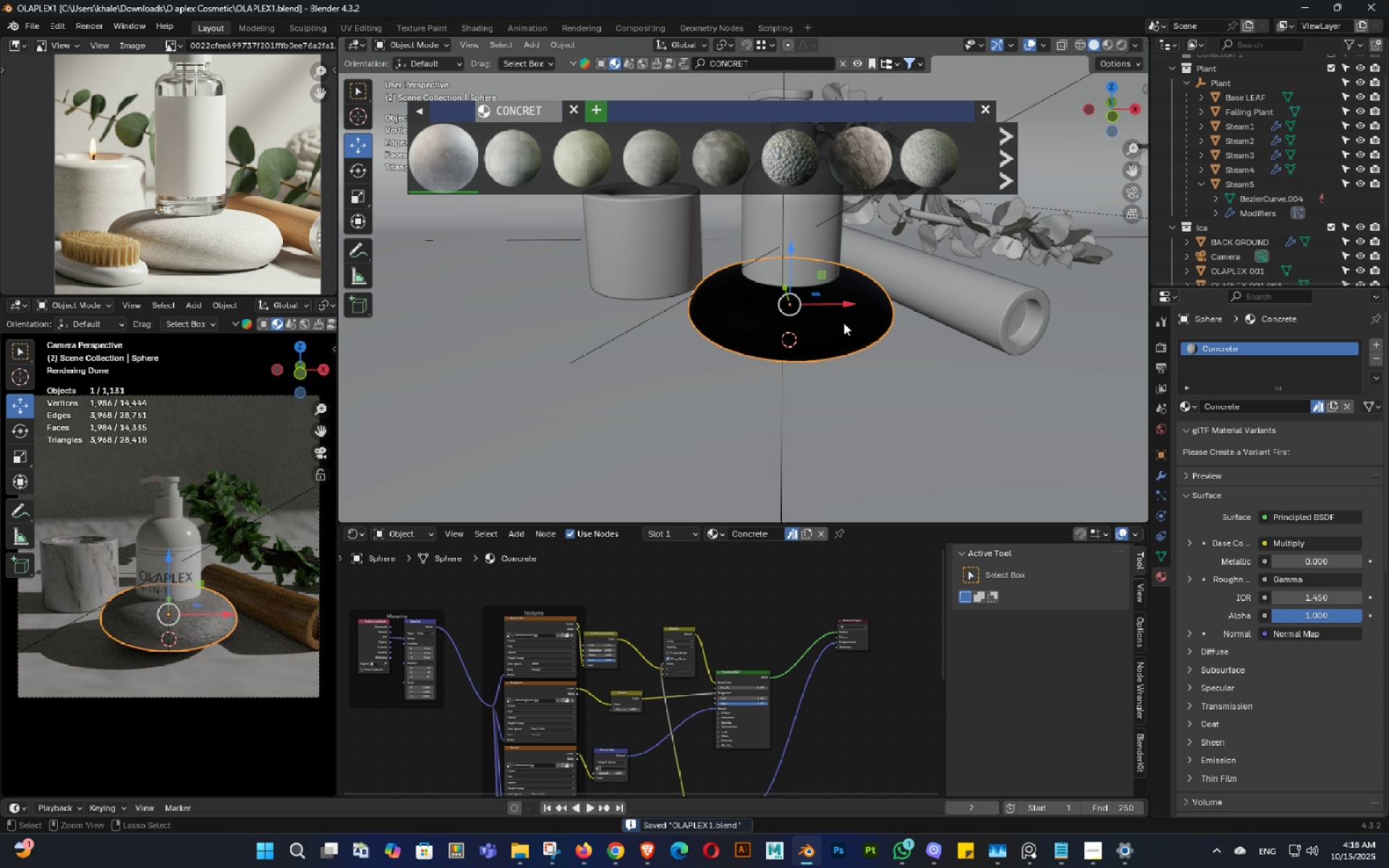 
key(Control+ControlLeft)
 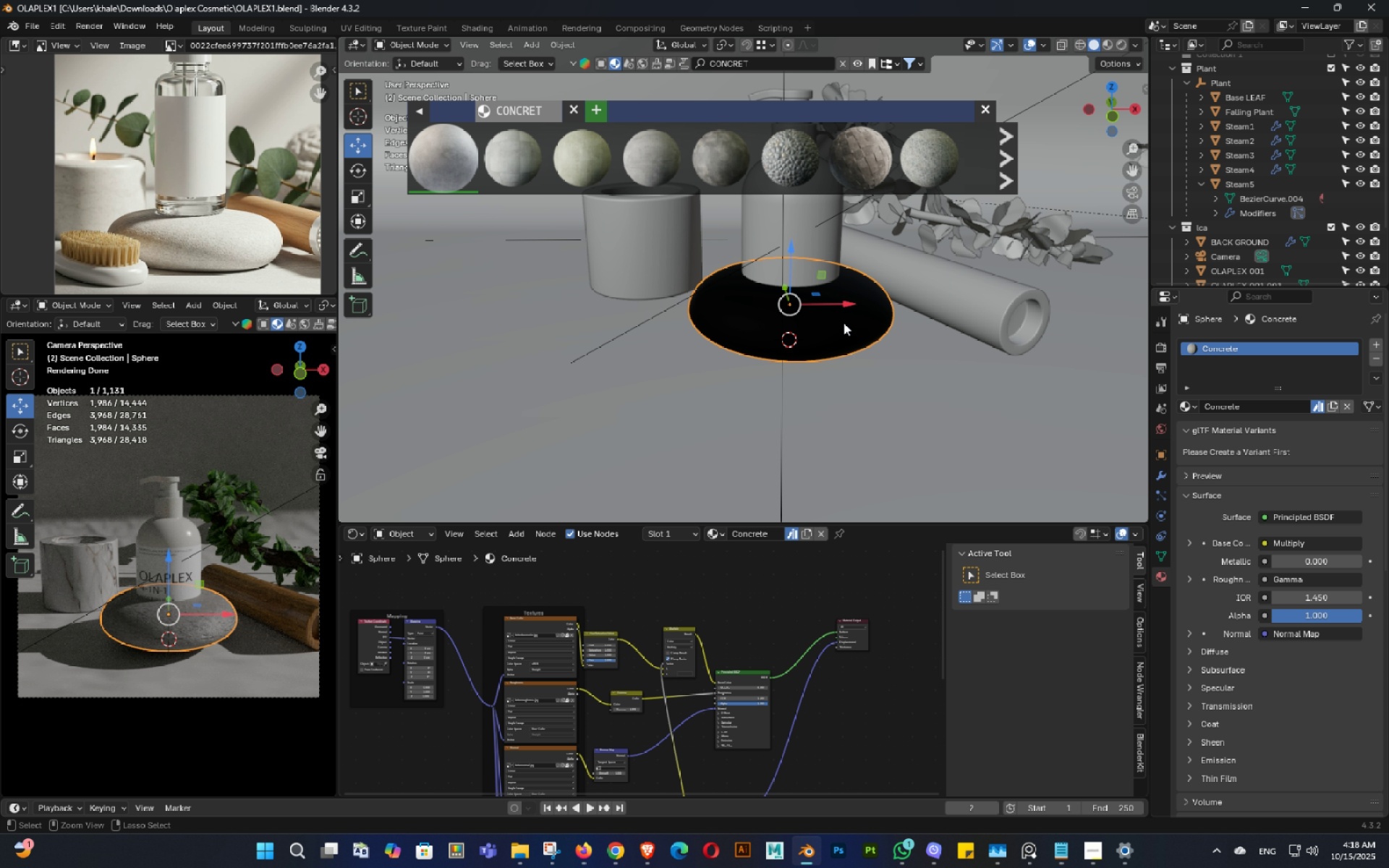 
key(Control+S)
 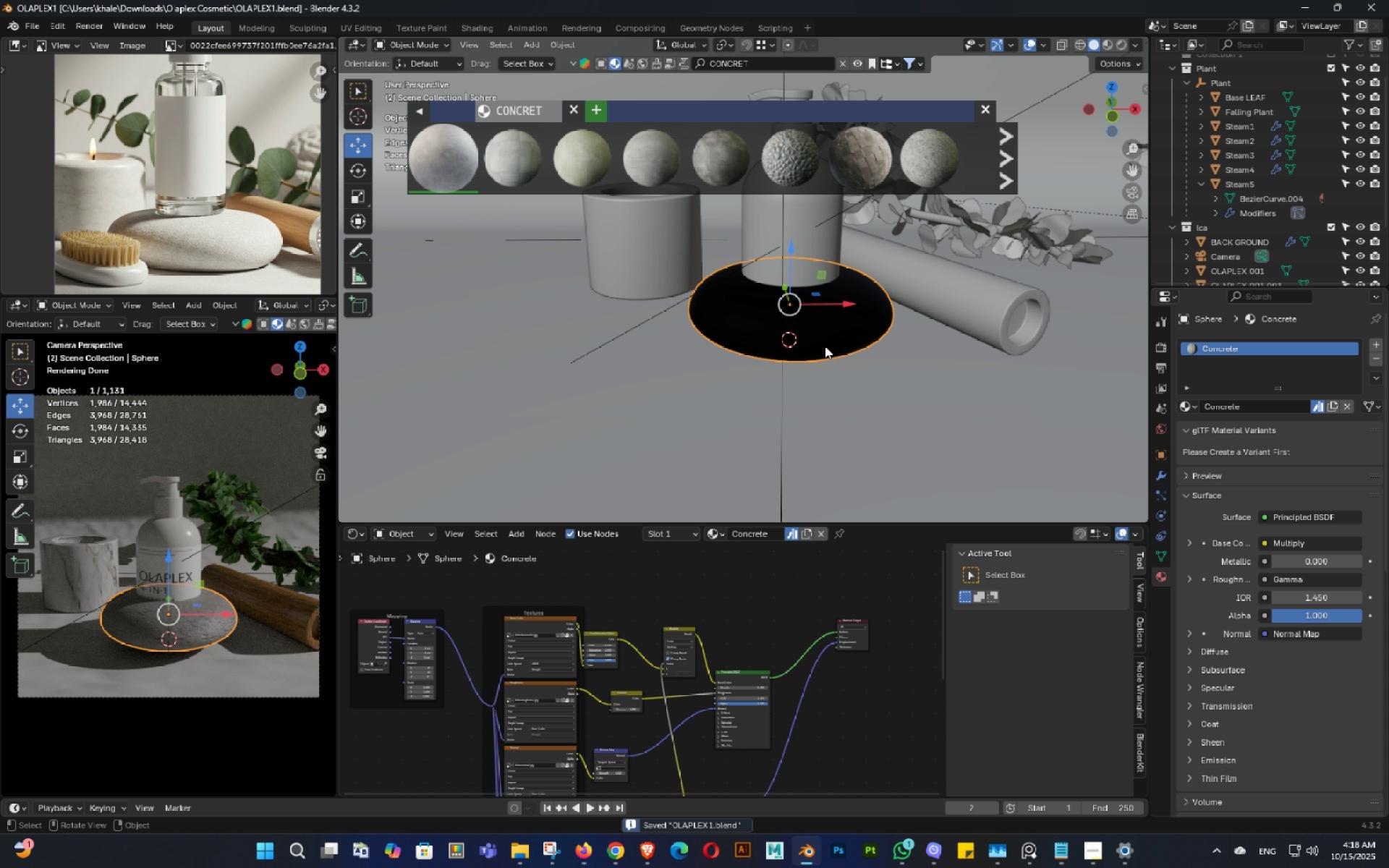 
key(Shift+ShiftLeft)
 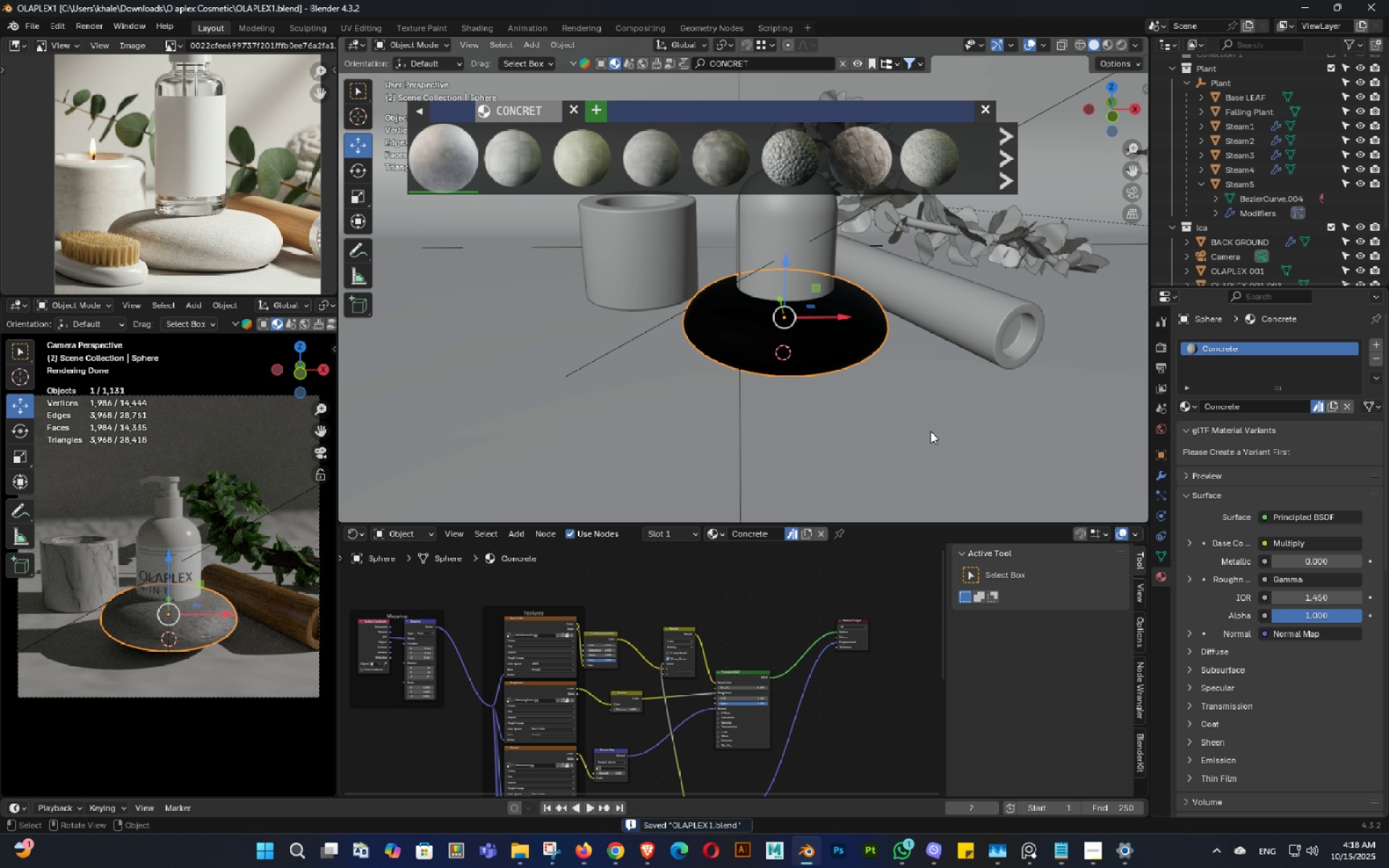 
key(Control+ControlLeft)
 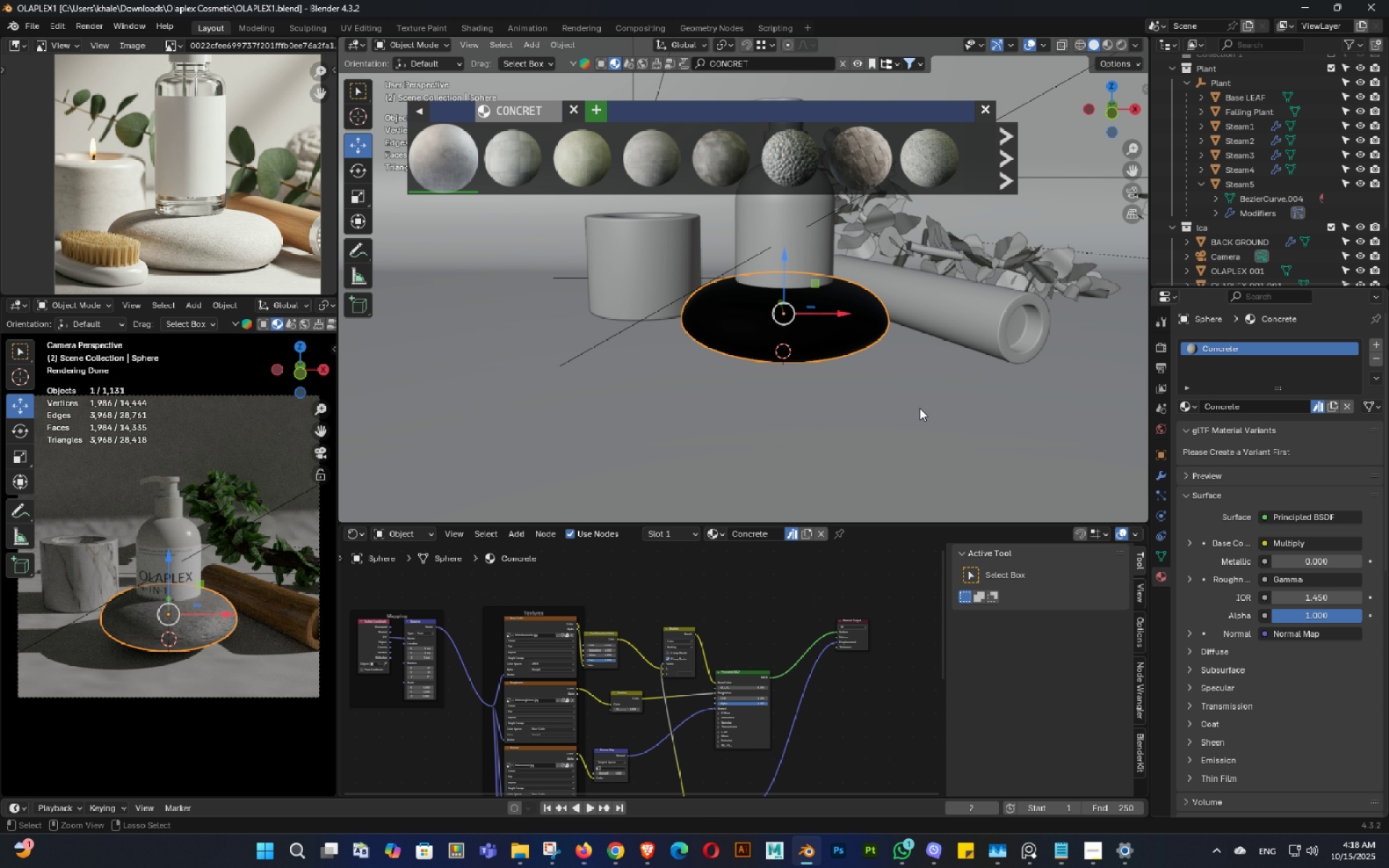 
key(Control+S)
 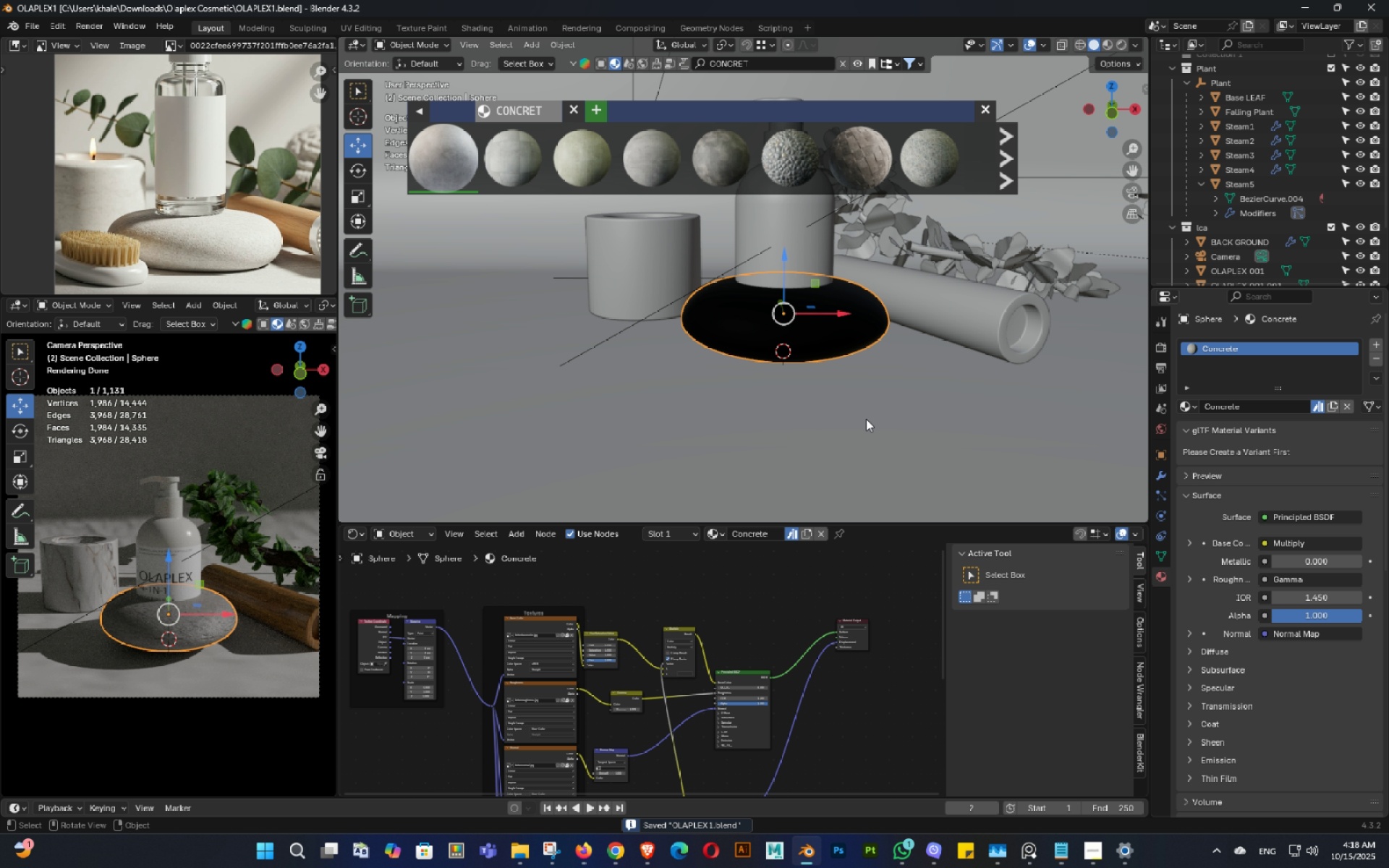 
key(Control+ControlLeft)
 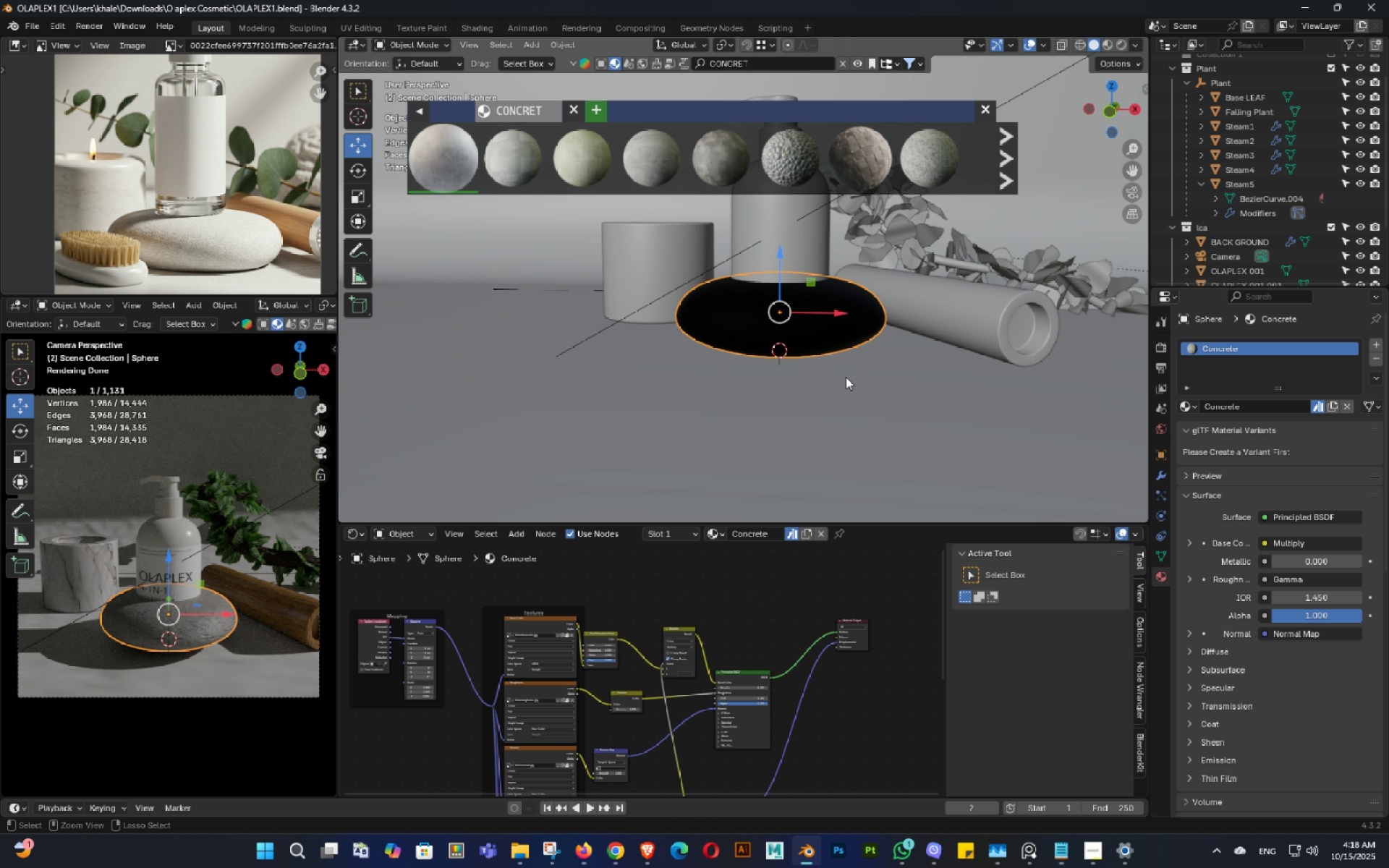 
key(Control+S)
 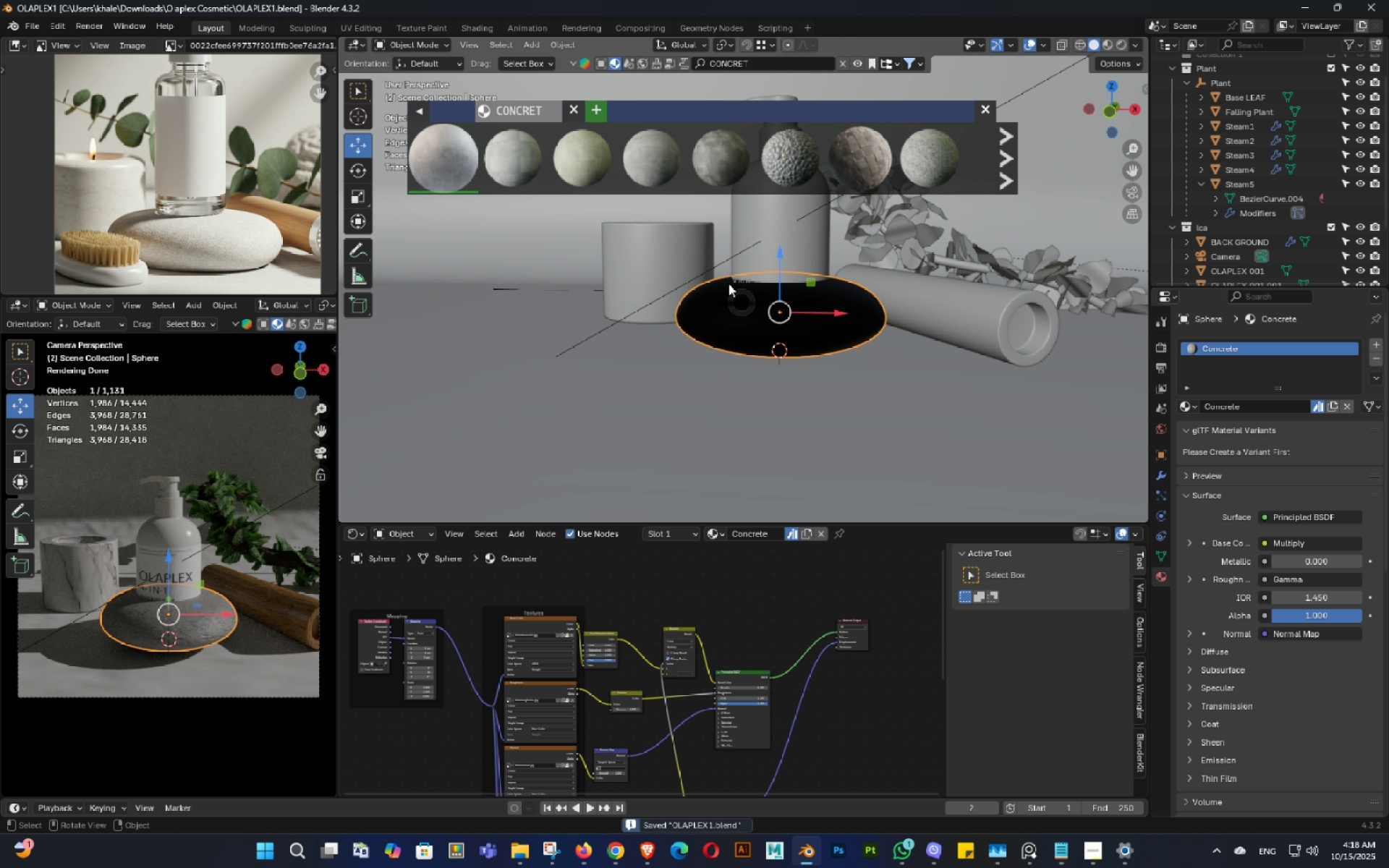 
key(Backquote)
 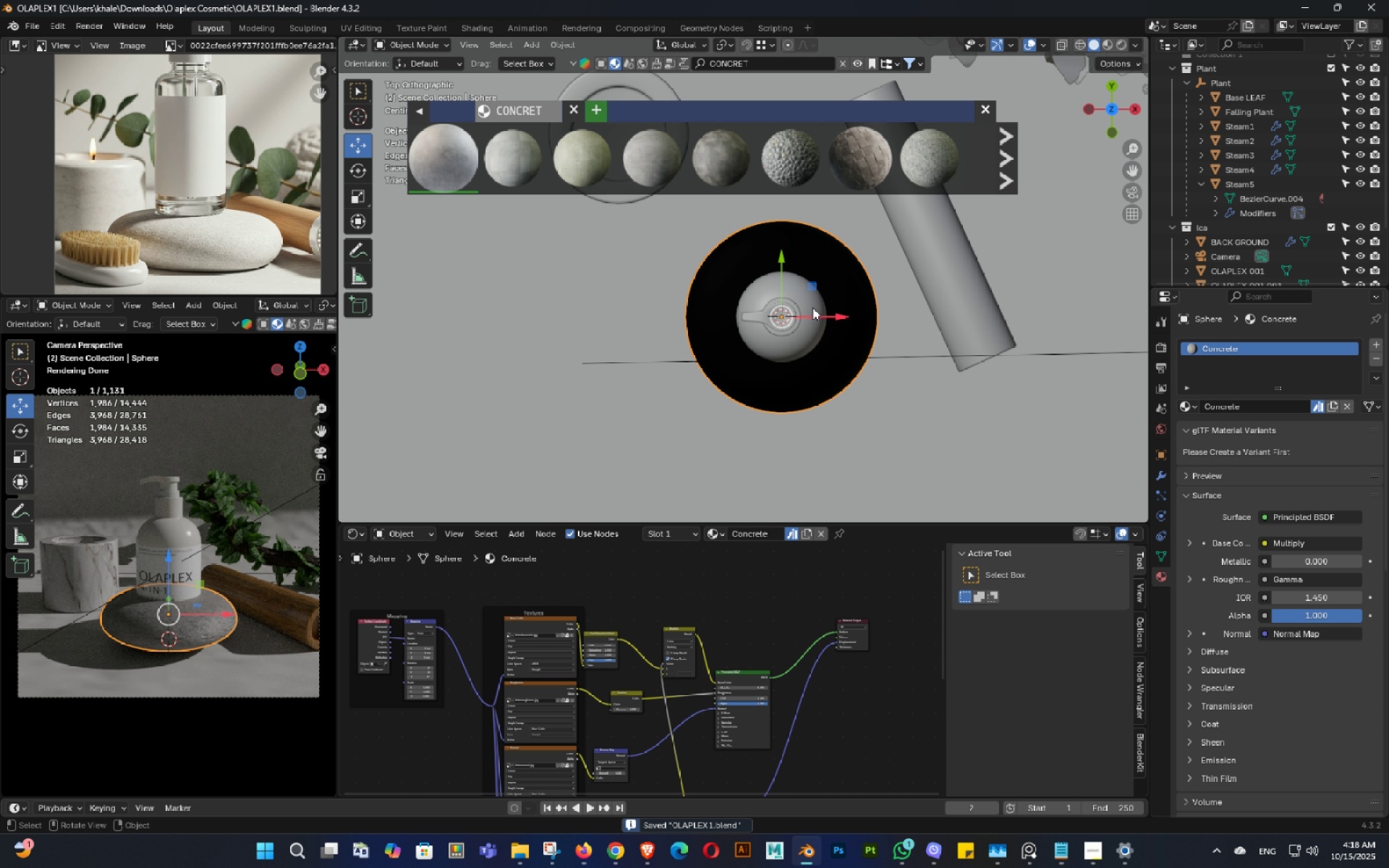 
key(Shift+ShiftLeft)
 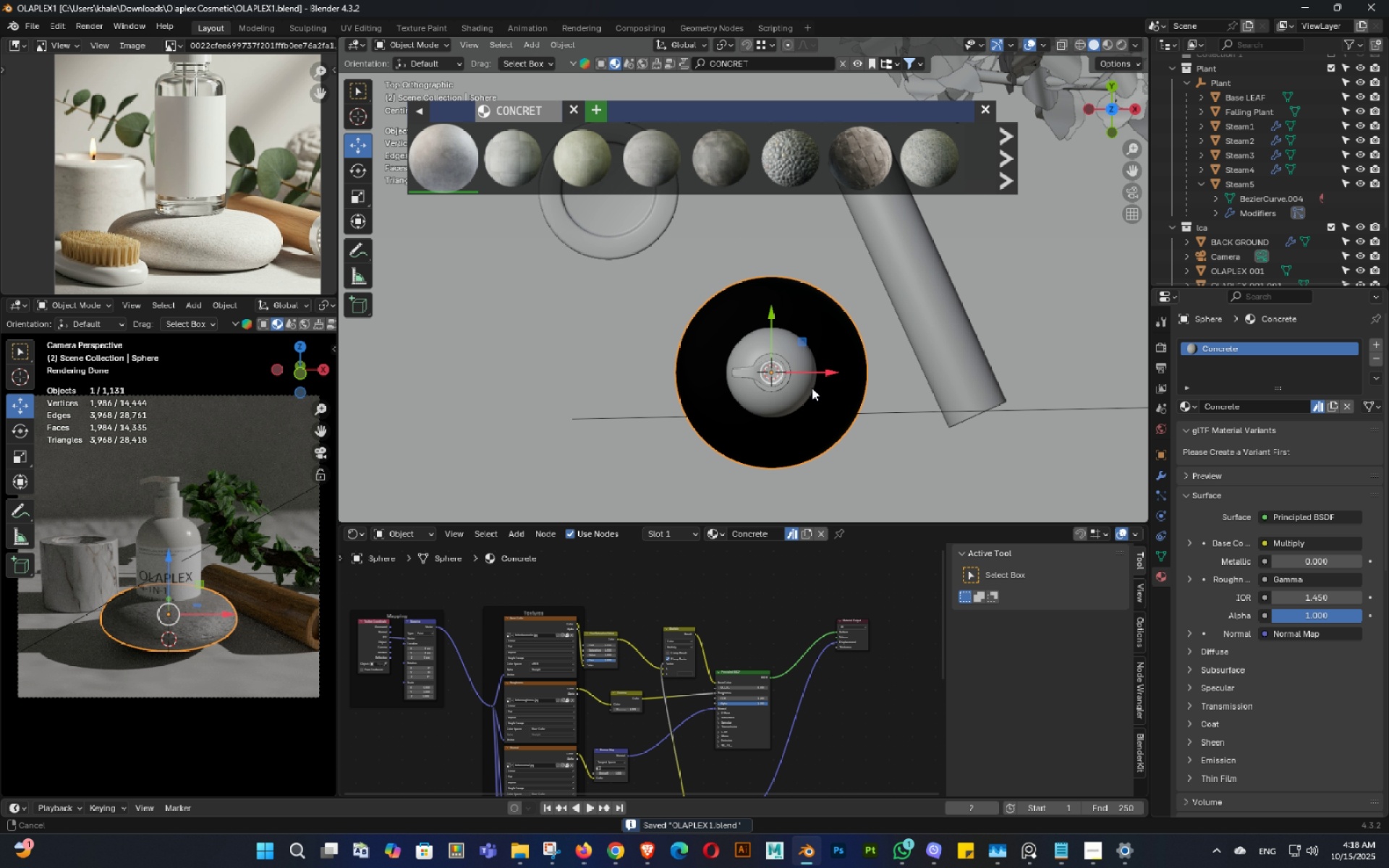 
scroll: coordinate [826, 296], scroll_direction: up, amount: 1.0
 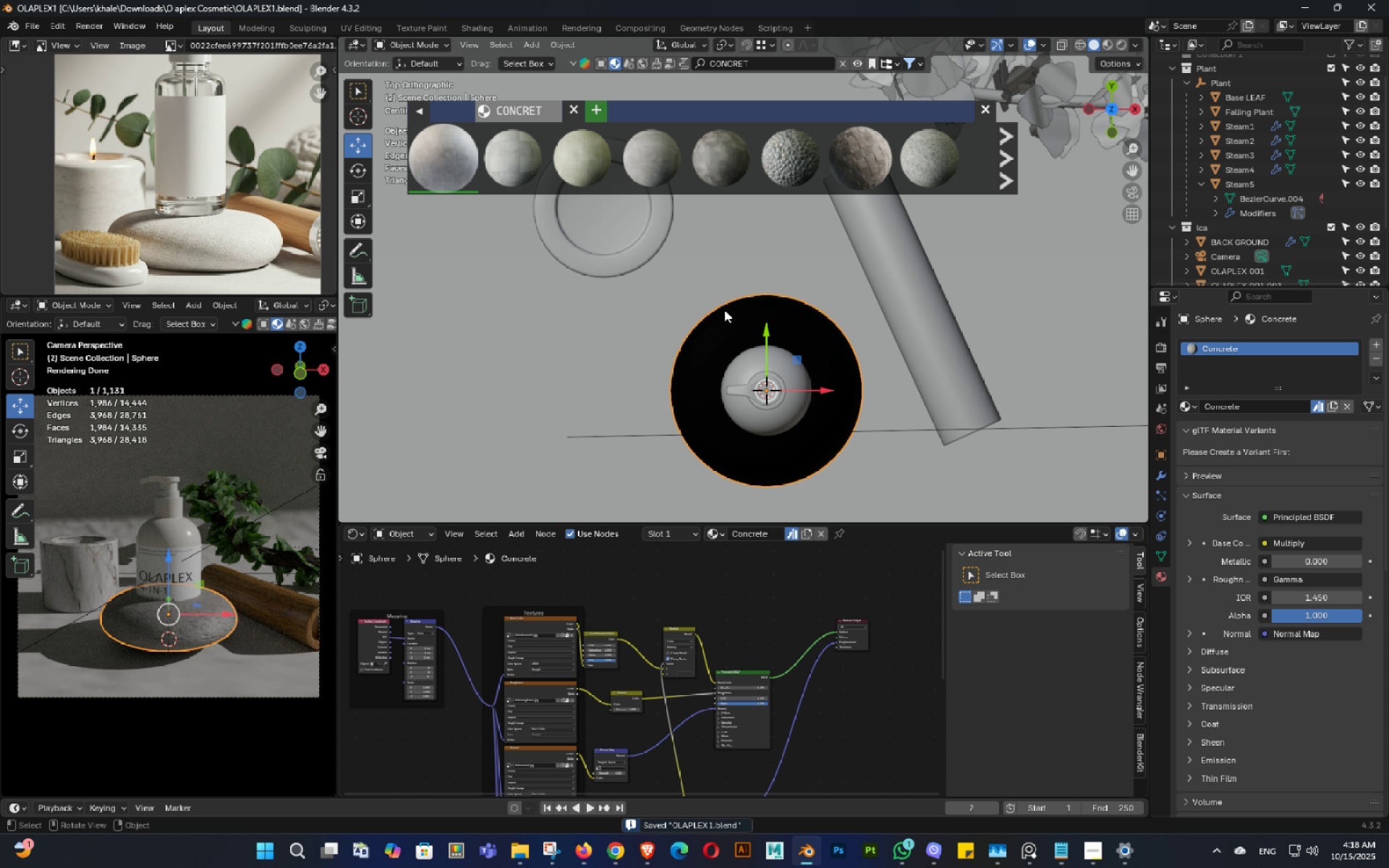 
key(Backquote)
 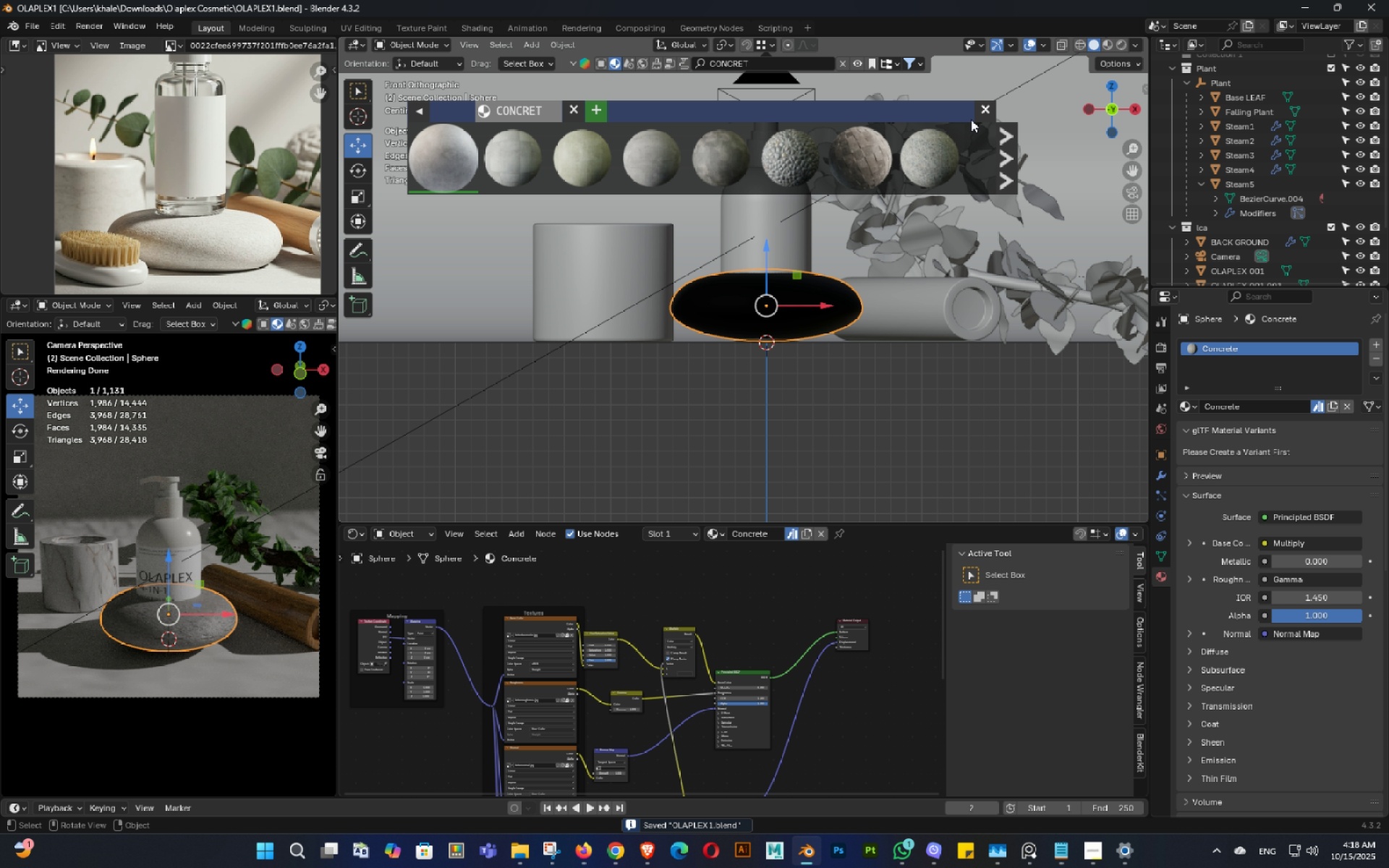 
left_click([992, 115])
 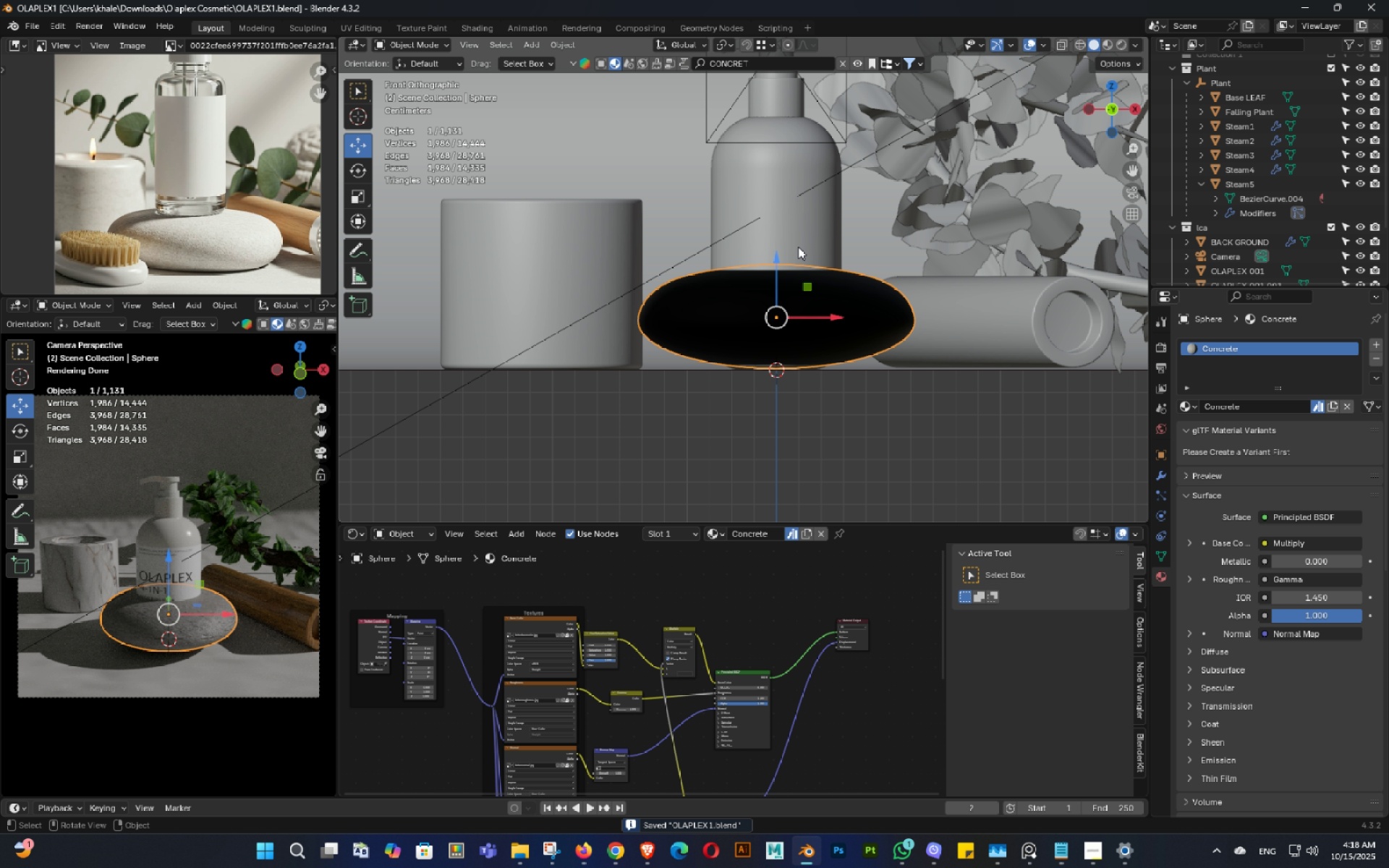 
scroll: coordinate [798, 247], scroll_direction: up, amount: 2.0
 